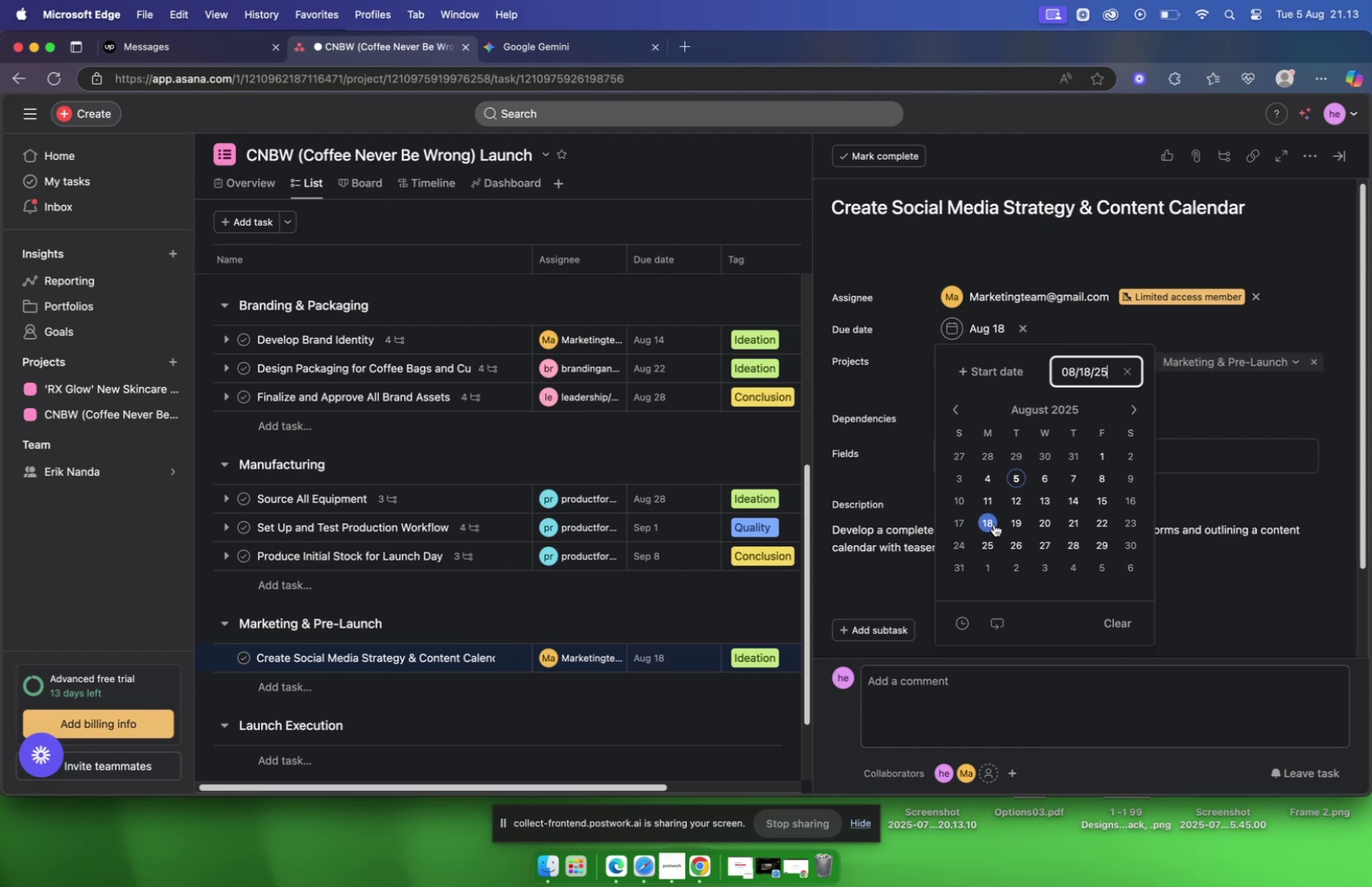 
left_click([1189, 411])
 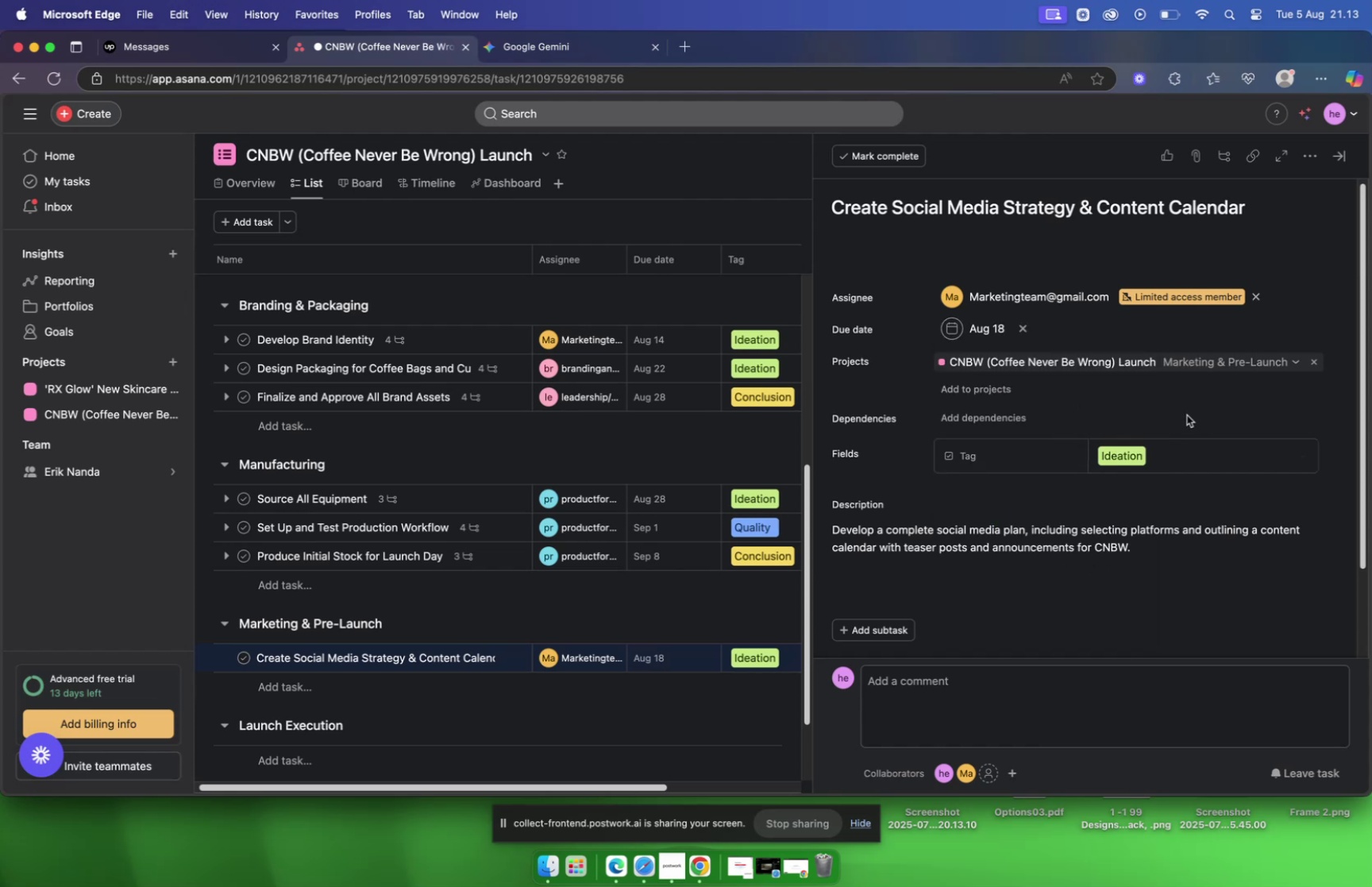 
scroll: coordinate [1053, 514], scroll_direction: down, amount: 7.0
 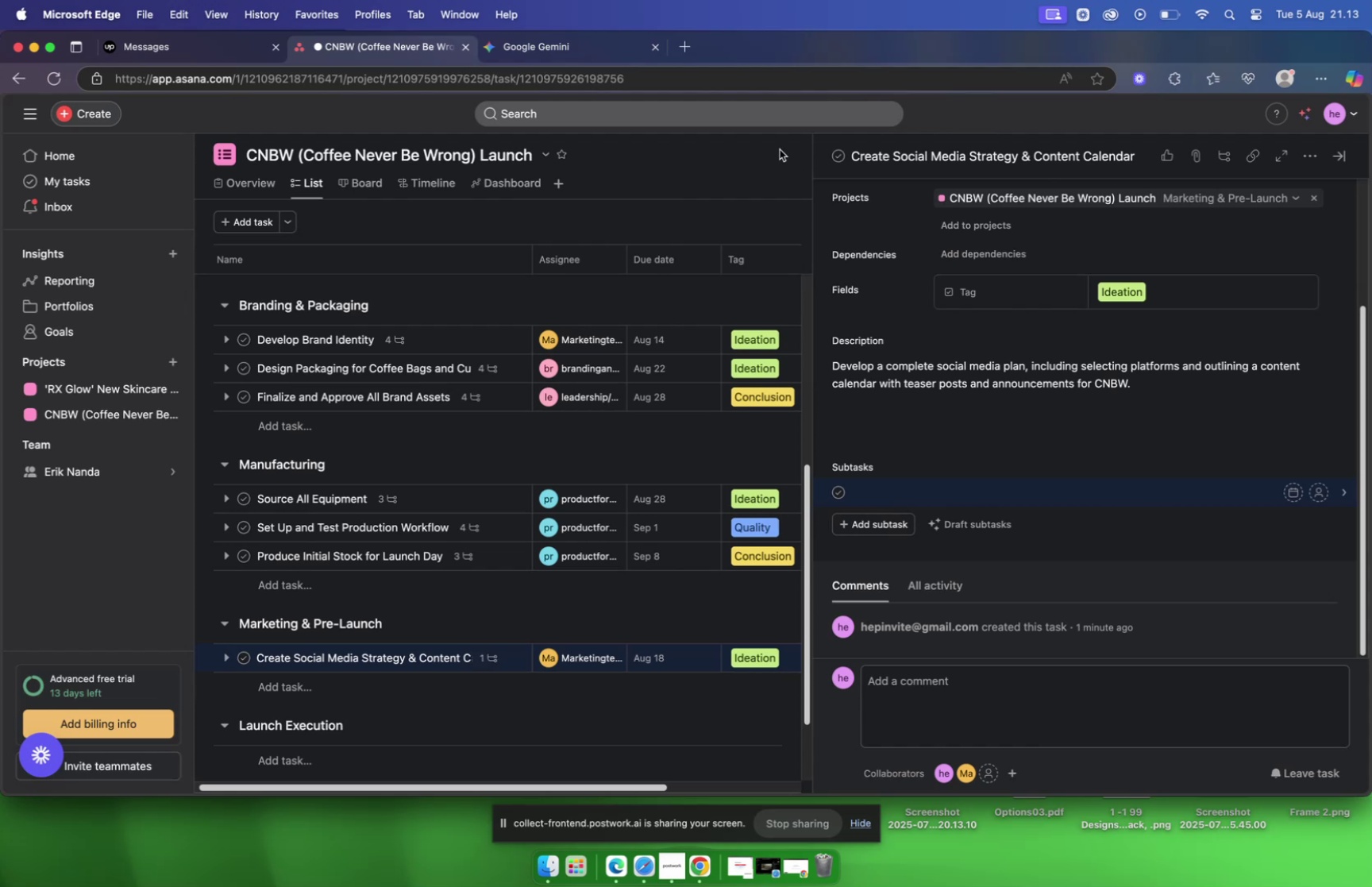 
left_click([573, 52])
 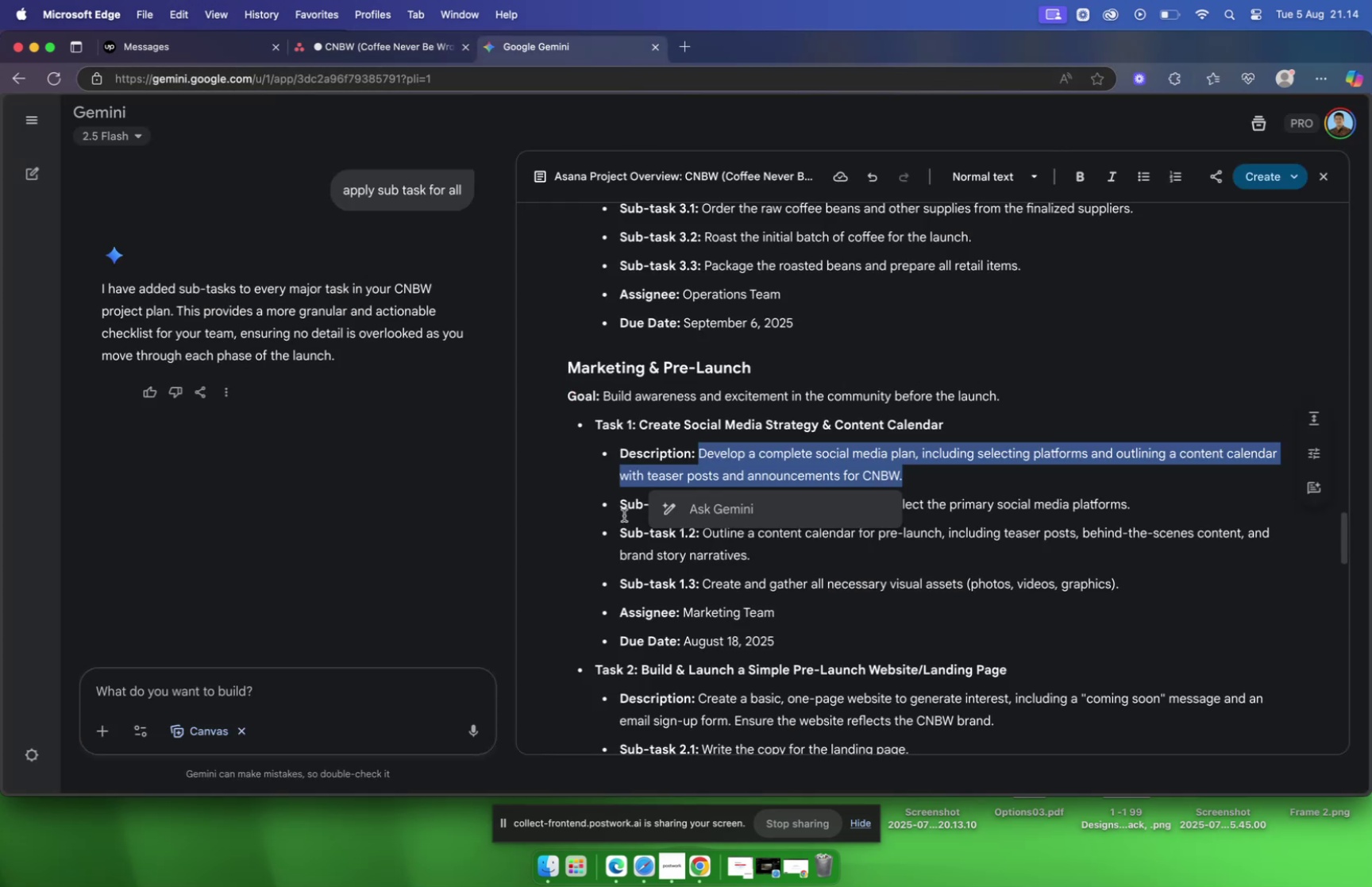 
left_click([624, 509])
 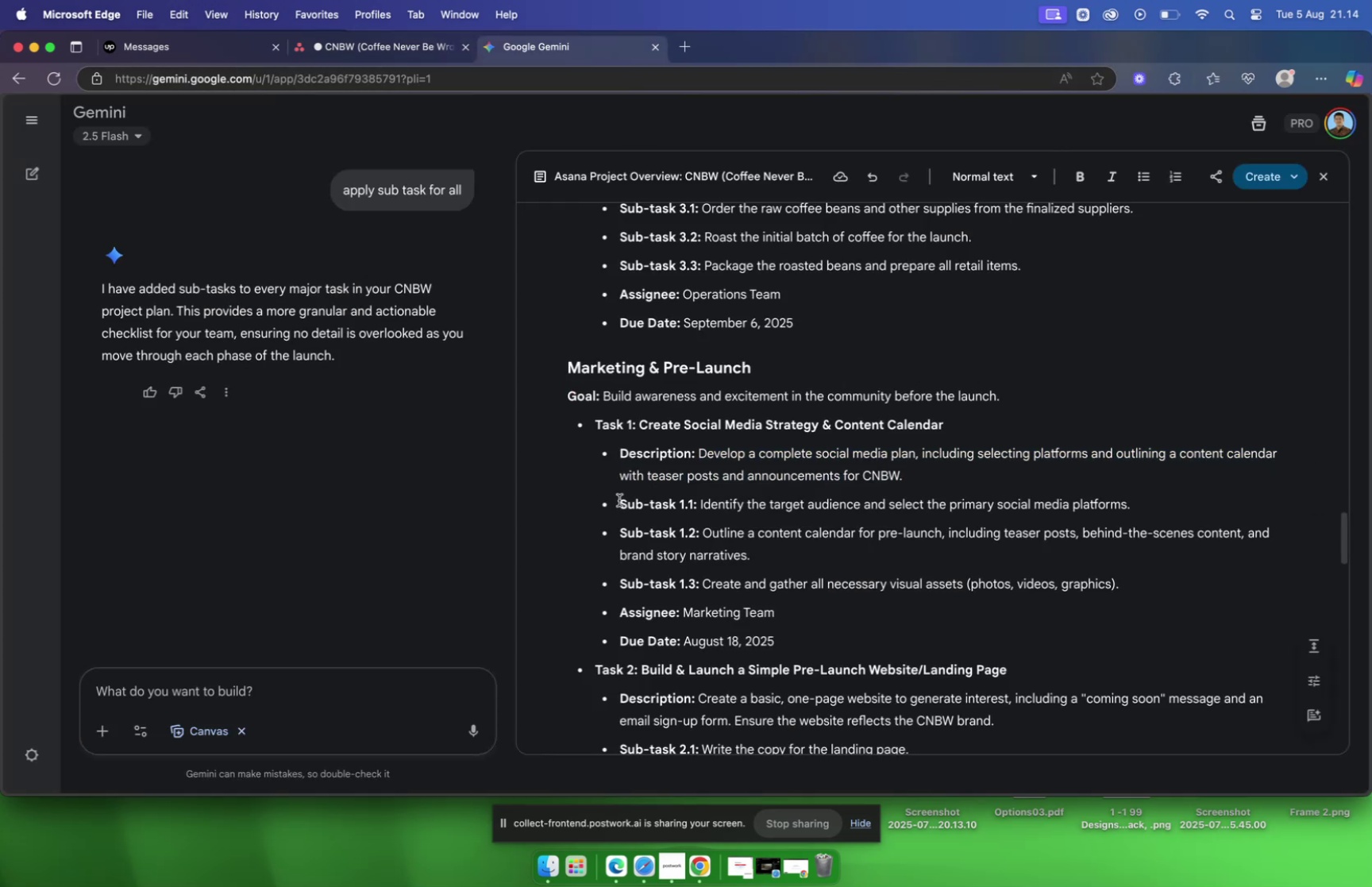 
left_click_drag(start_coordinate=[619, 499], to_coordinate=[1163, 598])
 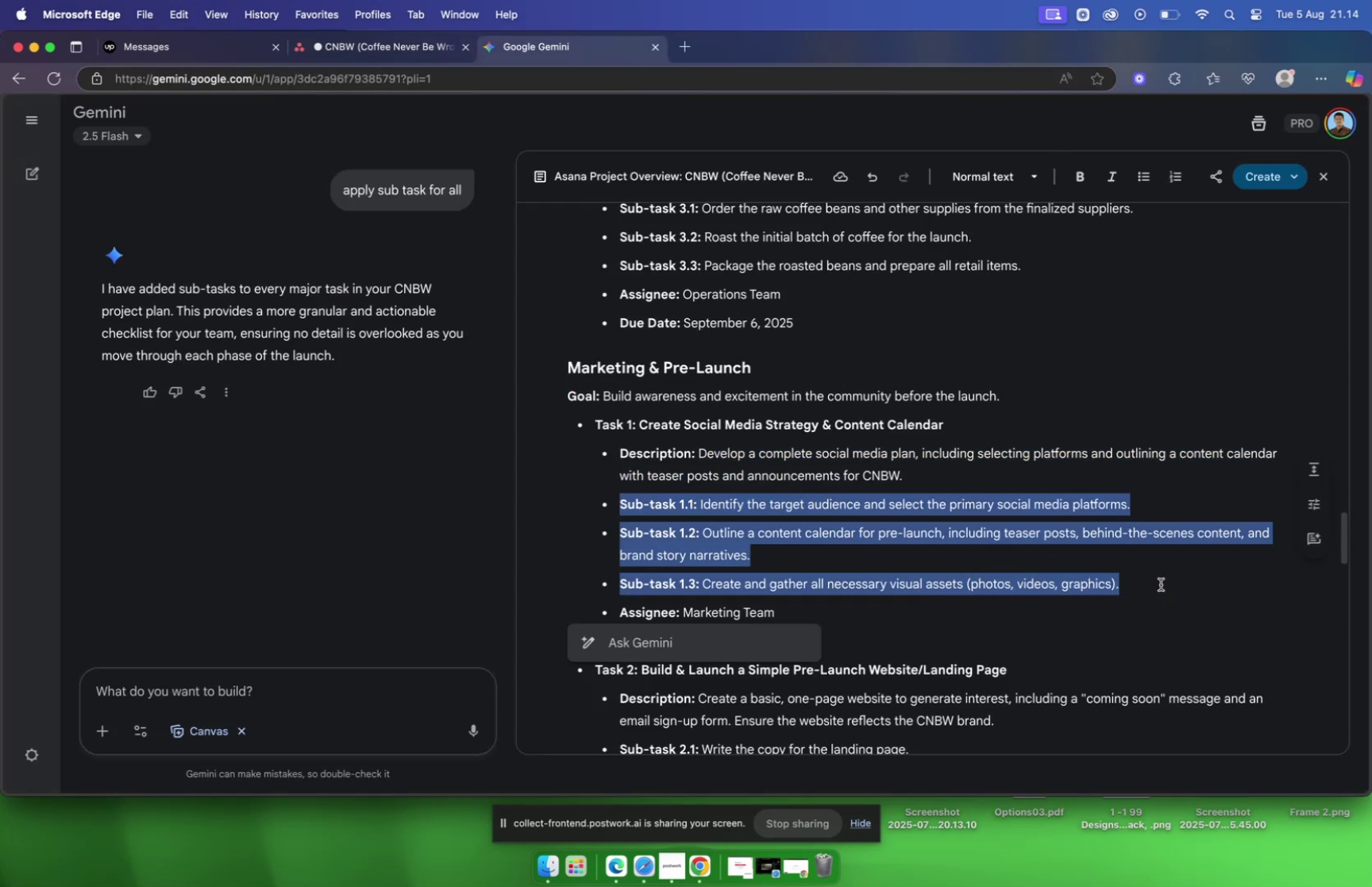 
key(Meta+C)
 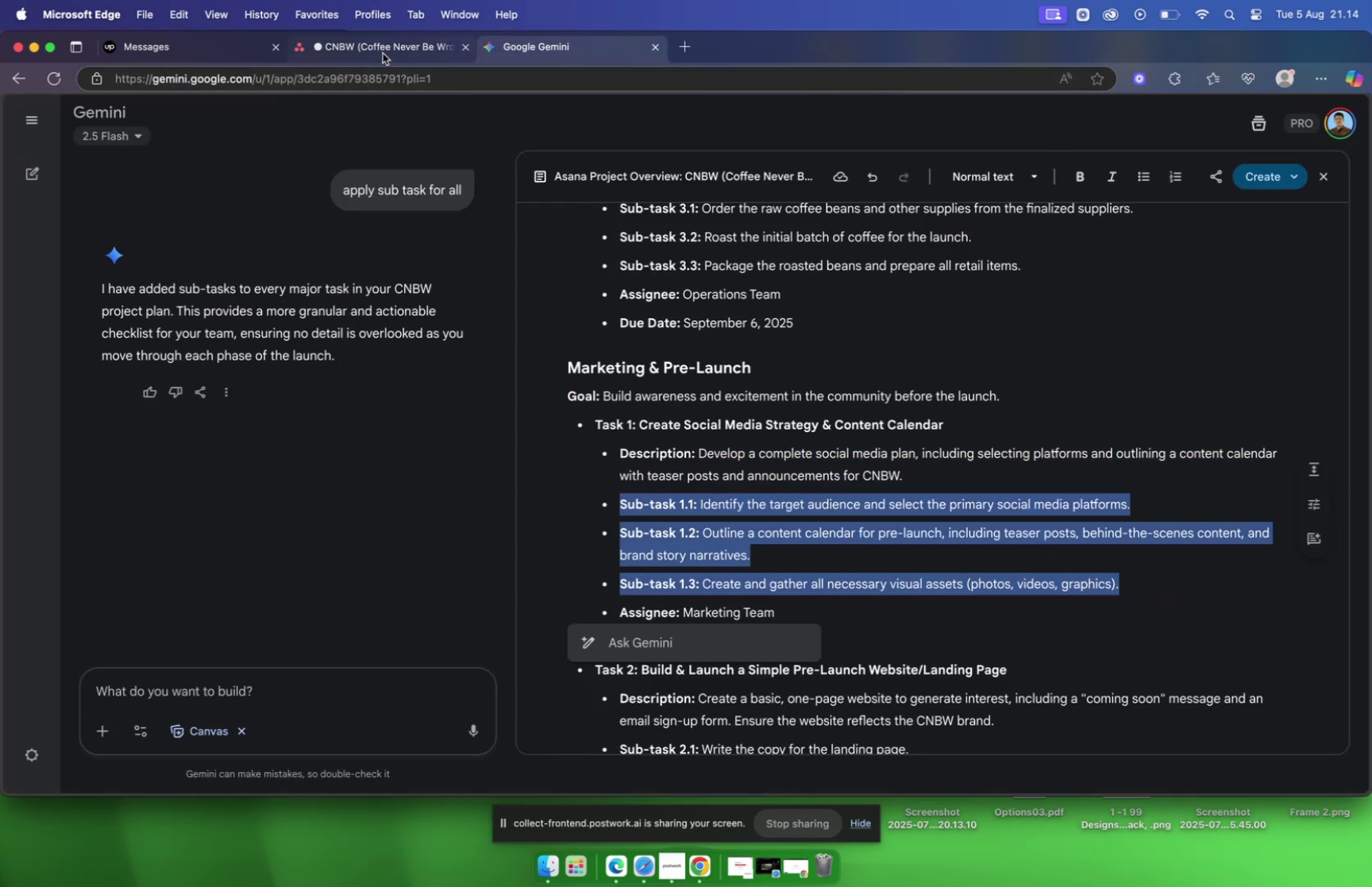 
left_click([383, 52])
 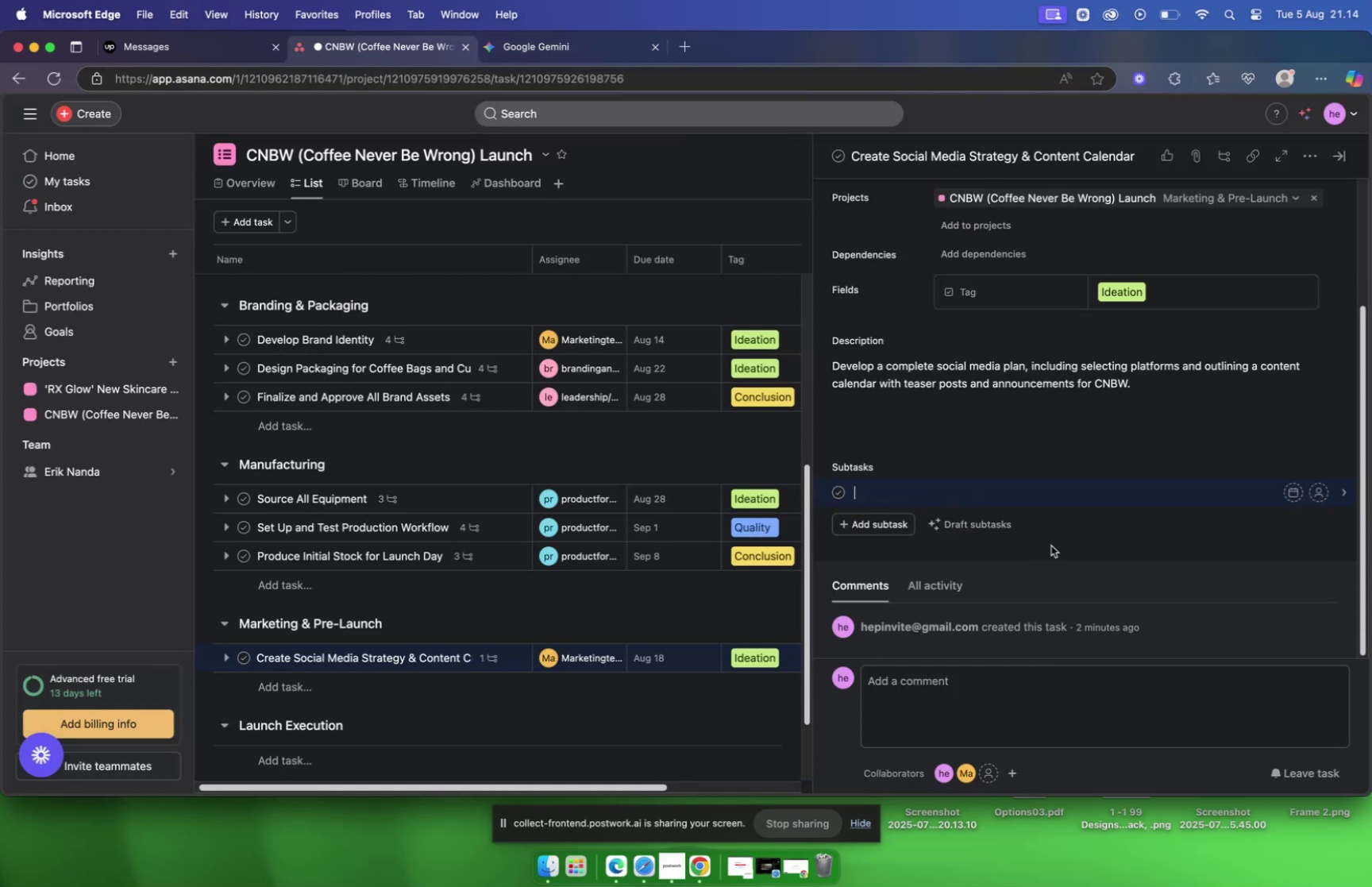 
key(Meta+V)
 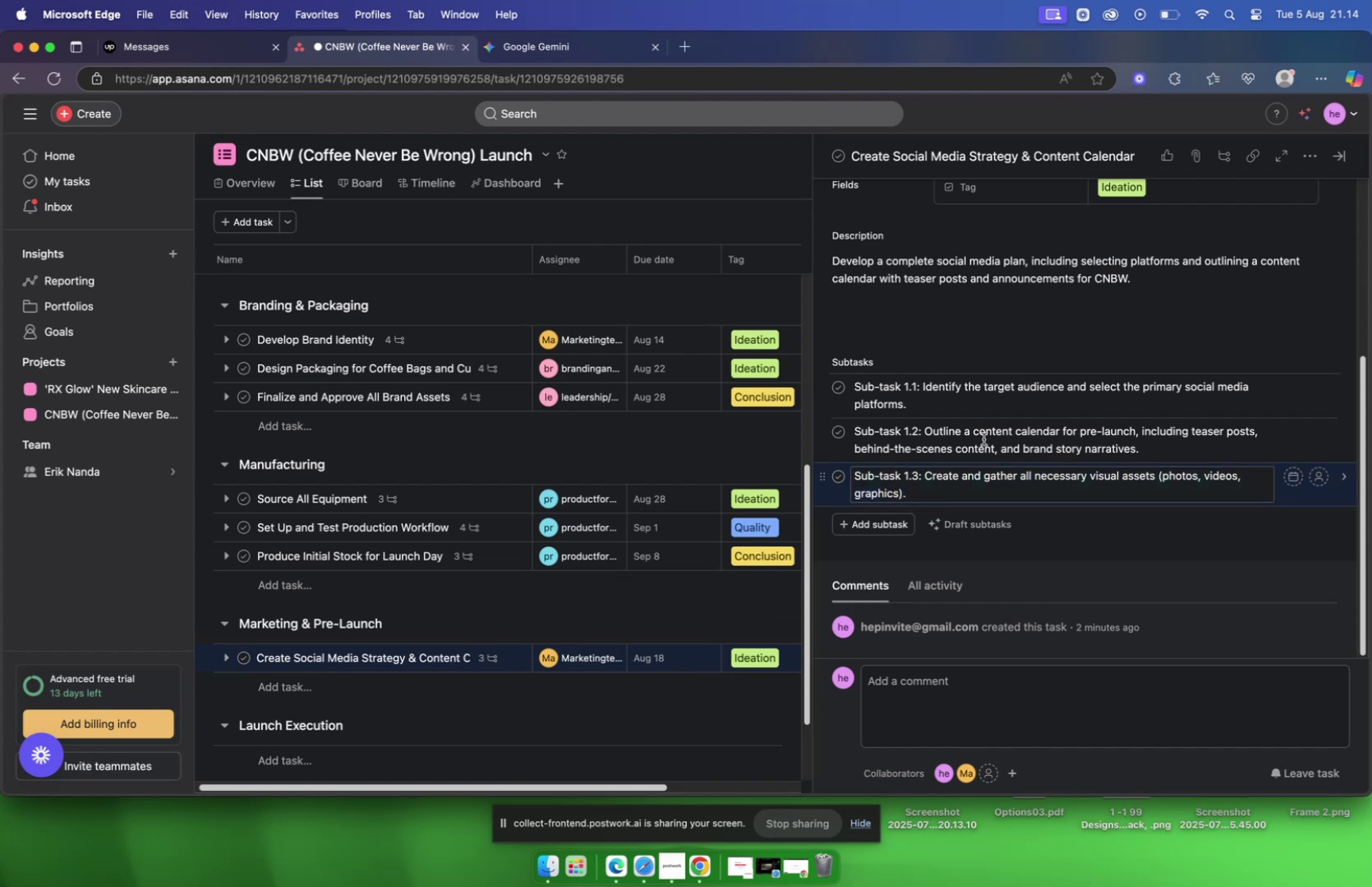 
wait(6.38)
 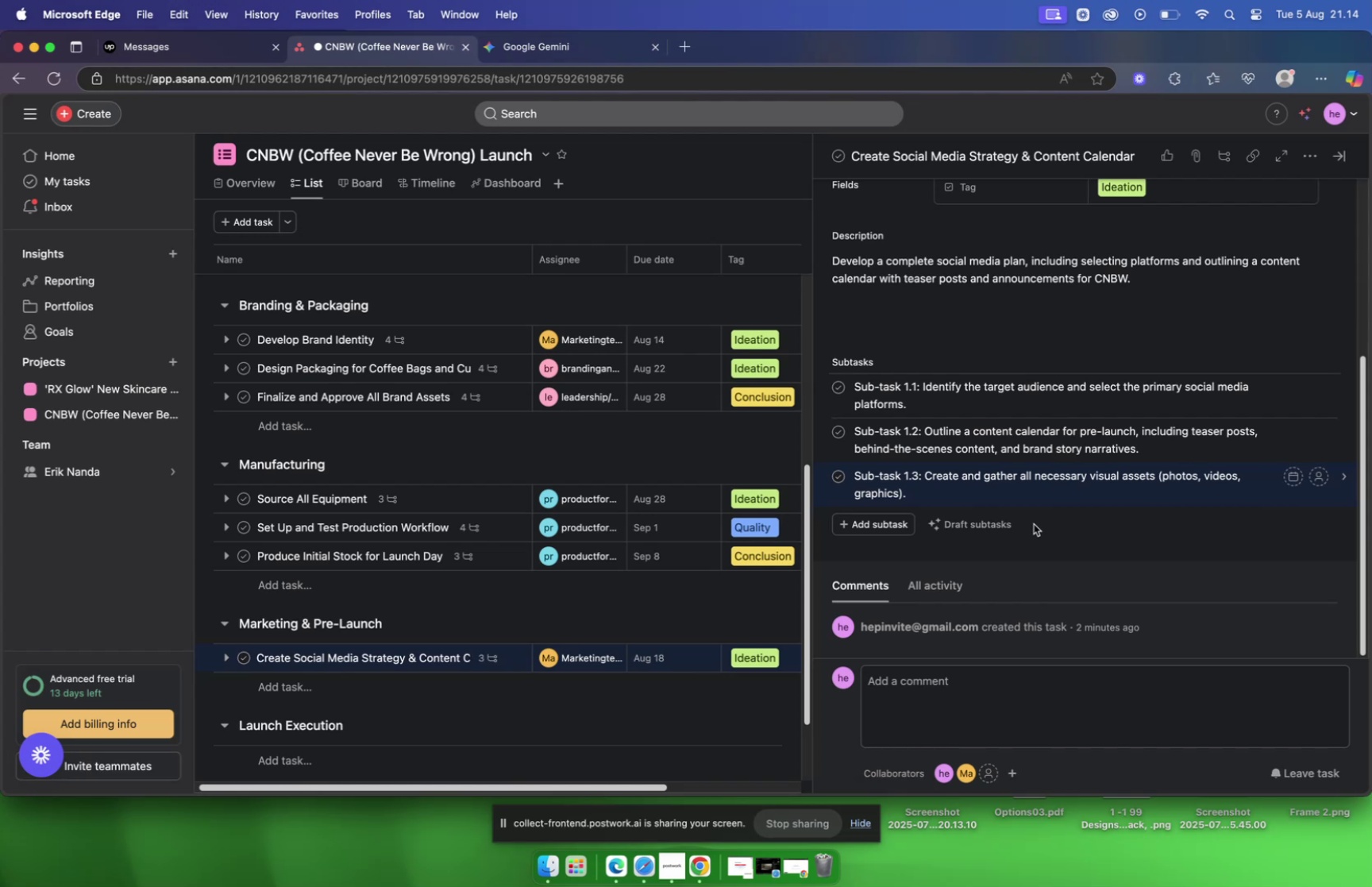 
scroll: coordinate [750, 477], scroll_direction: down, amount: 4.0
 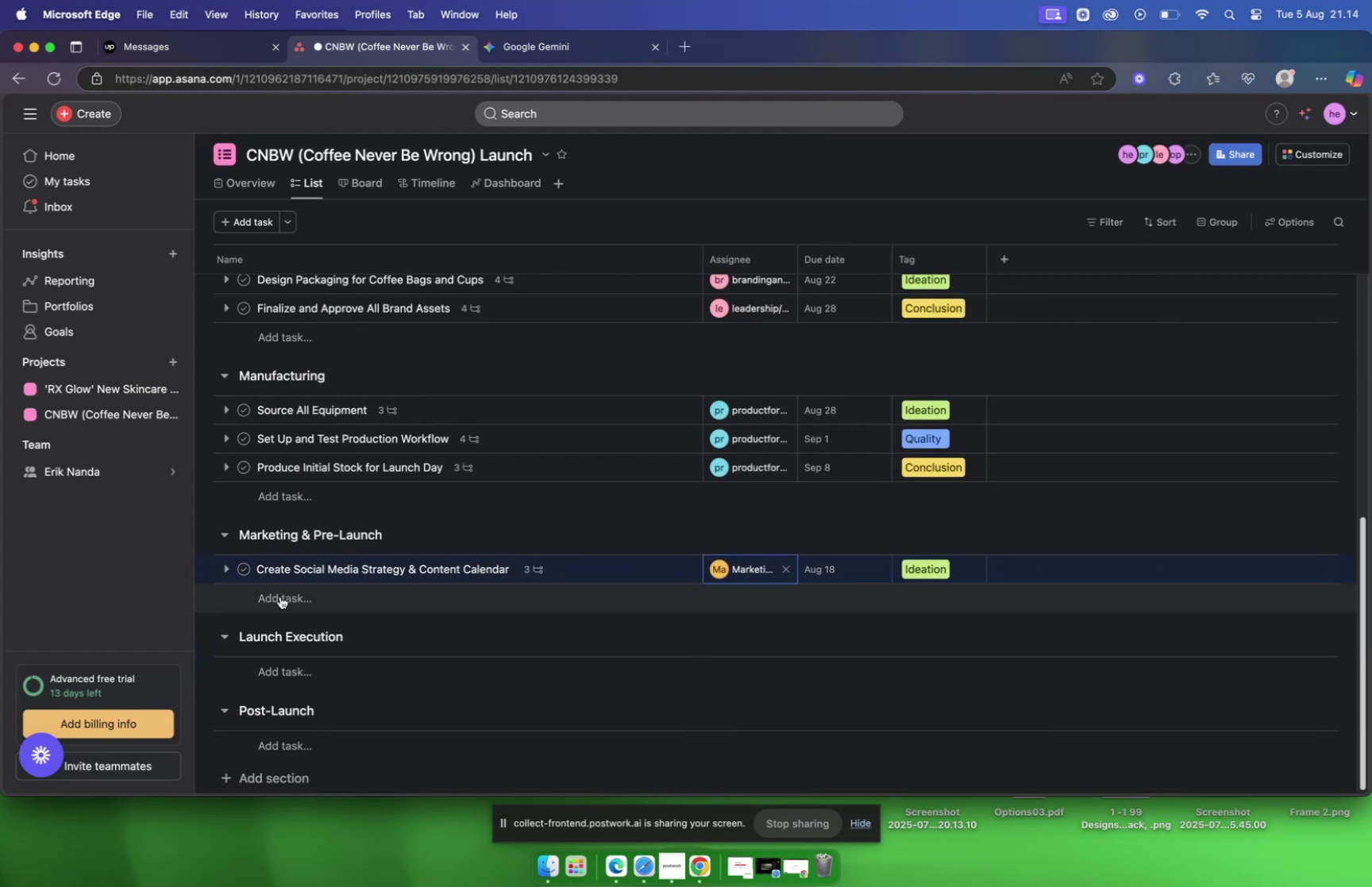 
left_click([280, 596])
 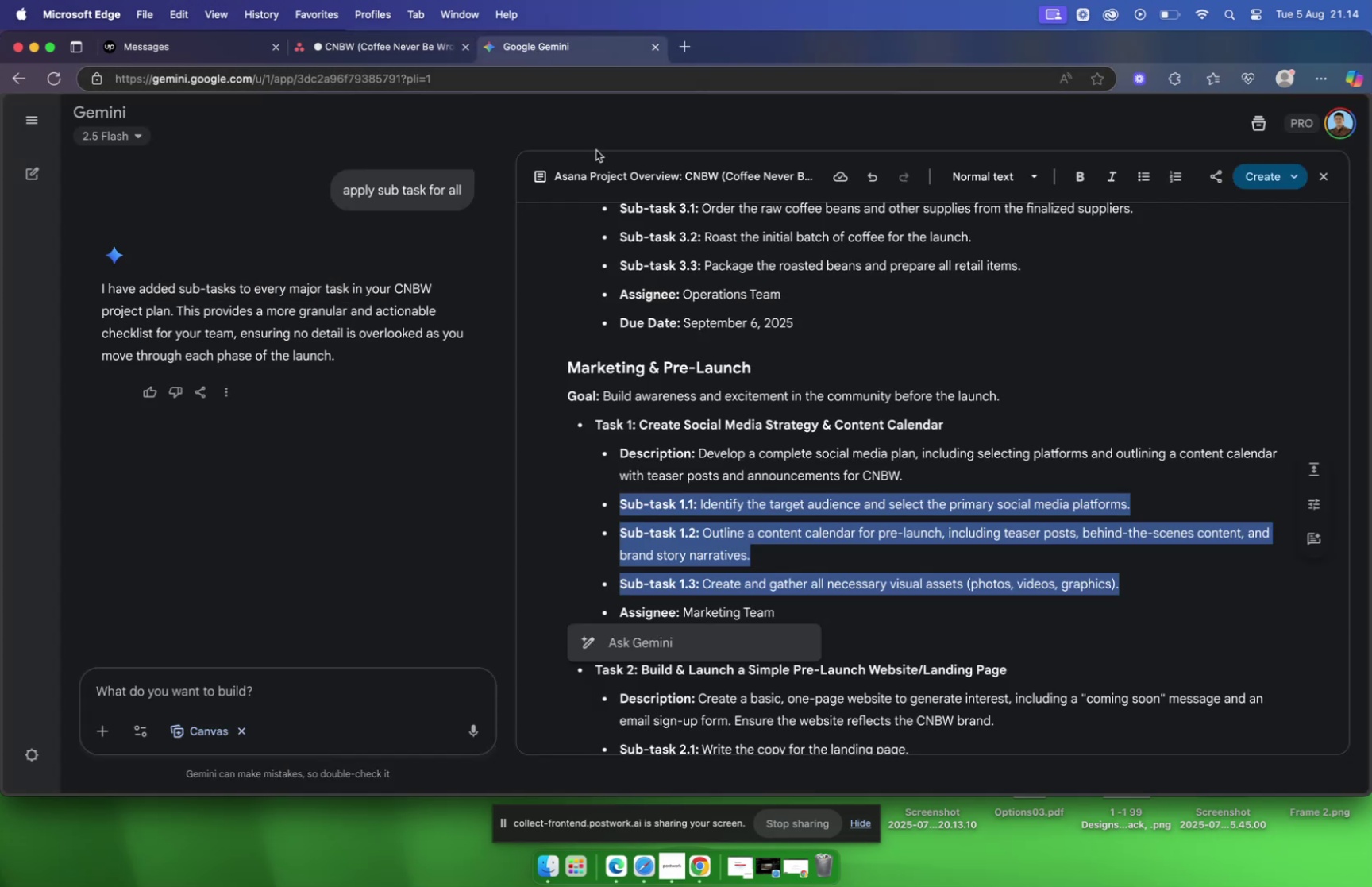 
scroll: coordinate [975, 515], scroll_direction: down, amount: 9.0
 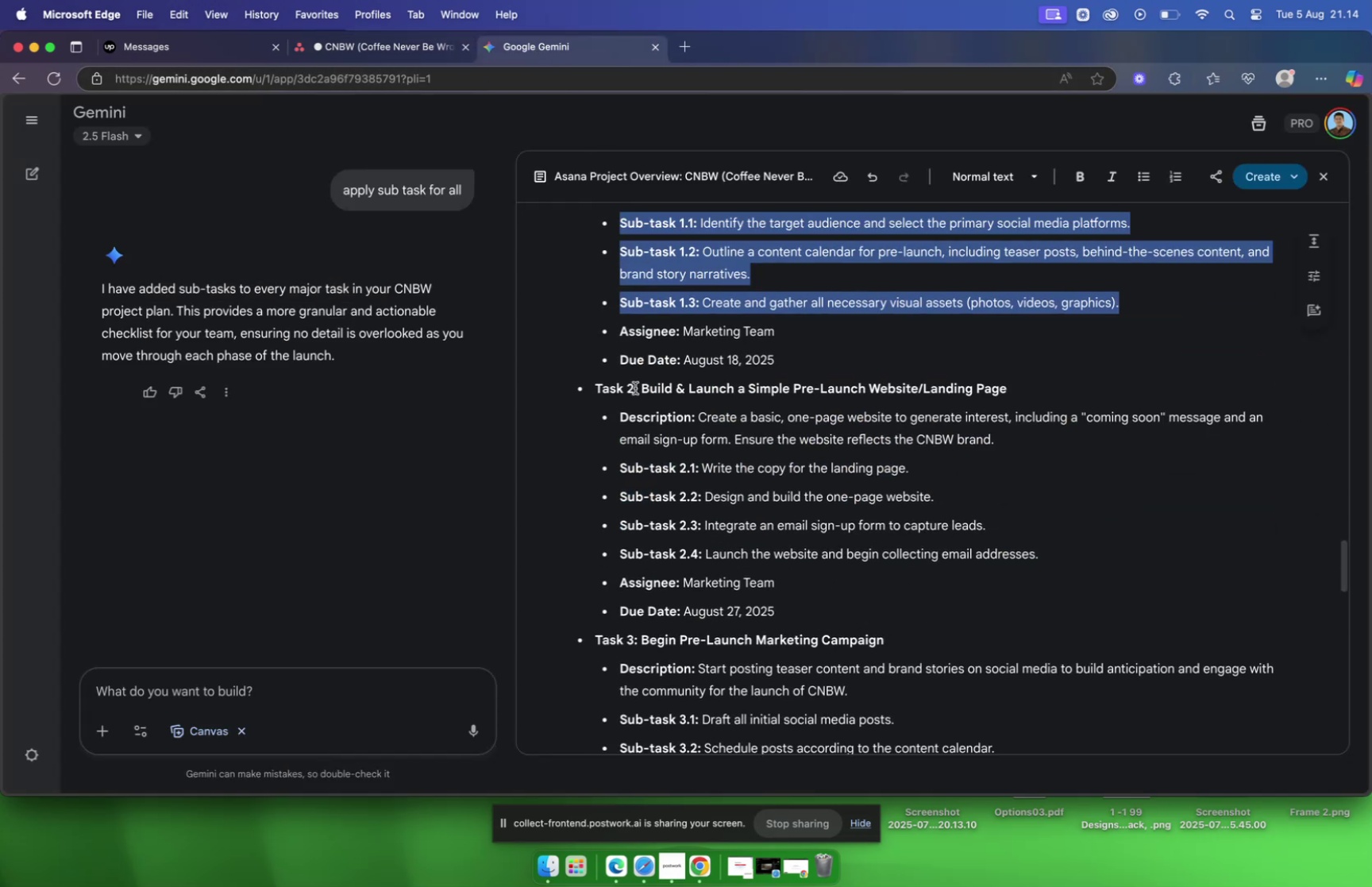 
left_click_drag(start_coordinate=[641, 388], to_coordinate=[1010, 387])
 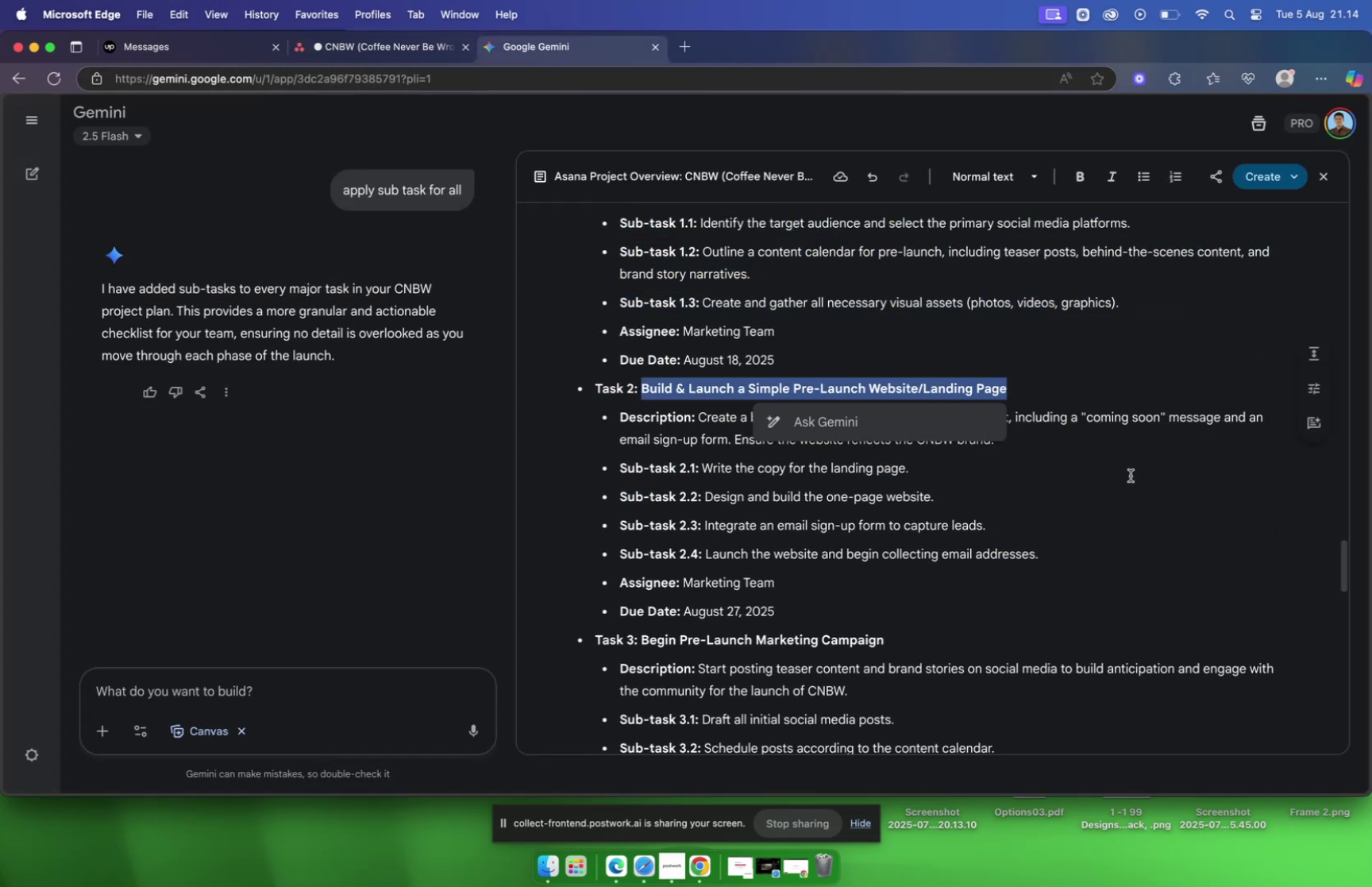 
key(Meta+CommandLeft)
 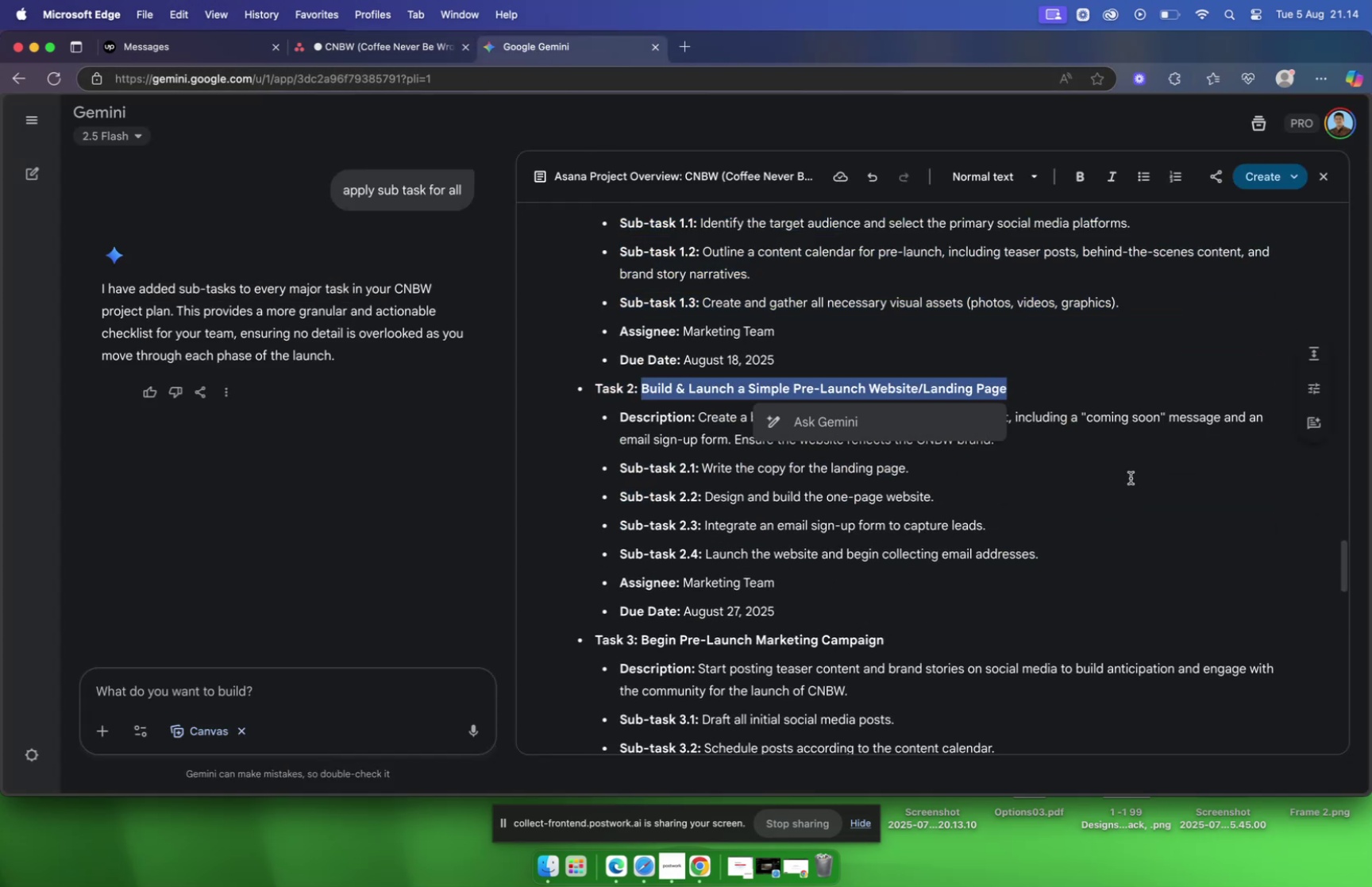 
key(Meta+C)
 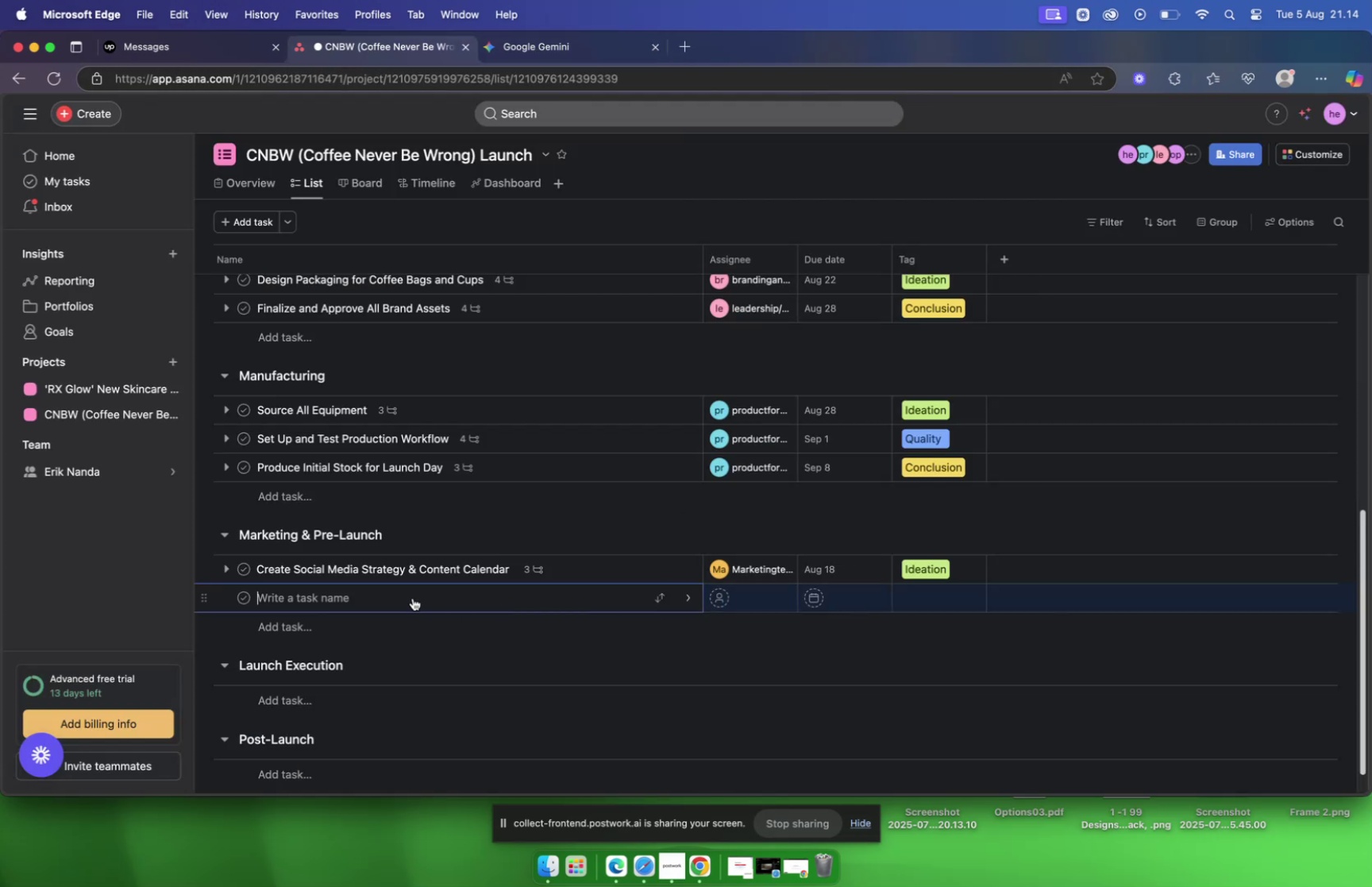 
key(Meta+V)
 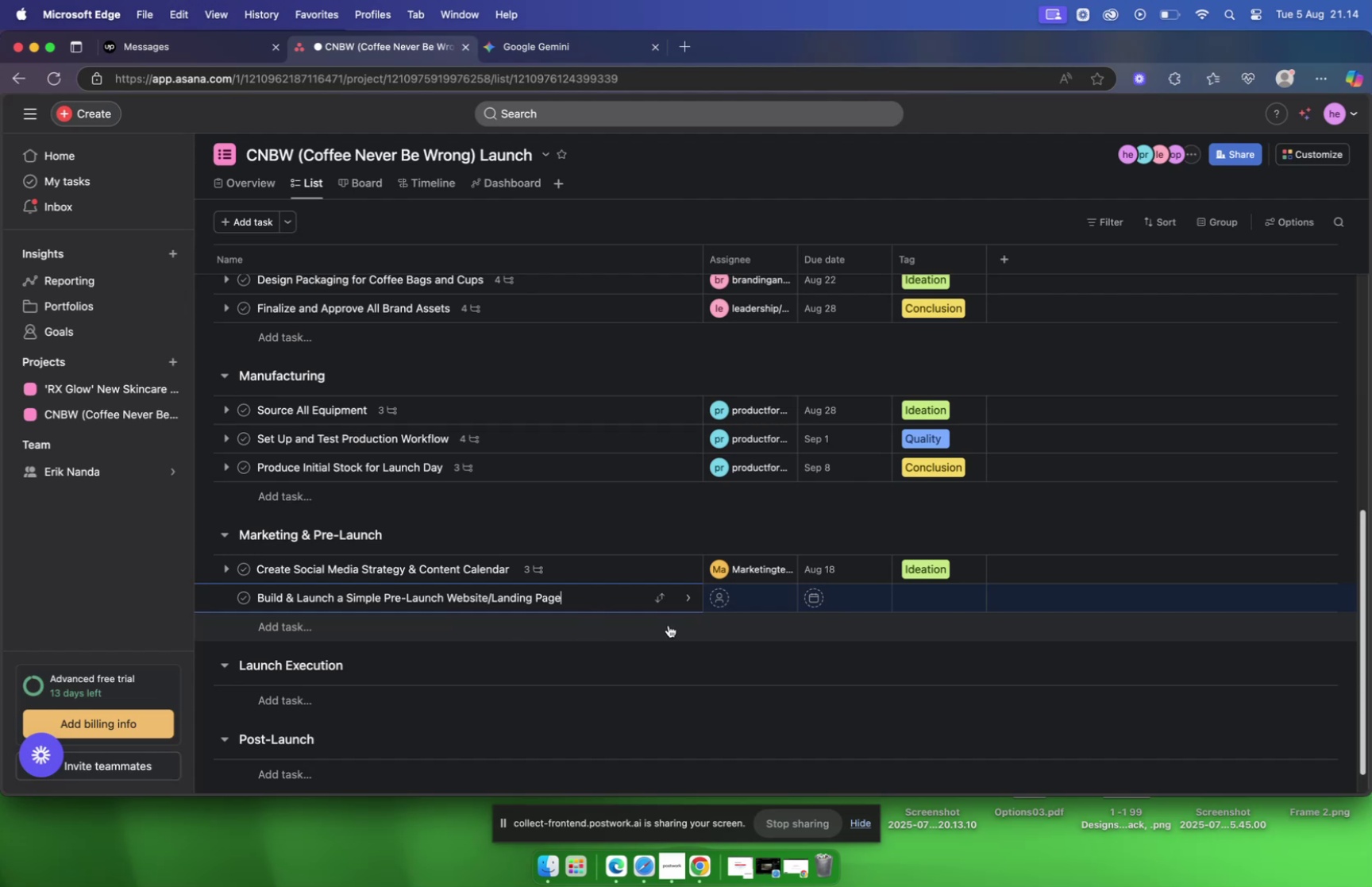 
mouse_move([721, 594])
 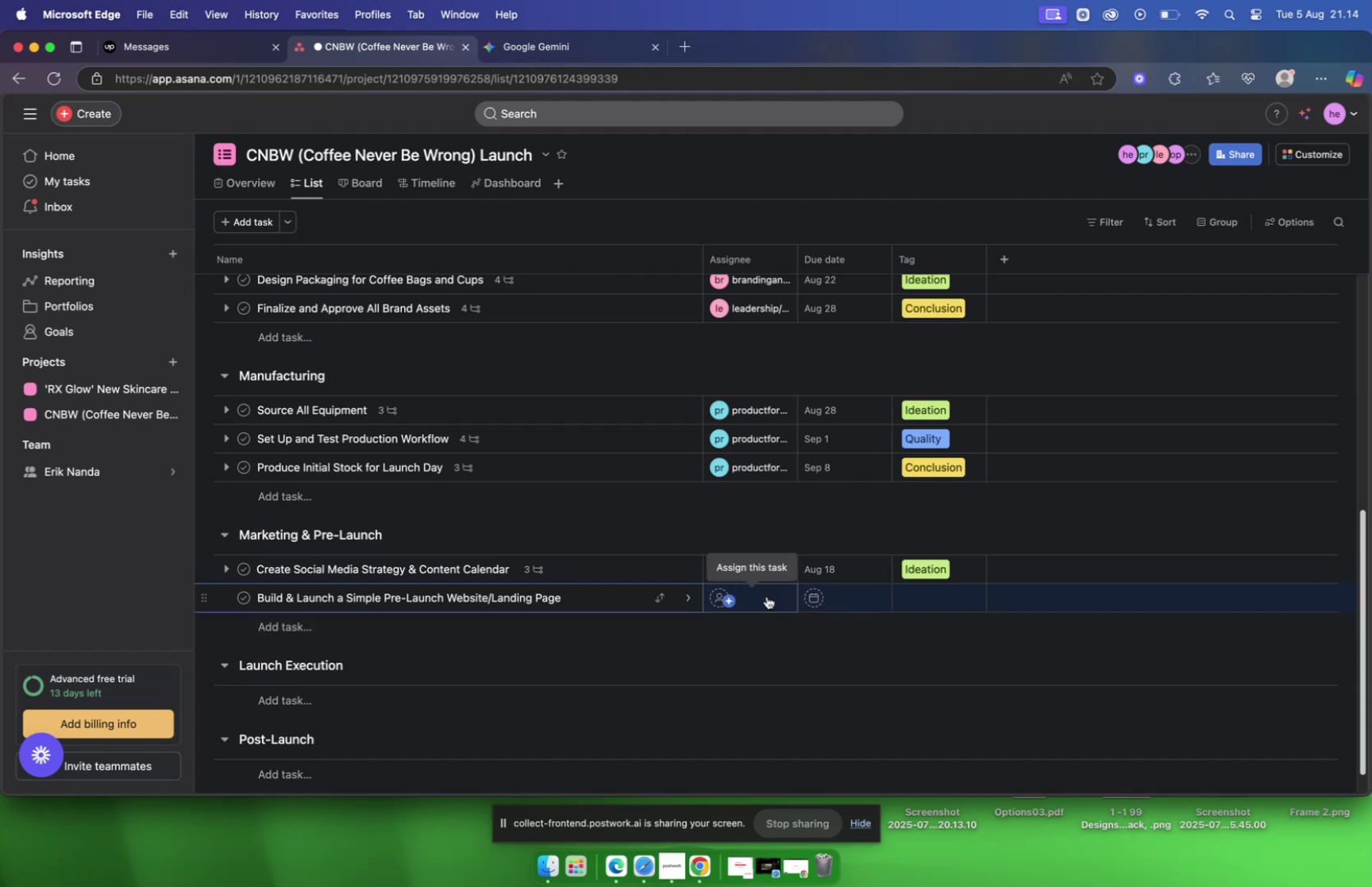 
left_click([767, 596])
 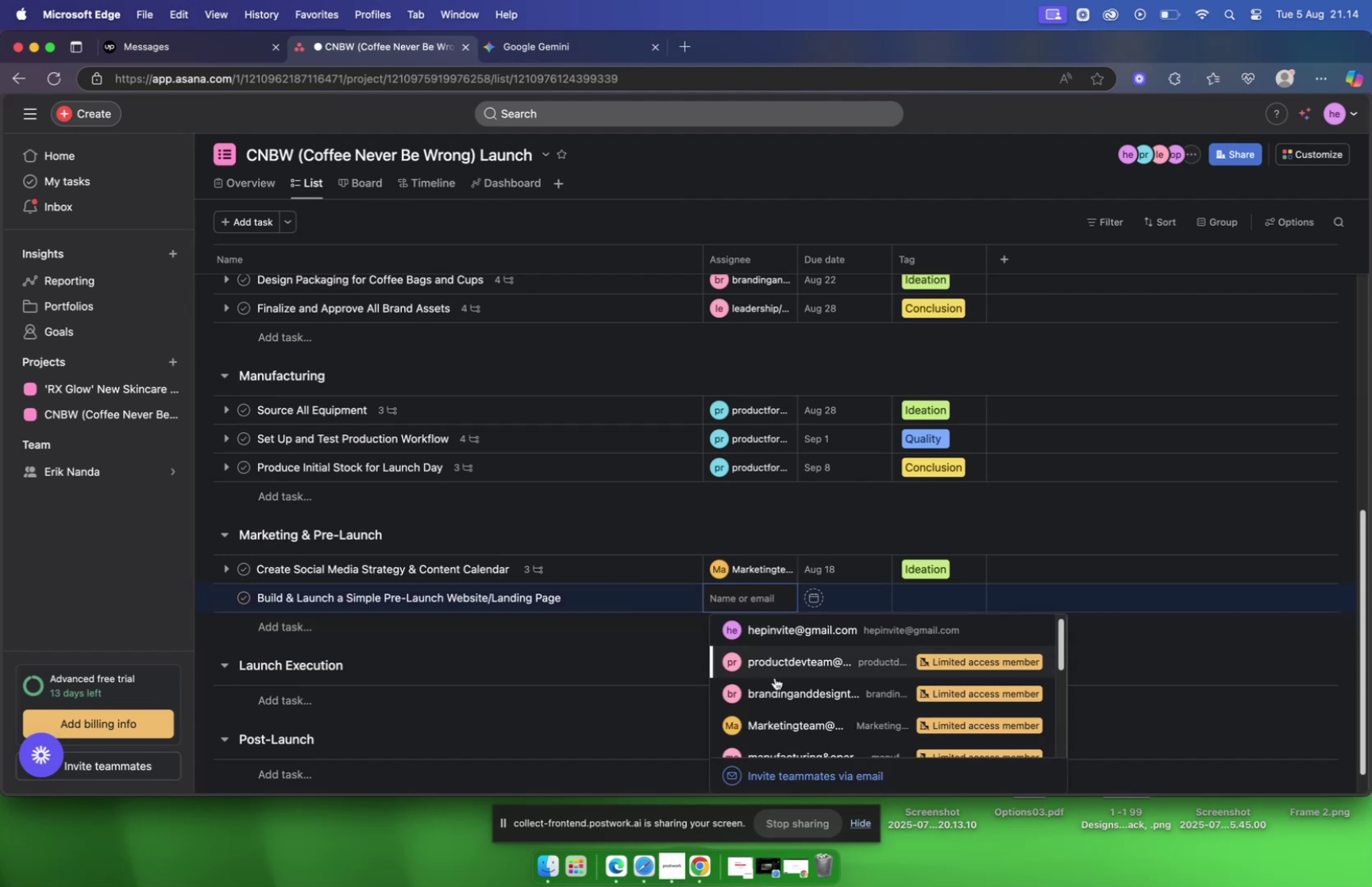 
left_click([783, 727])
 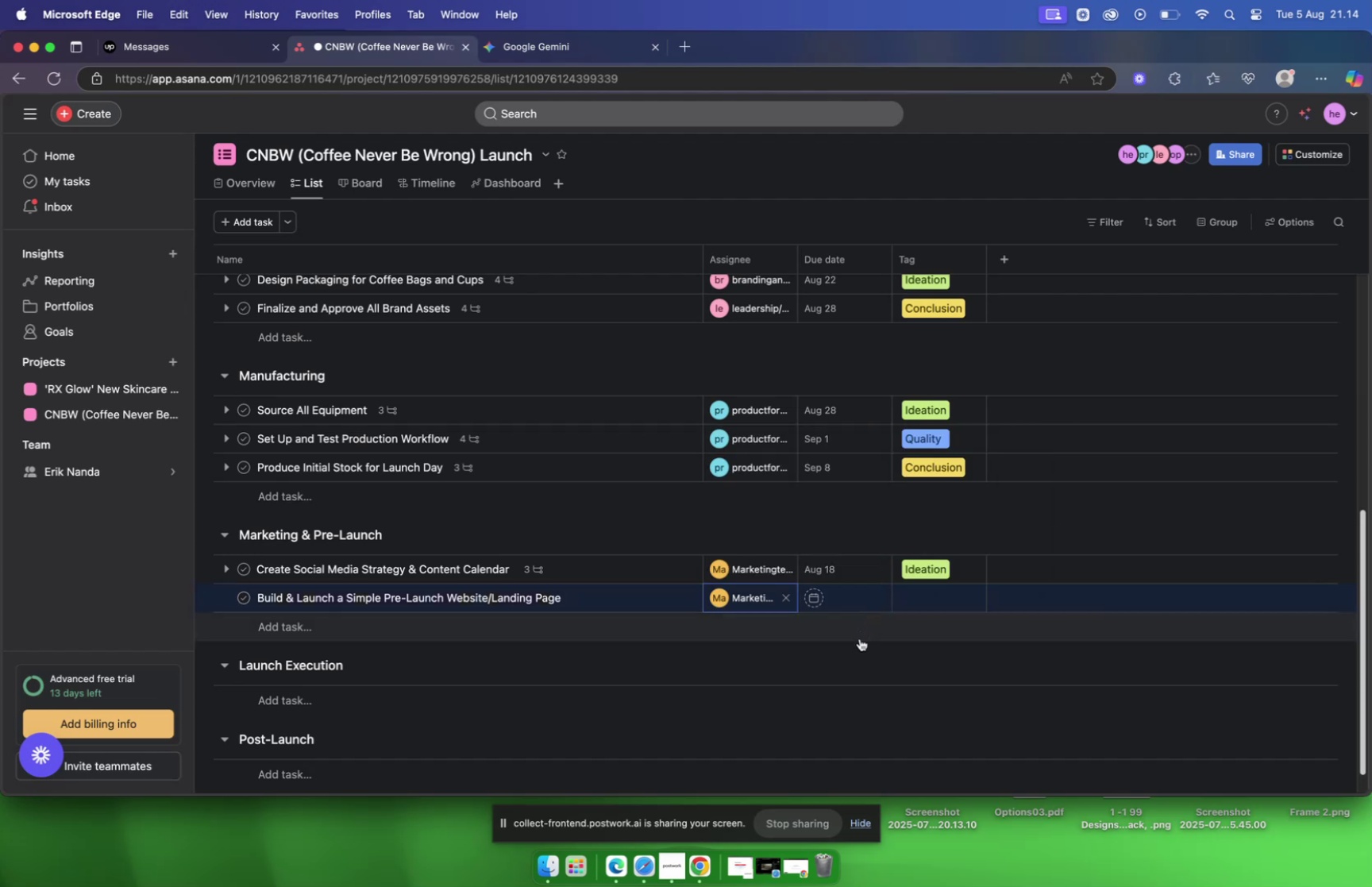 
wait(12.6)
 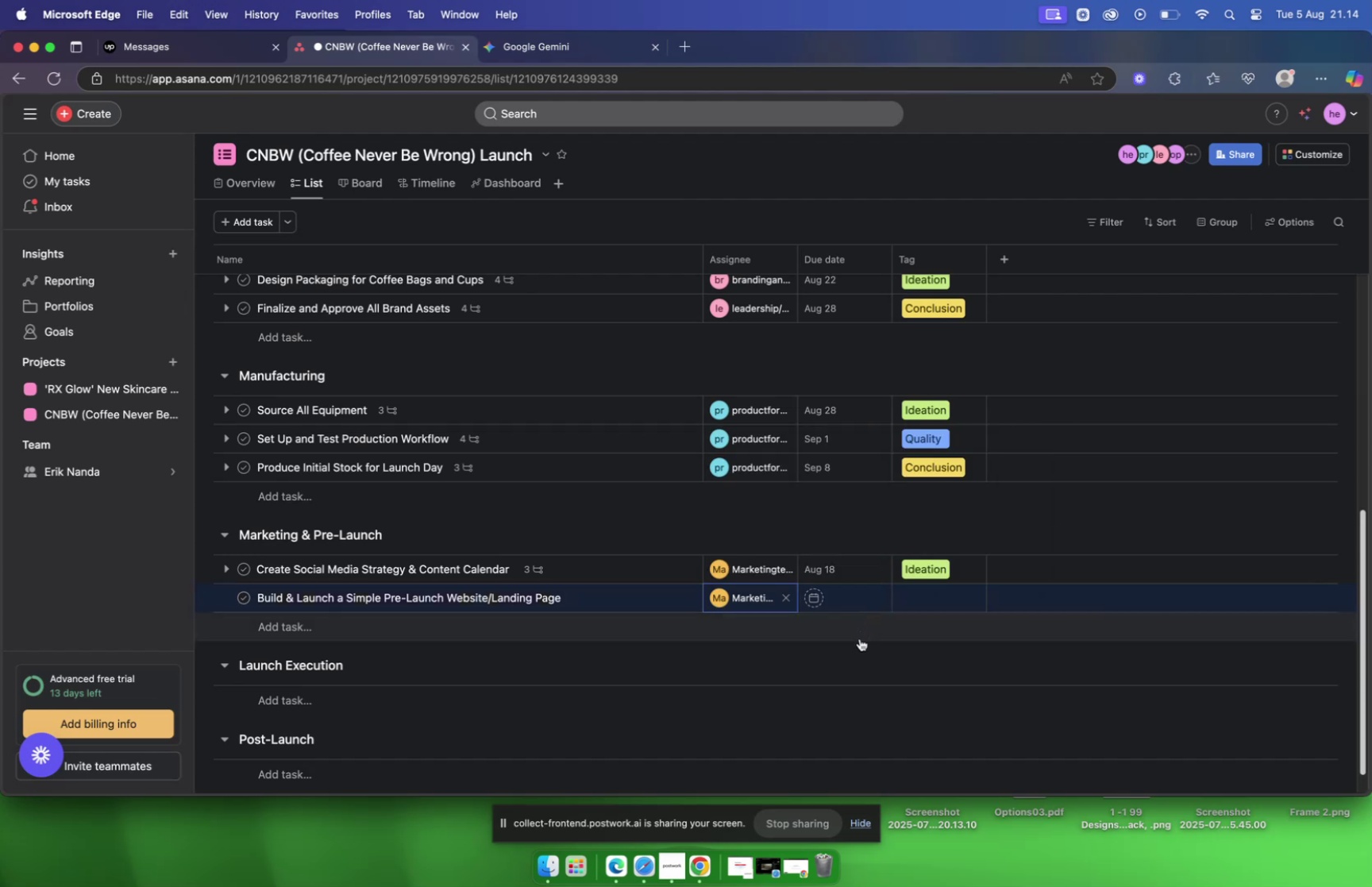 
left_click([814, 595])
 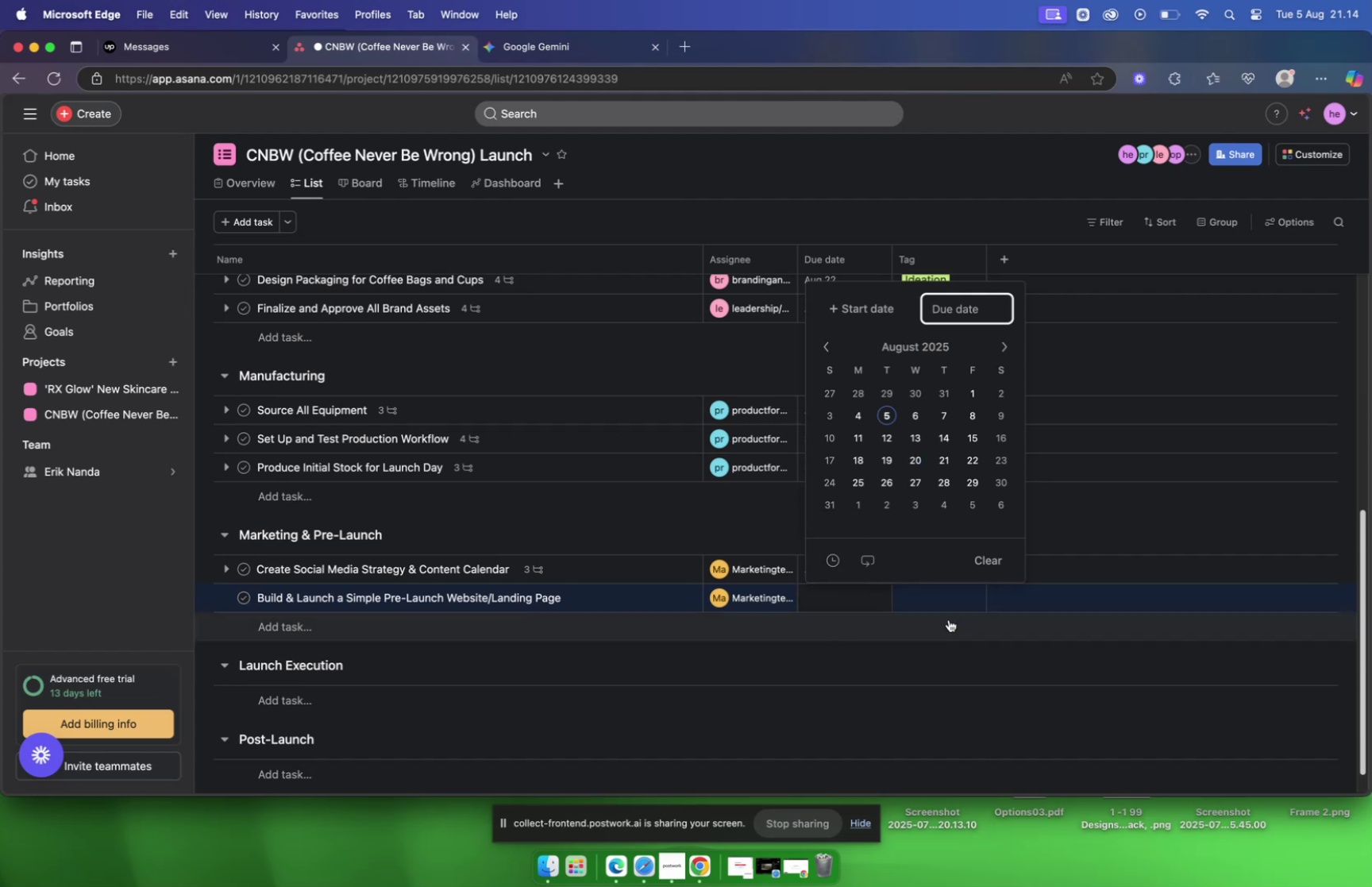 
left_click([940, 584])
 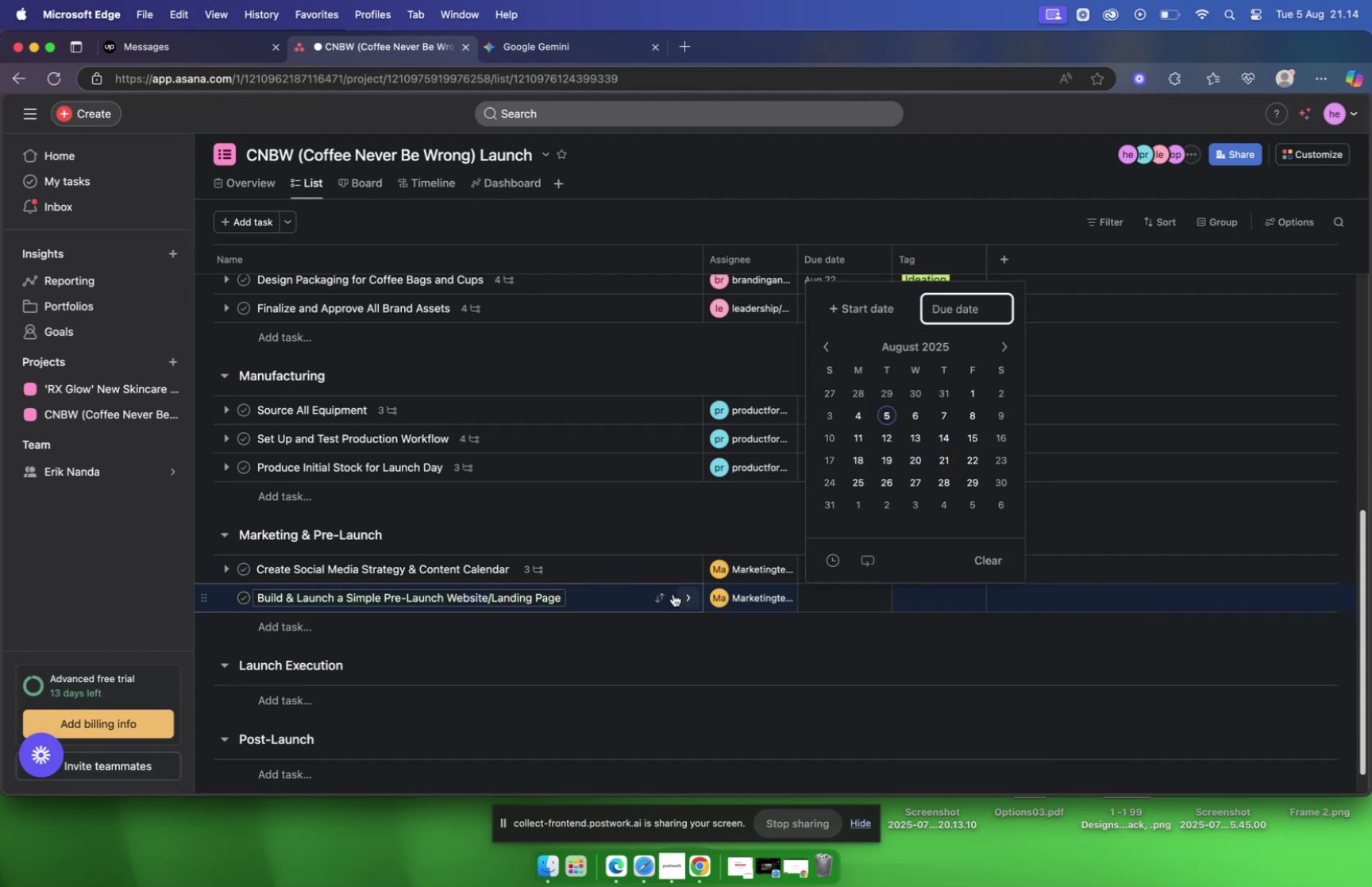 
left_click([604, 593])
 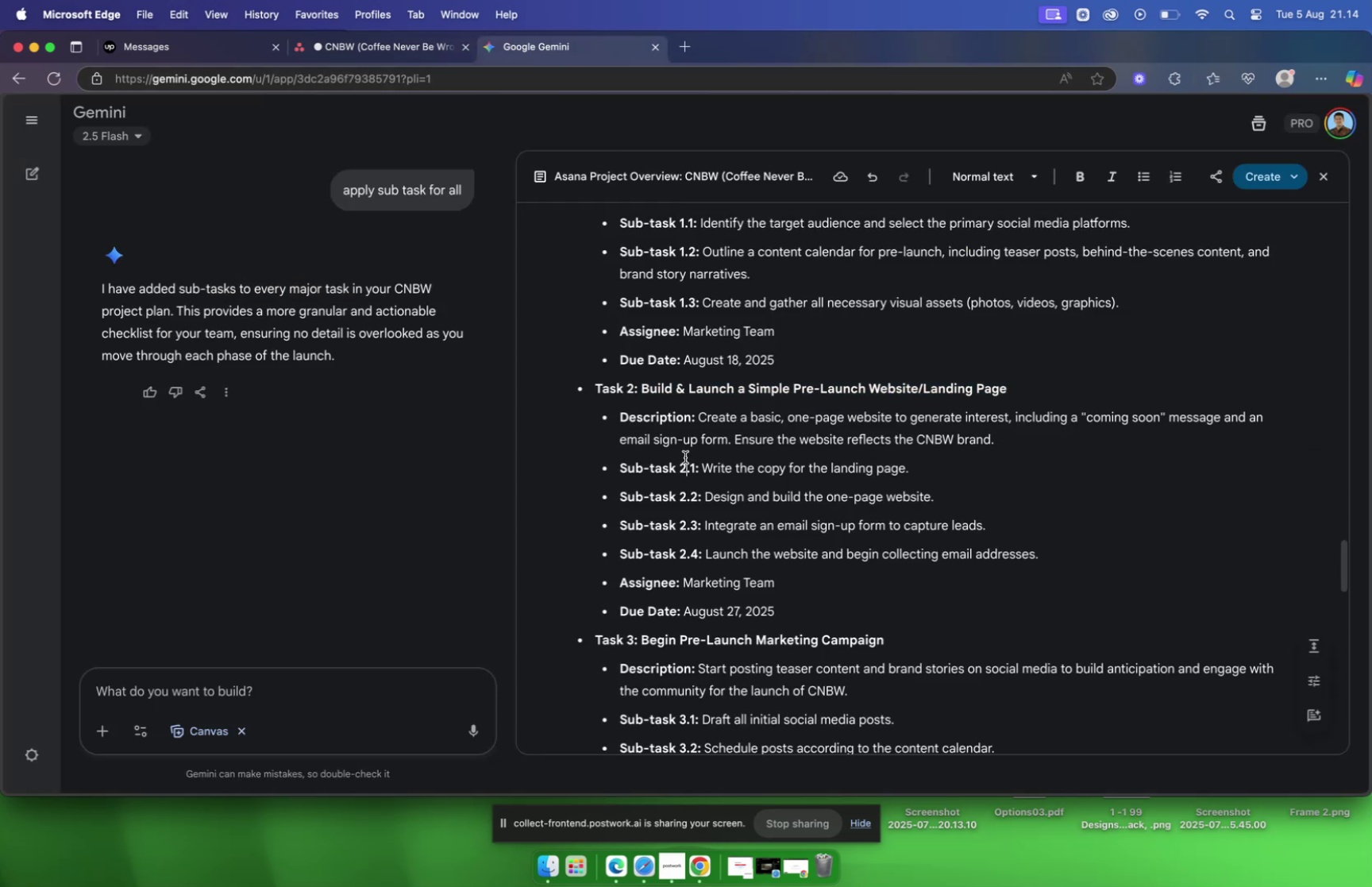 
left_click_drag(start_coordinate=[702, 415], to_coordinate=[1011, 449])
 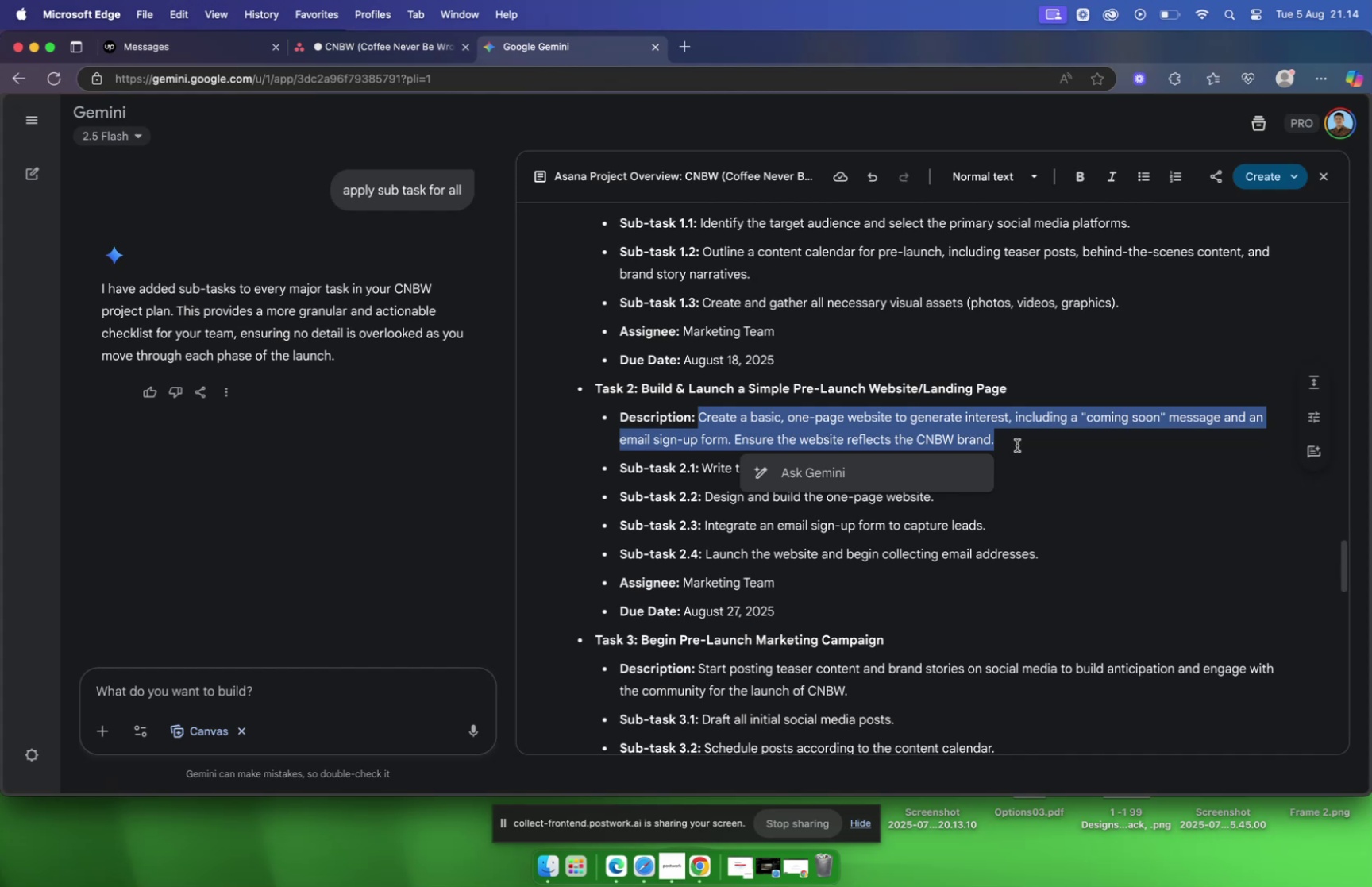 
key(Meta+C)
 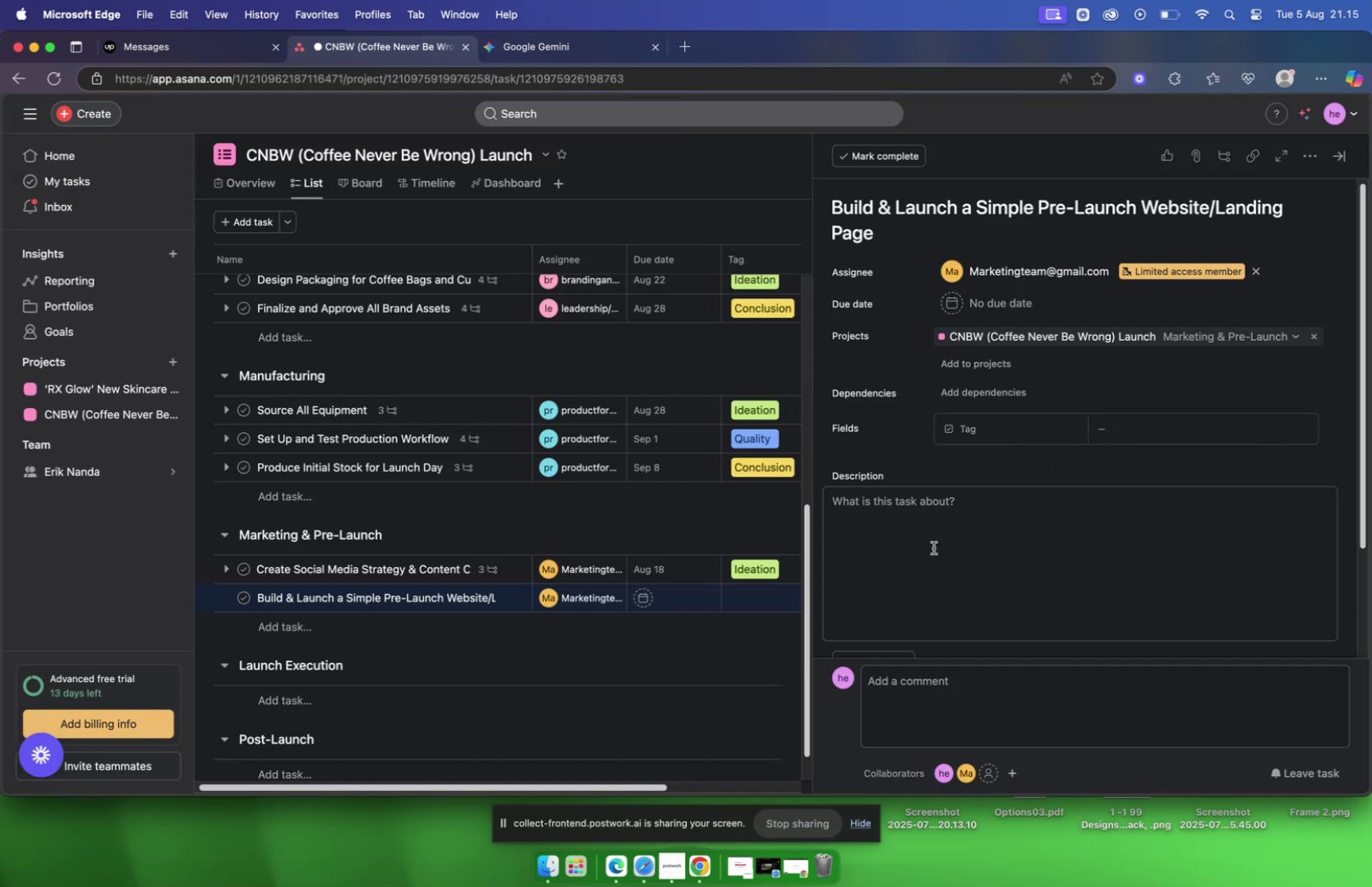 
left_click([920, 496])
 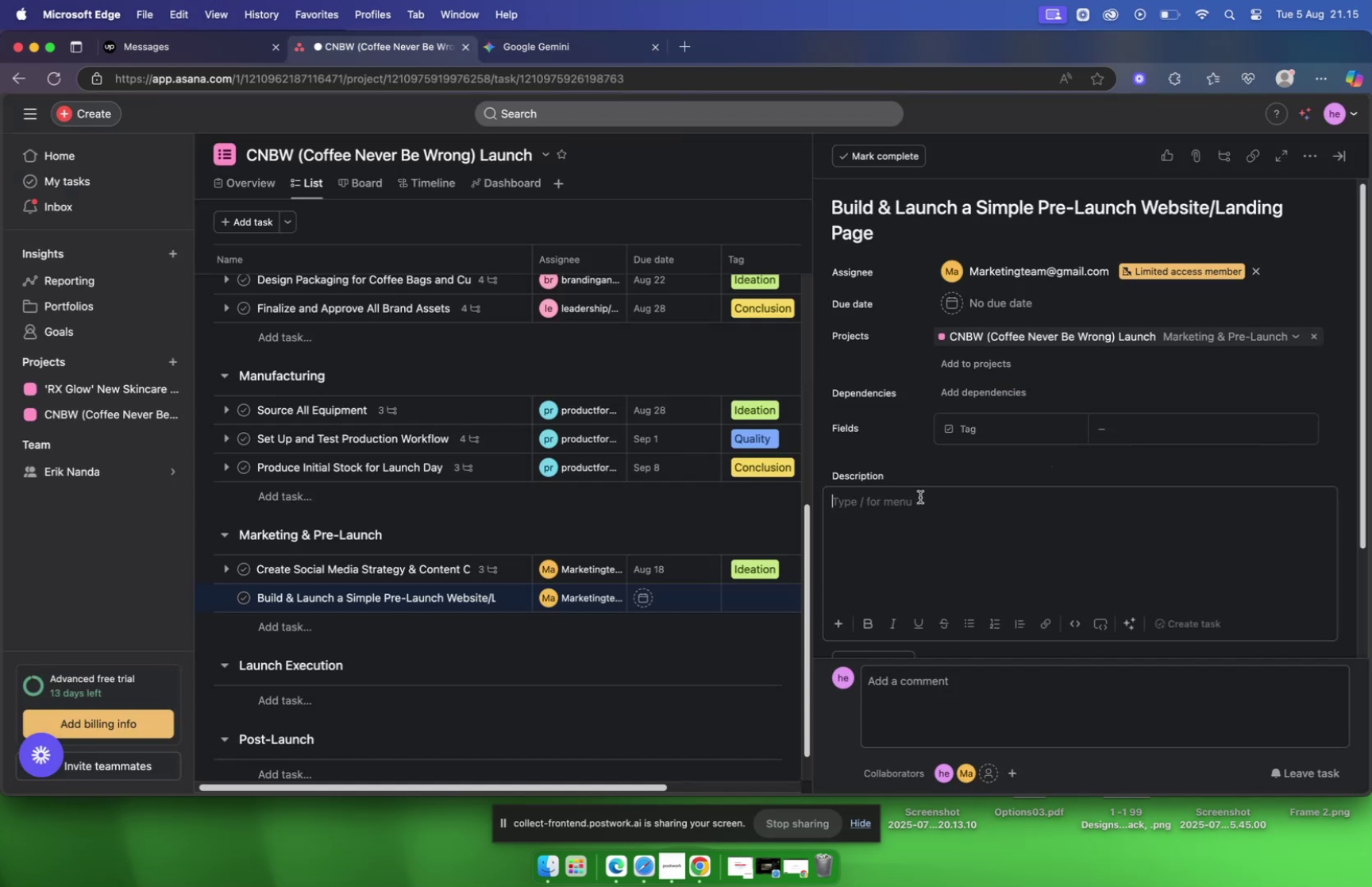 
key(Meta+V)
 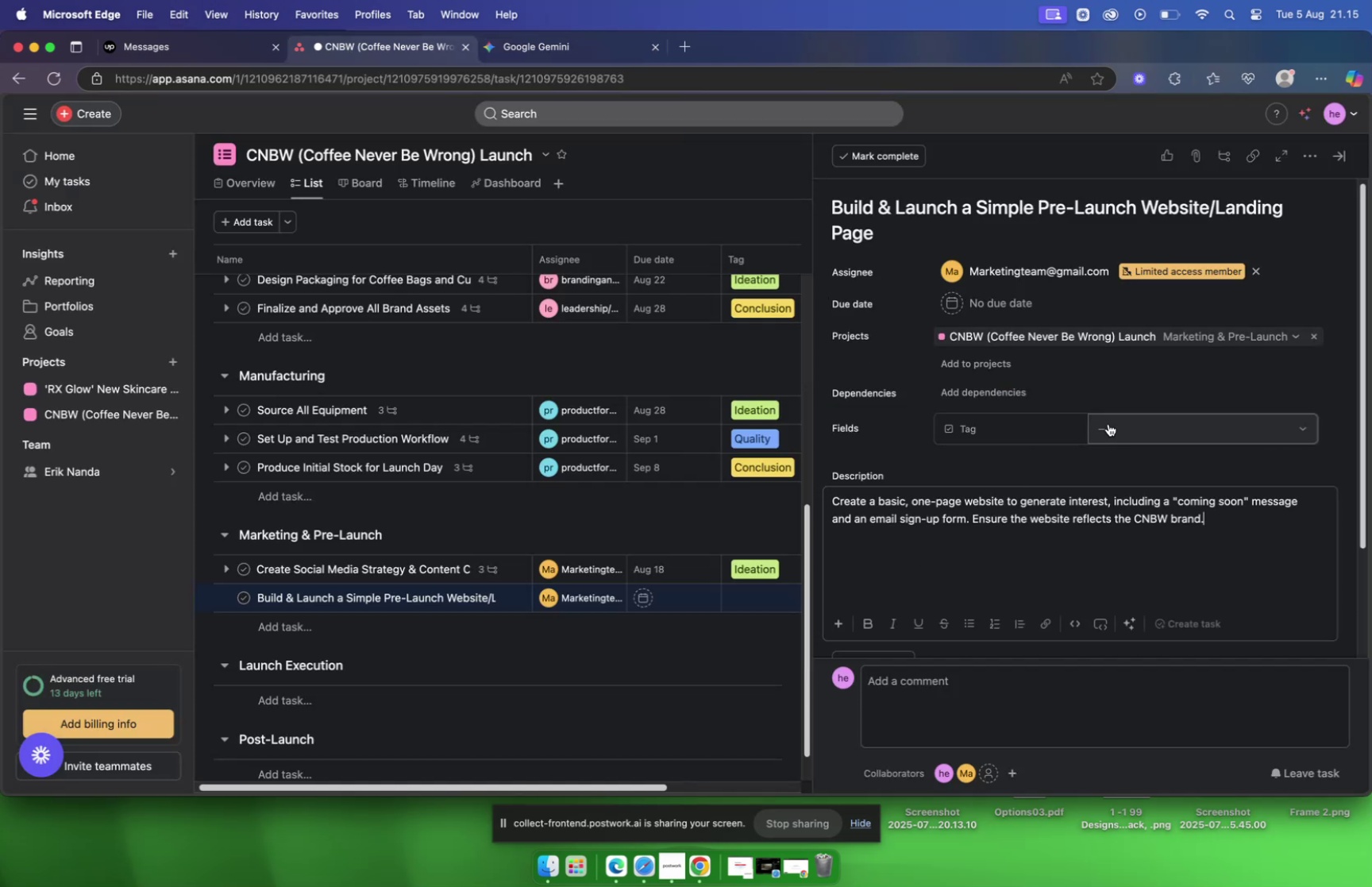 
left_click([1112, 426])
 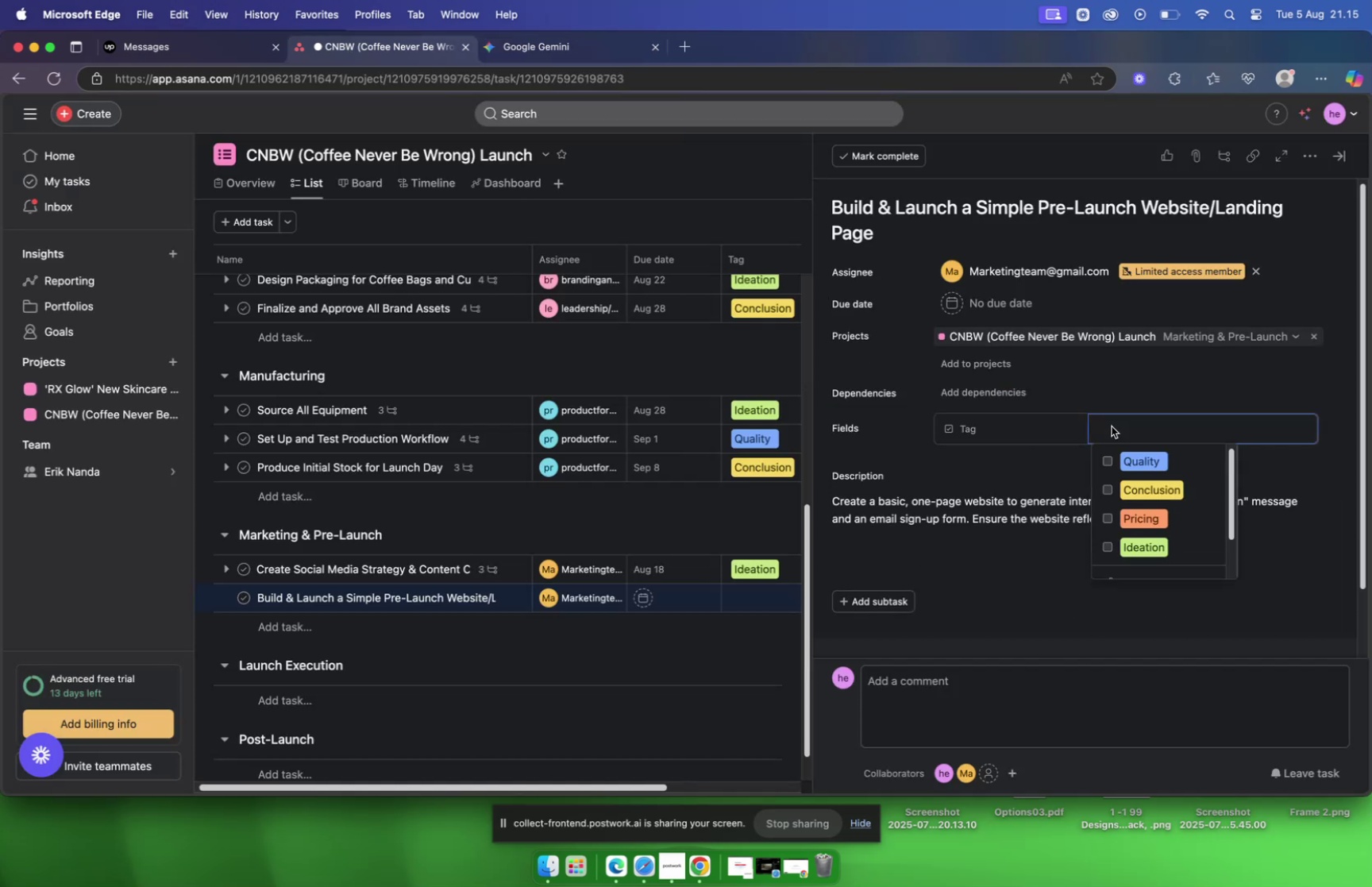 
left_click([1107, 491])
 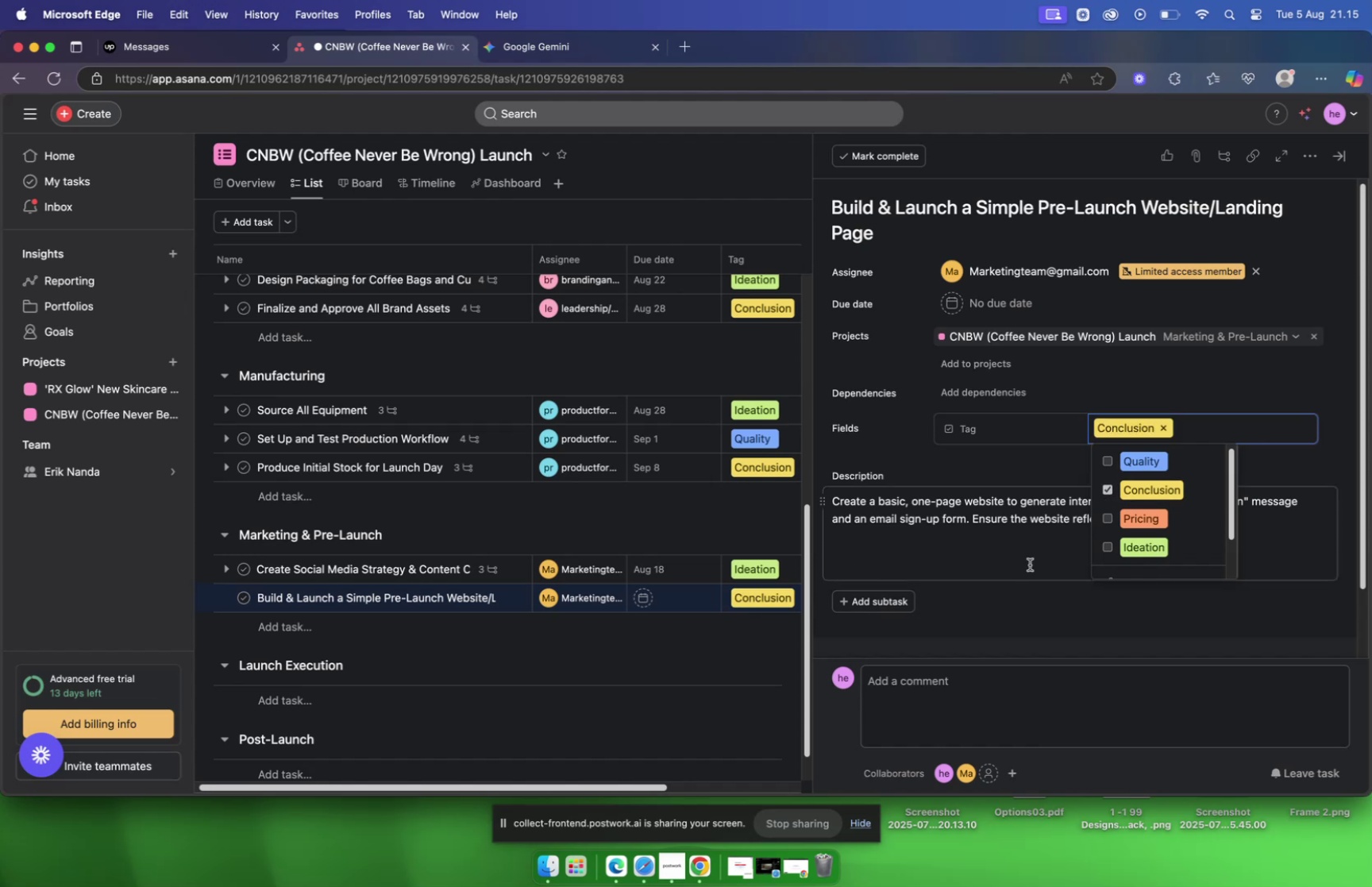 
left_click([967, 543])
 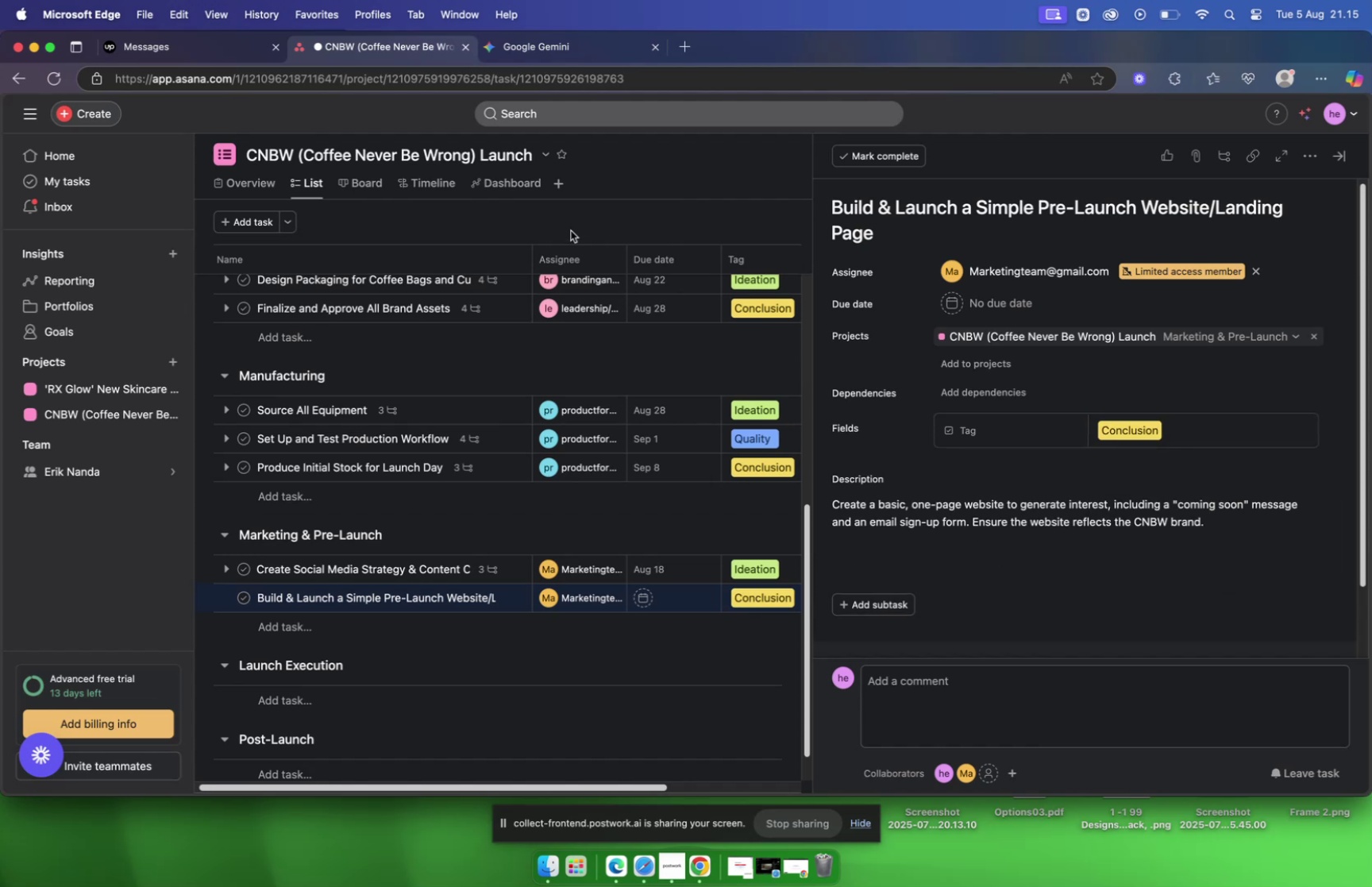 
left_click([534, 52])
 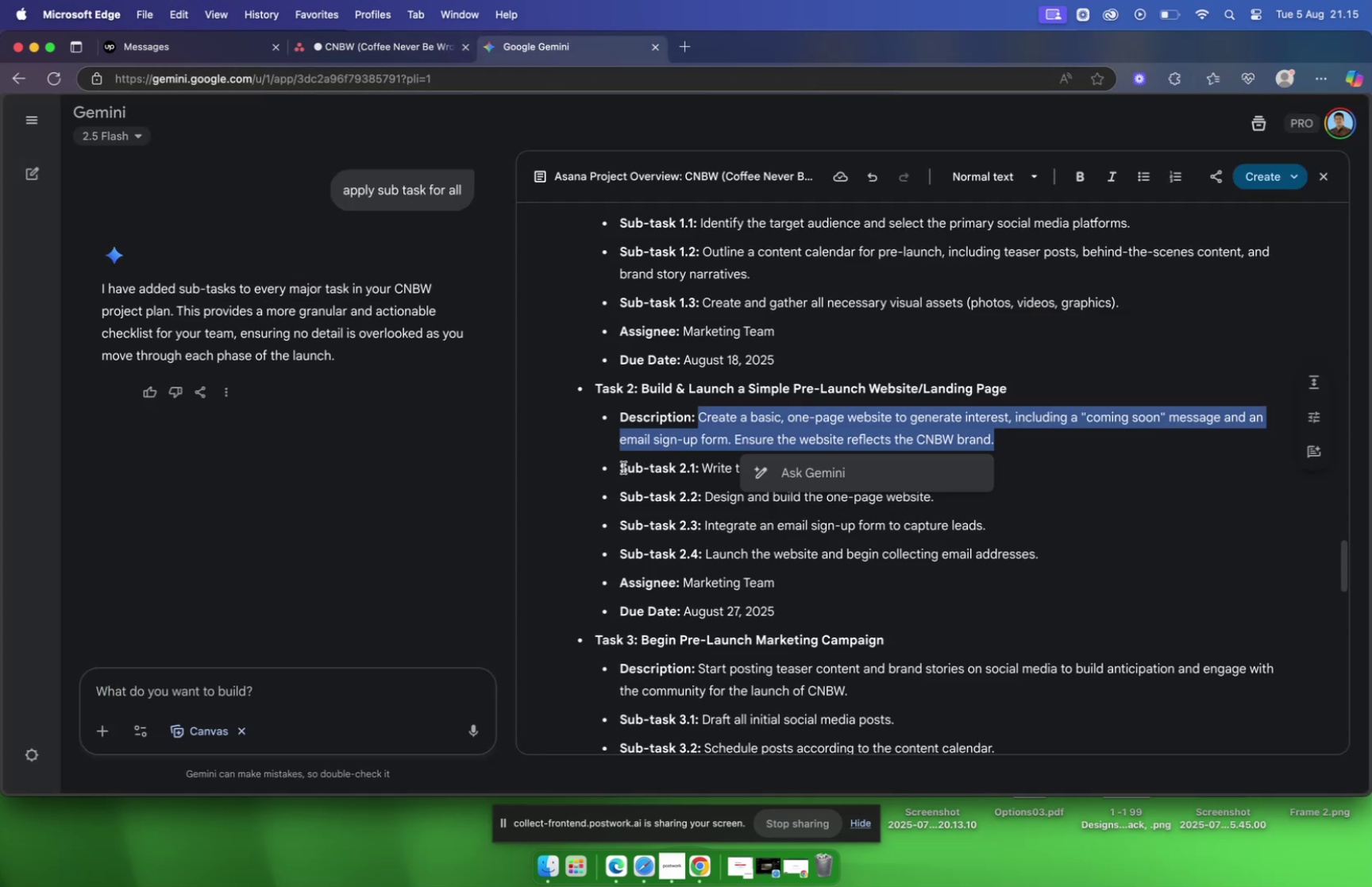 
left_click_drag(start_coordinate=[619, 466], to_coordinate=[1060, 553])
 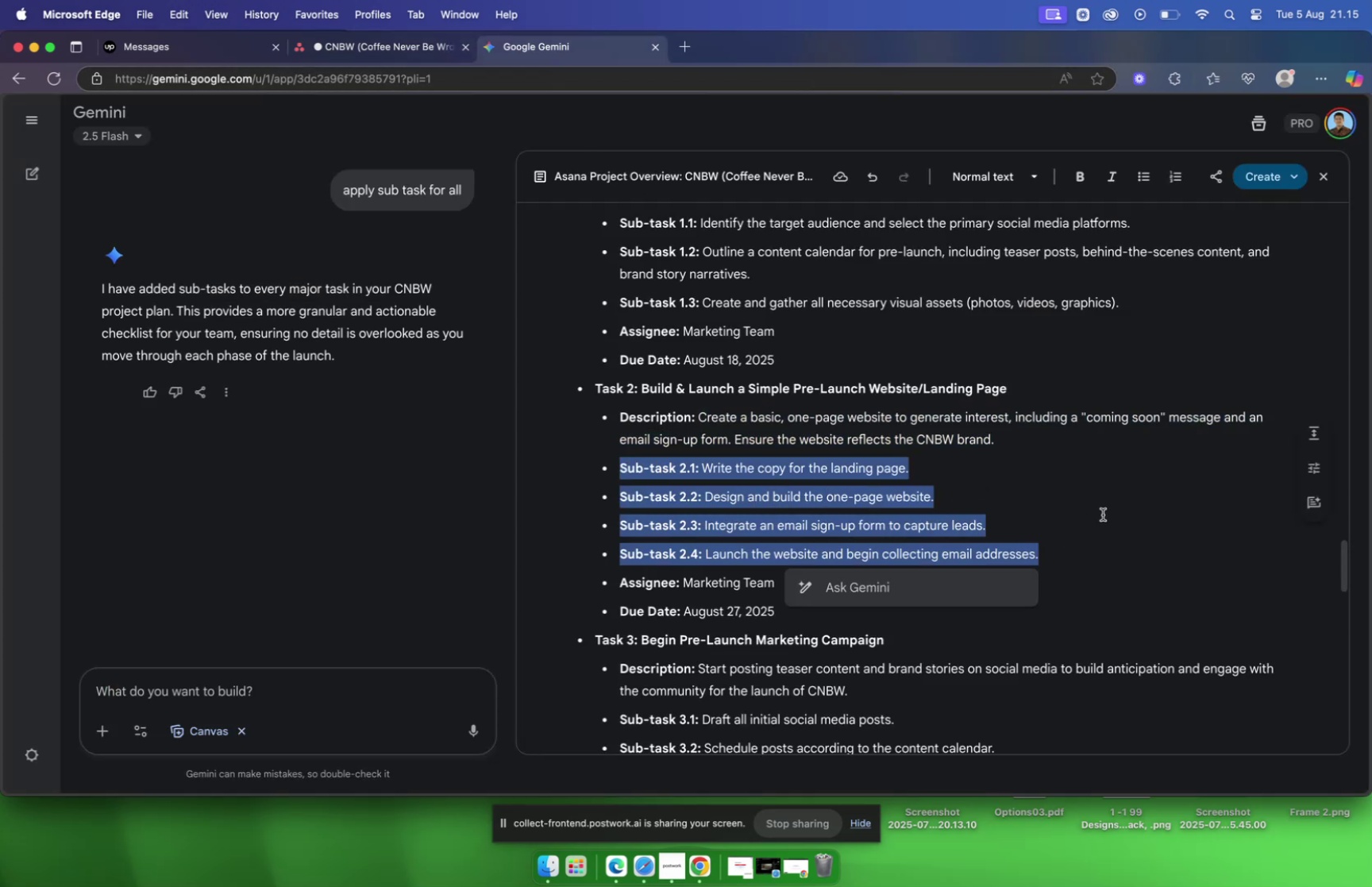 
key(Meta+C)
 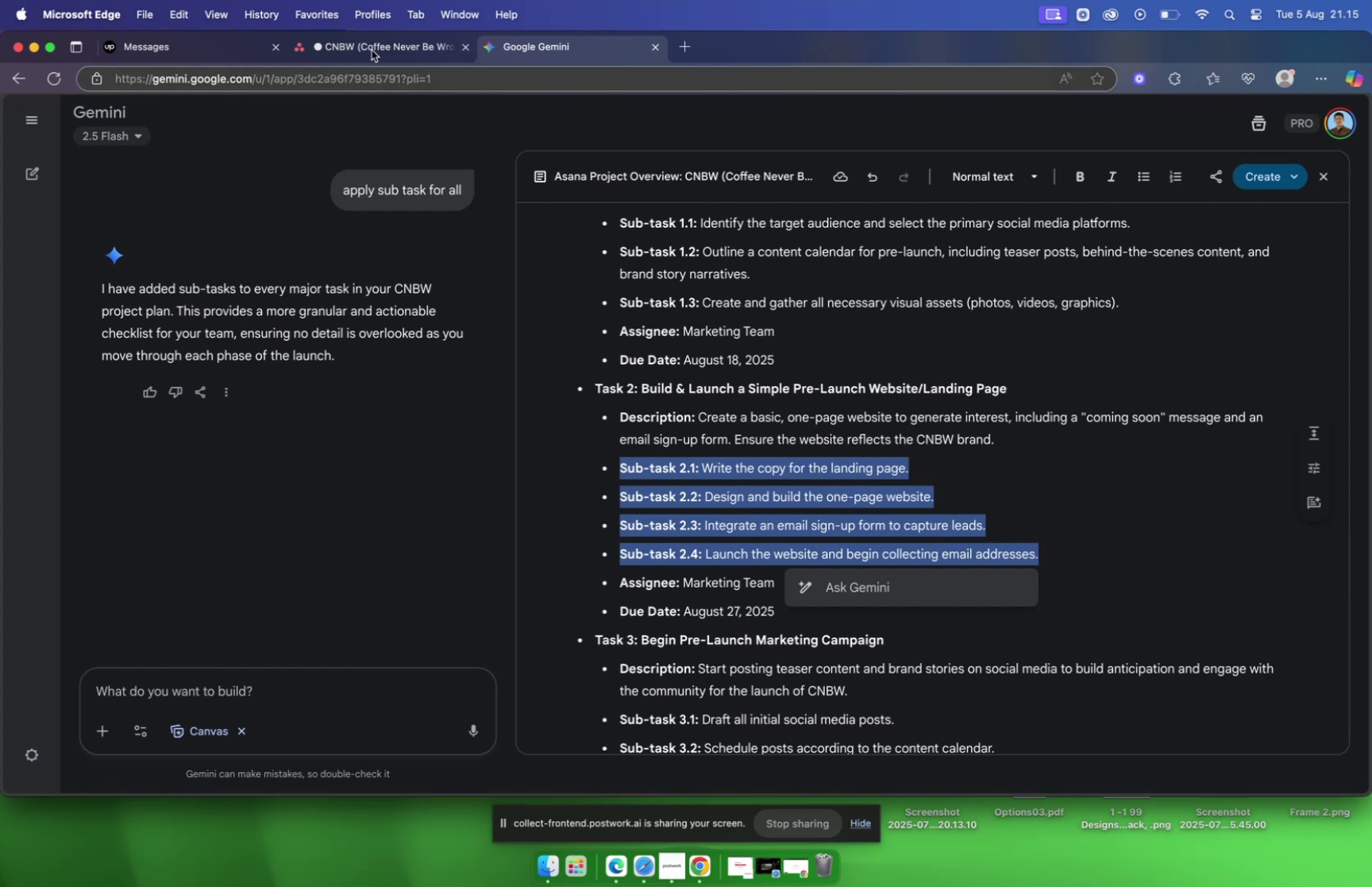 
left_click([365, 39])
 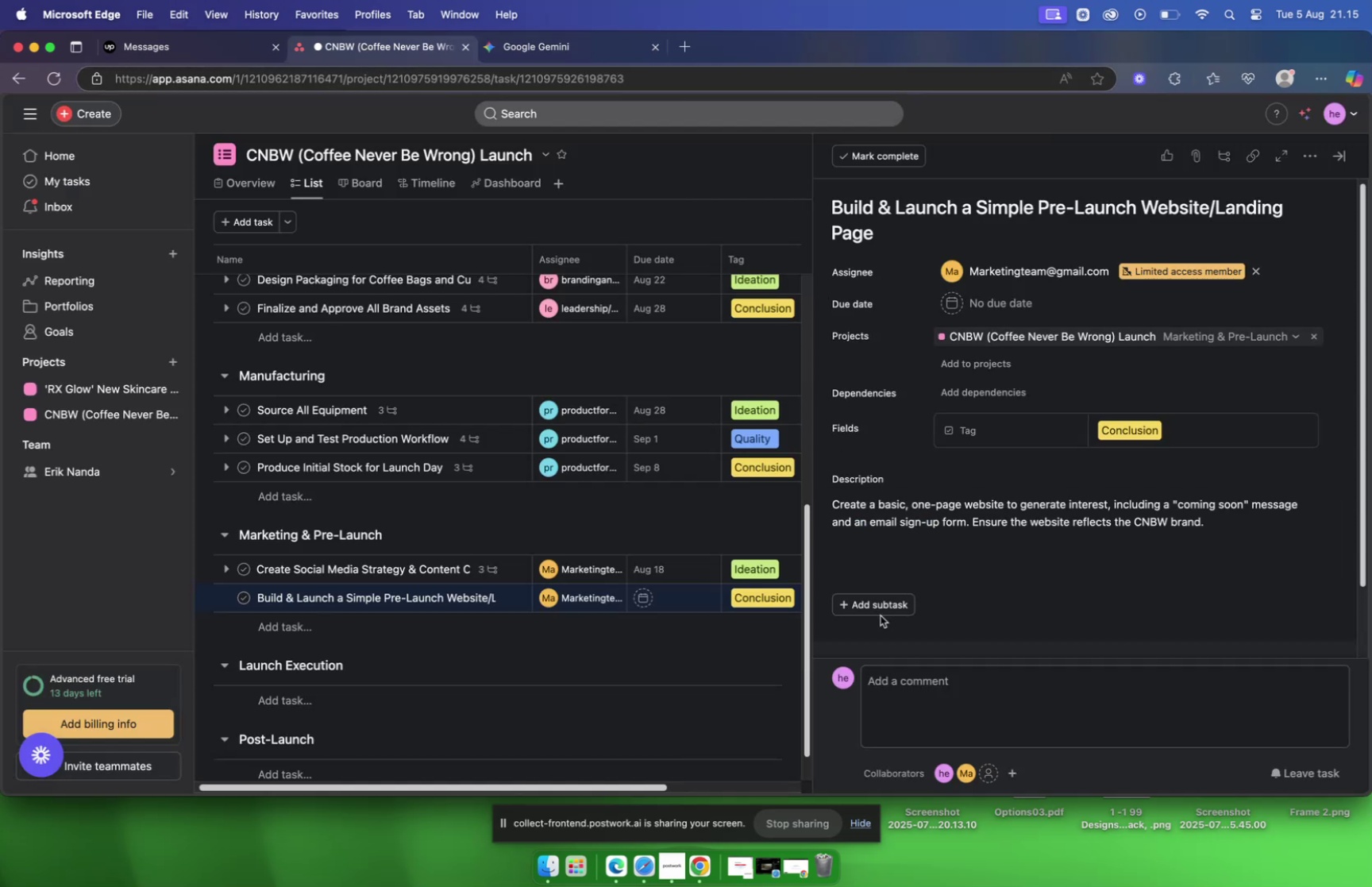 
left_click([877, 602])
 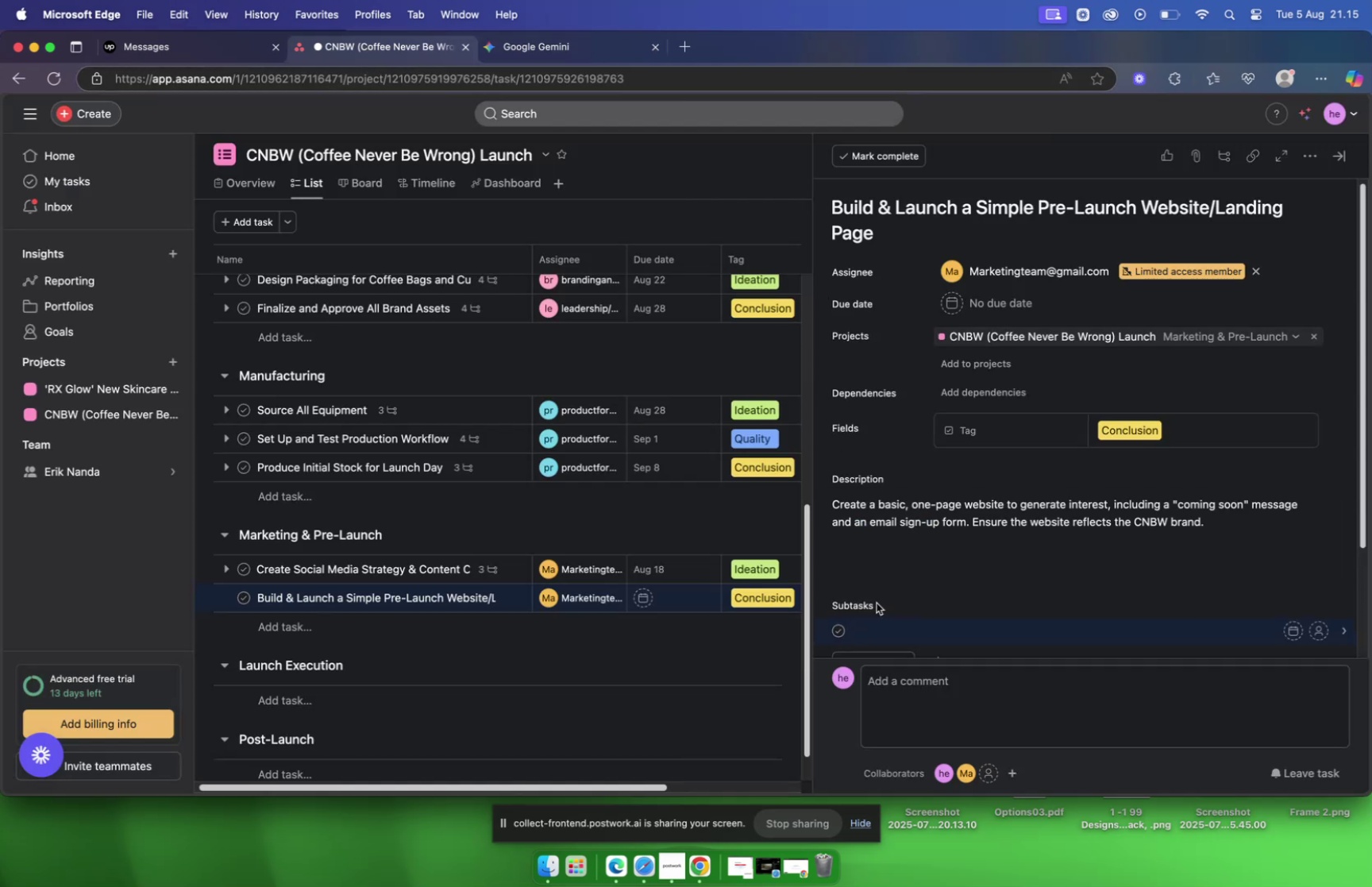 
key(Meta+V)
 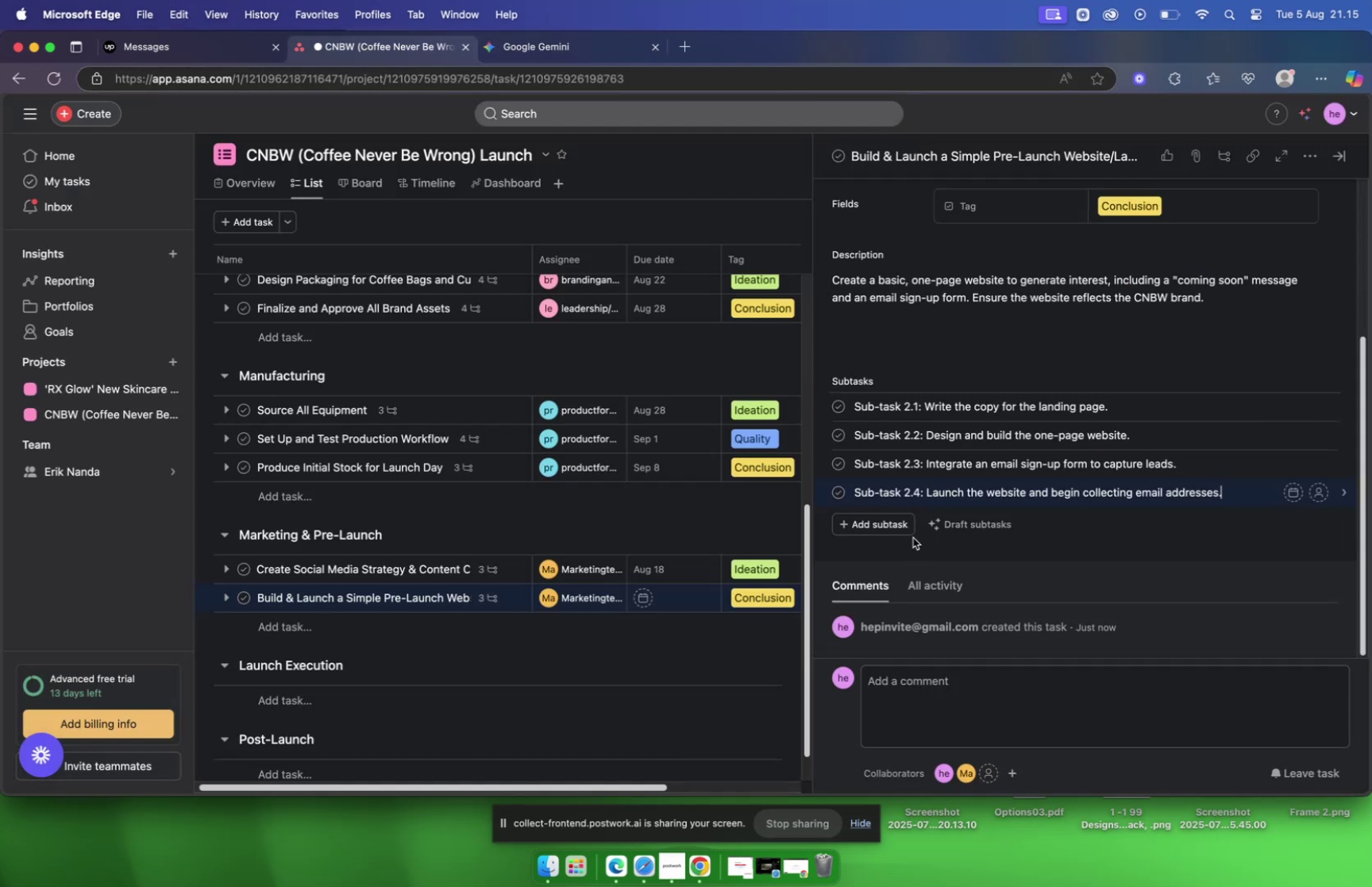 
scroll: coordinate [914, 535], scroll_direction: down, amount: 8.0
 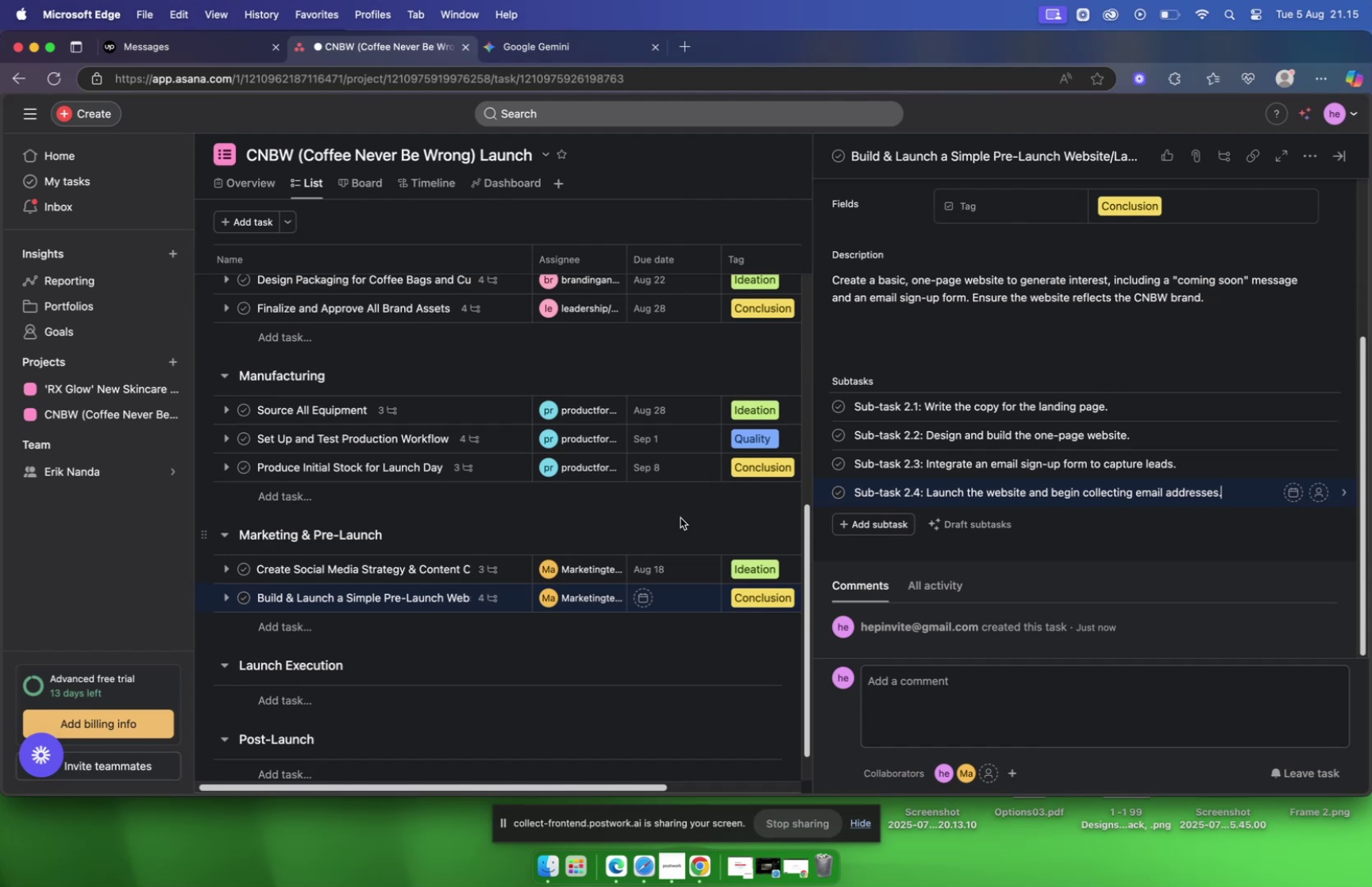 
scroll: coordinate [927, 396], scroll_direction: up, amount: 24.0
 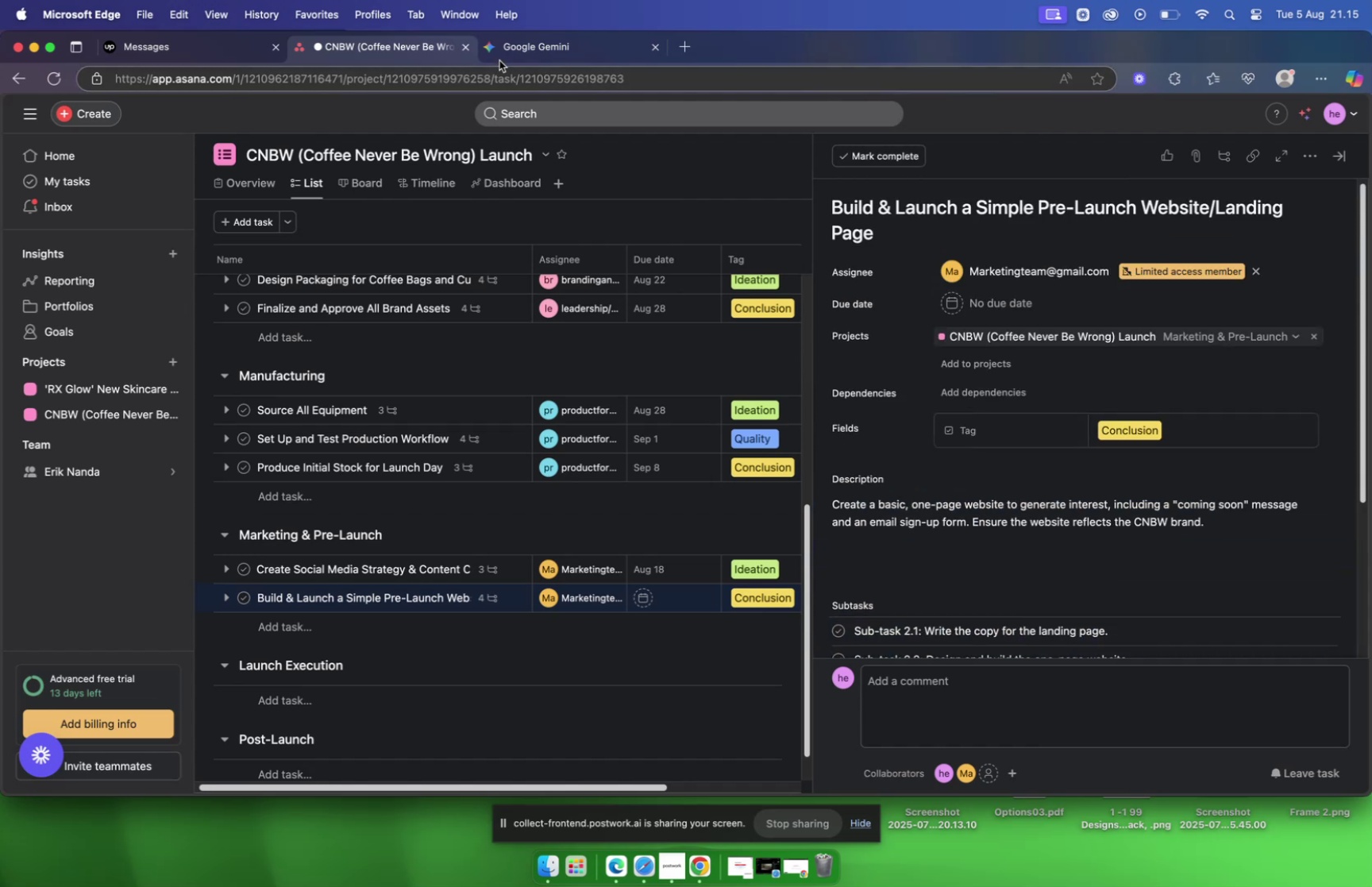 
left_click([505, 49])
 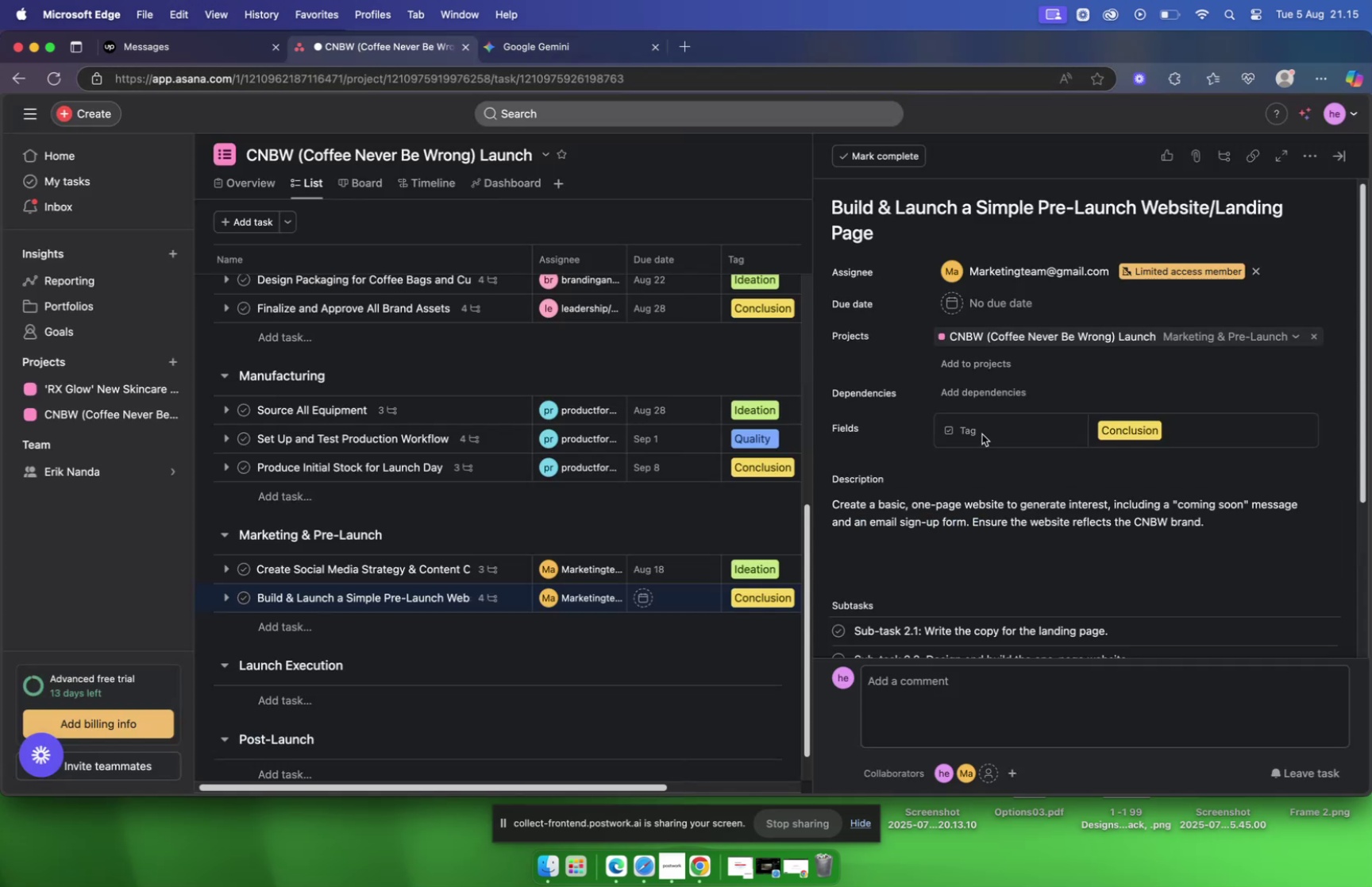 
left_click([956, 303])
 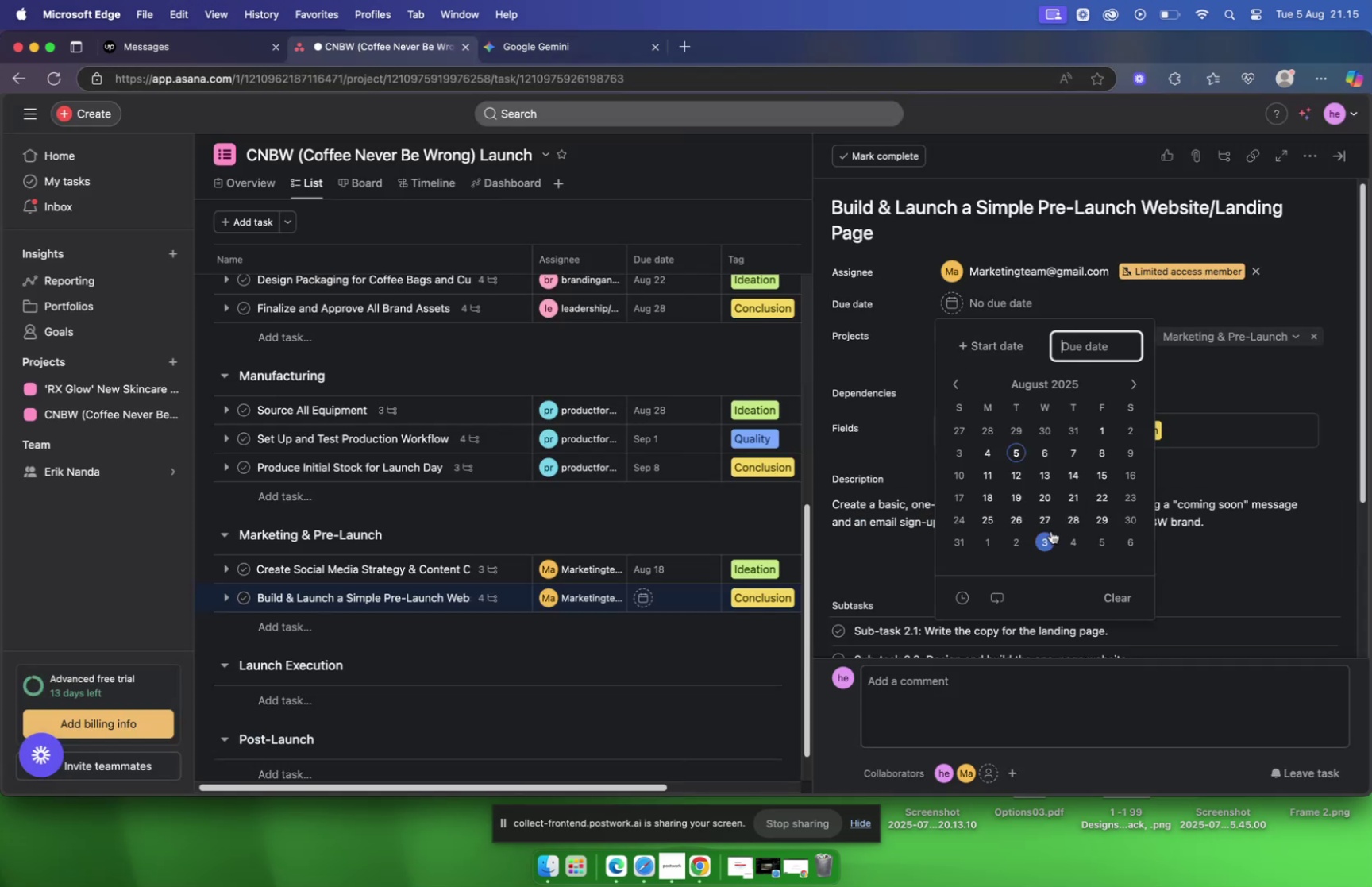 
left_click([1046, 519])
 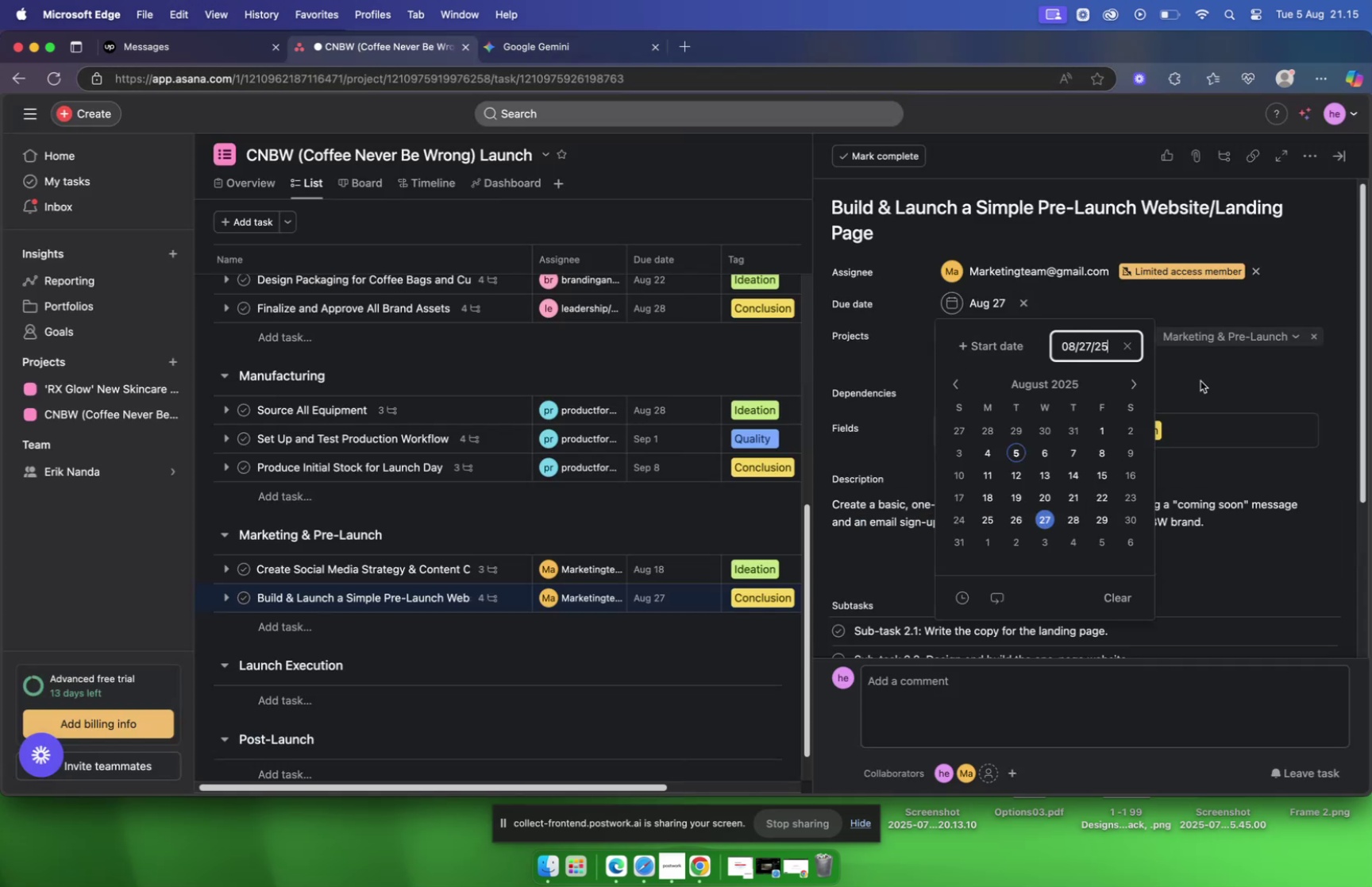 
left_click([1200, 380])
 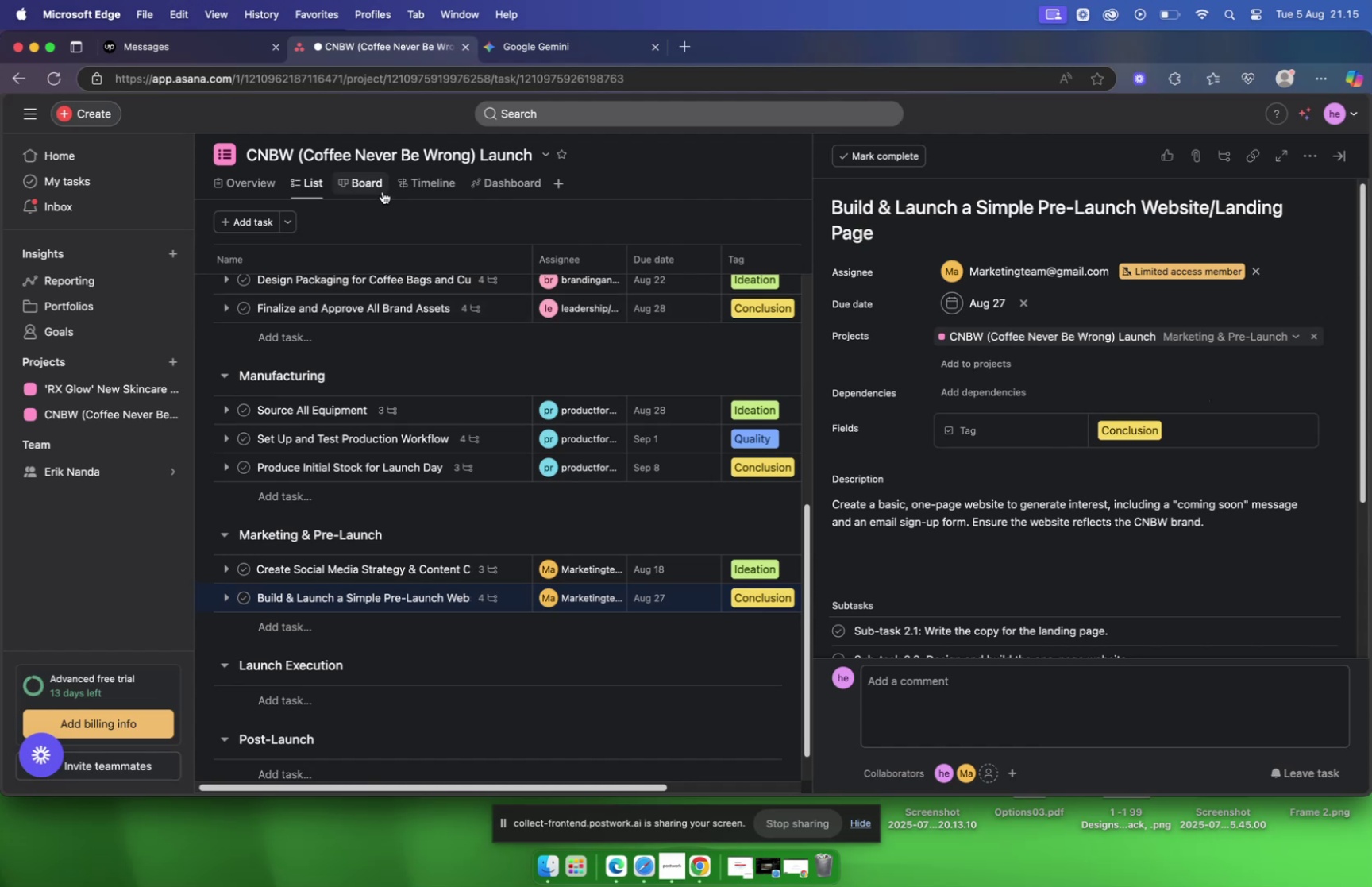 
left_click([407, 185])
 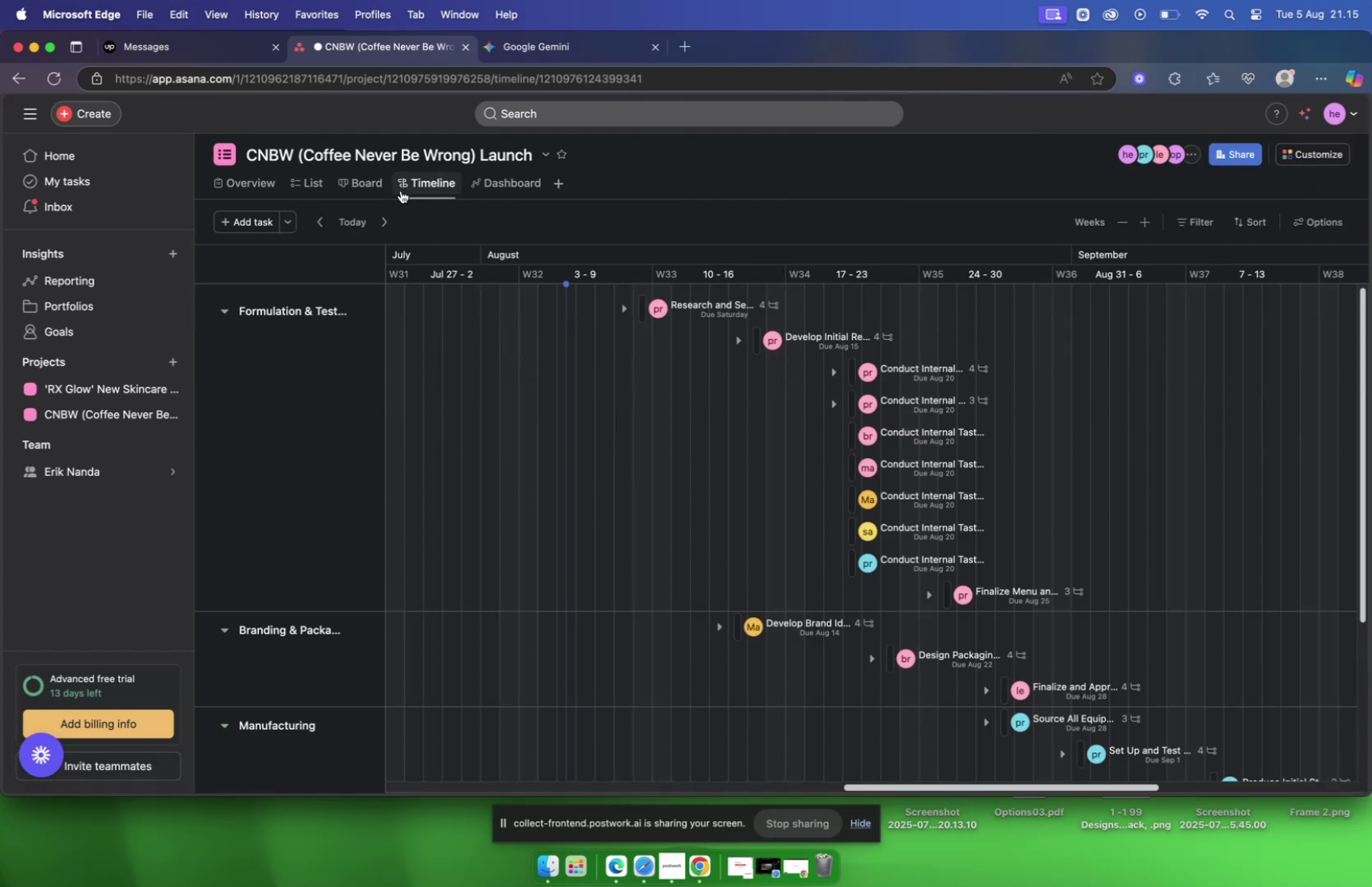 
wait(6.61)
 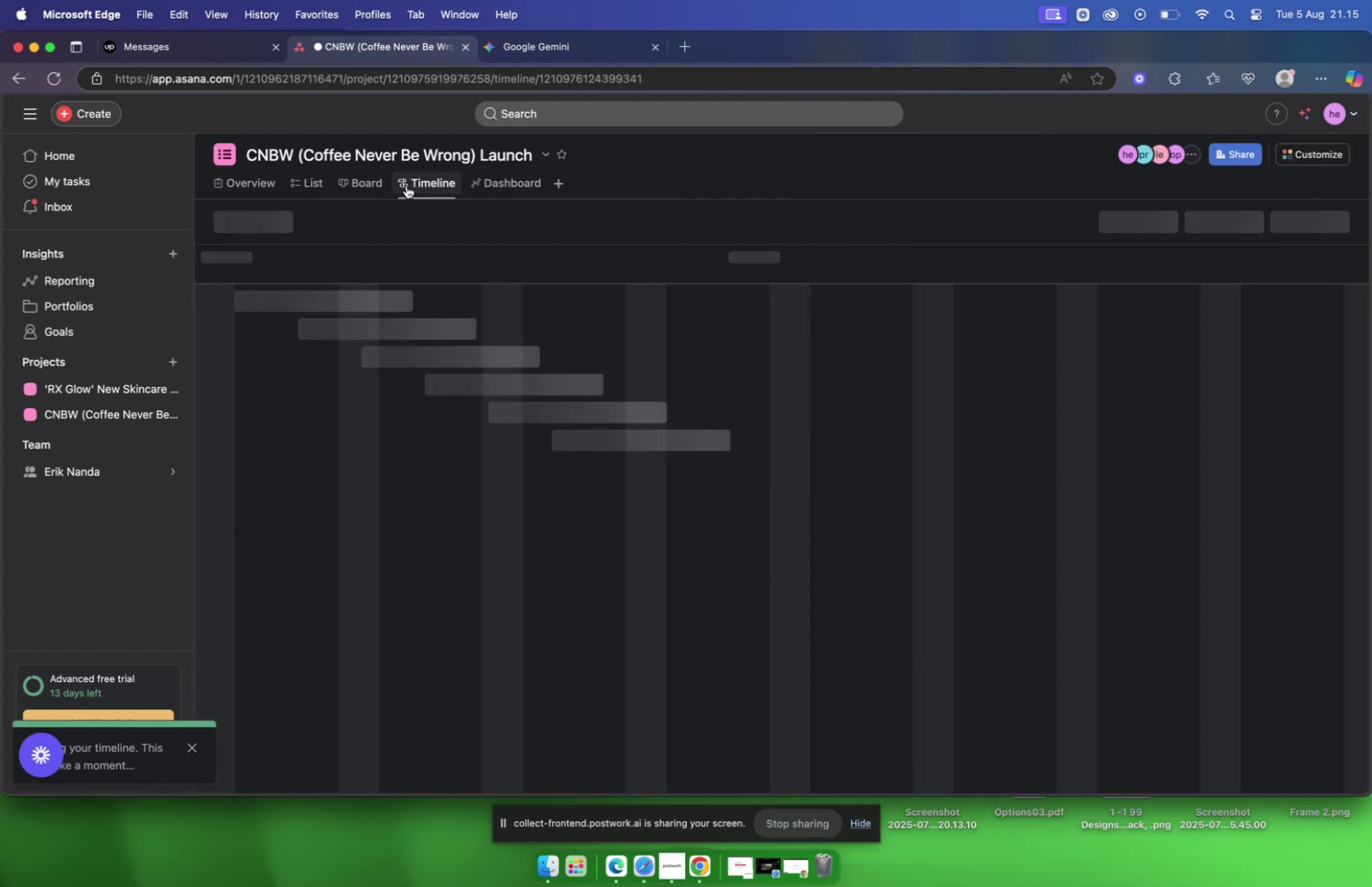 
scroll: coordinate [801, 396], scroll_direction: down, amount: 10.0
 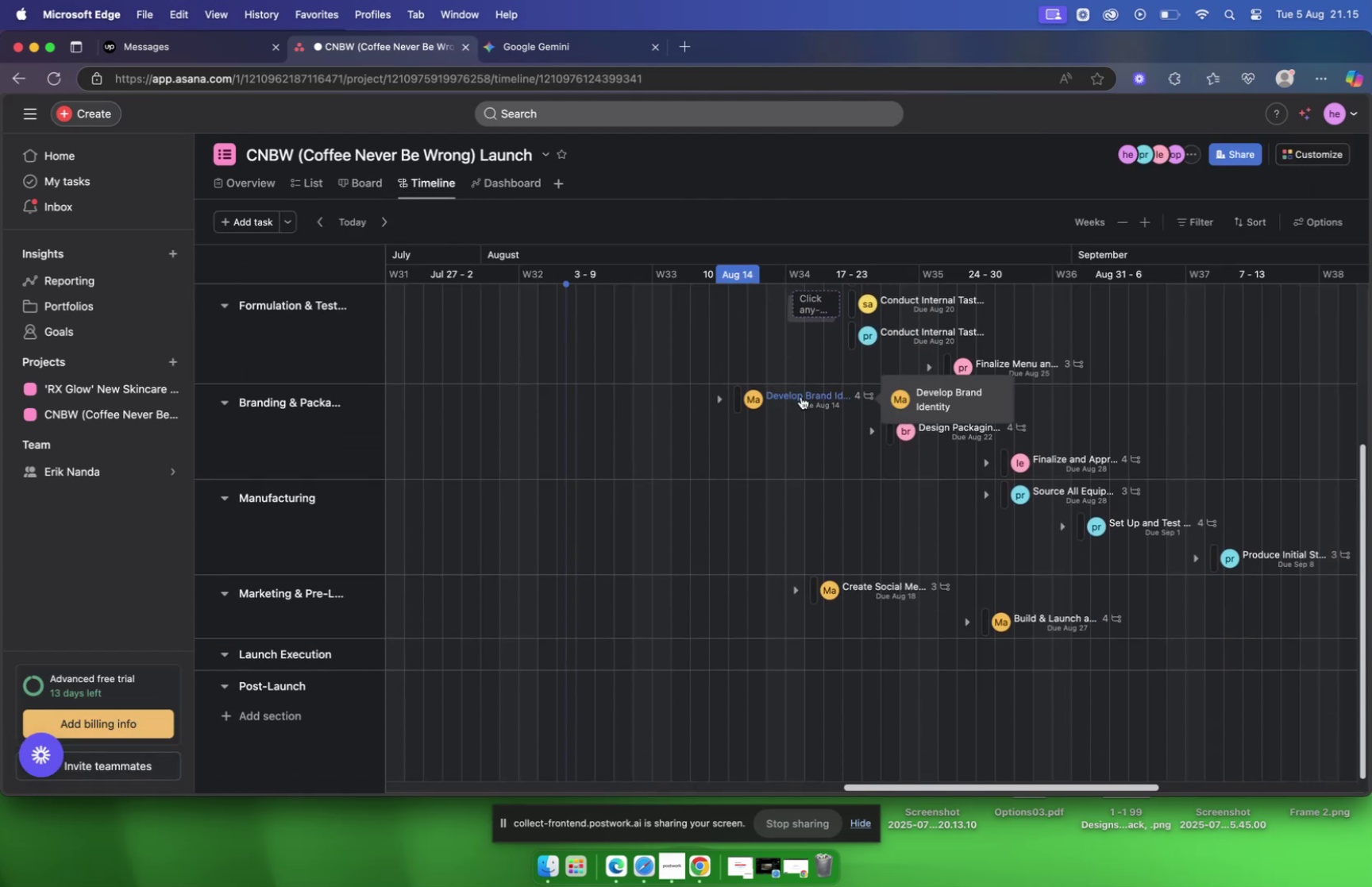 
scroll: coordinate [800, 398], scroll_direction: up, amount: 19.0
 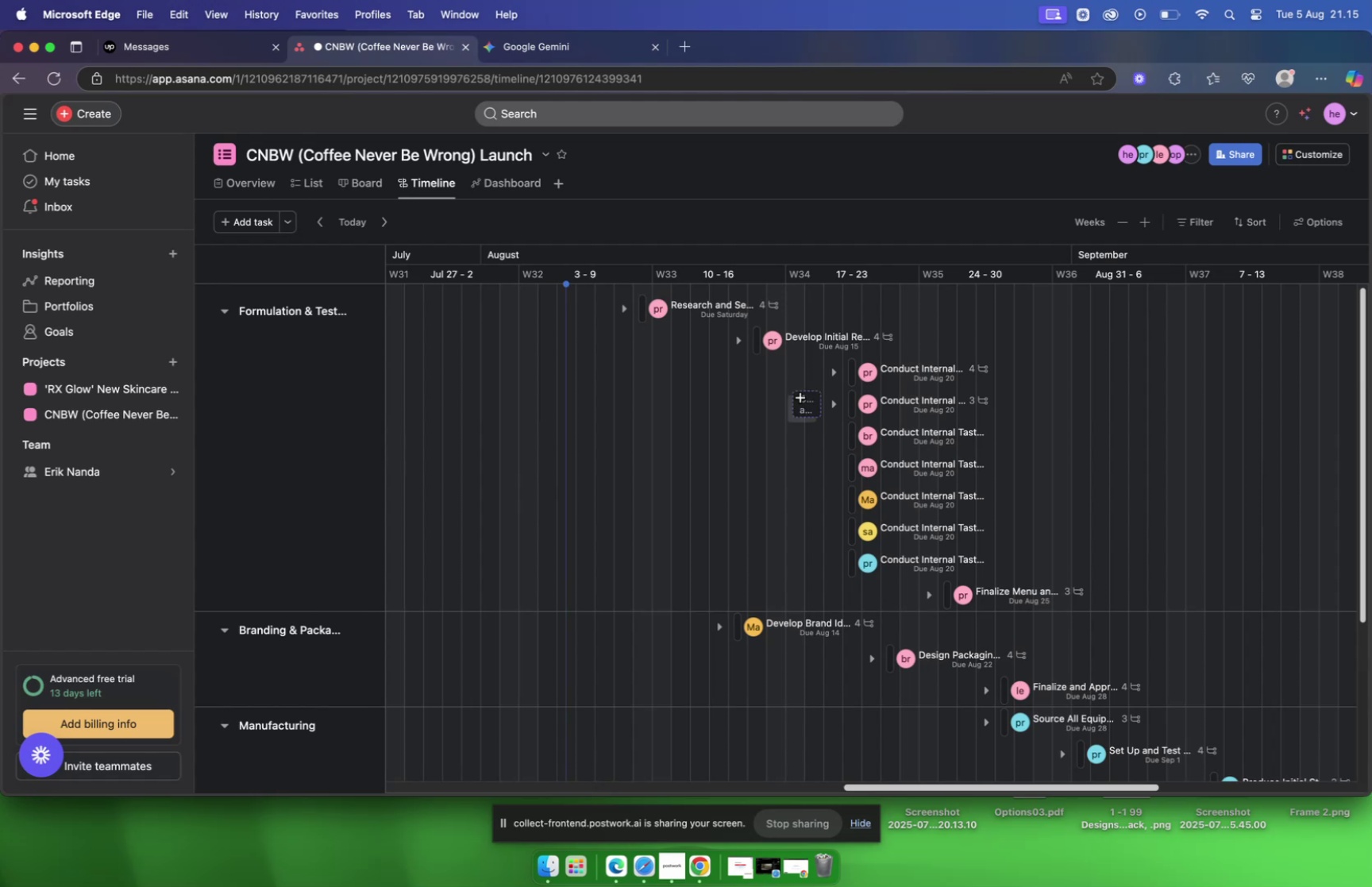 
scroll: coordinate [800, 398], scroll_direction: down, amount: 17.0
 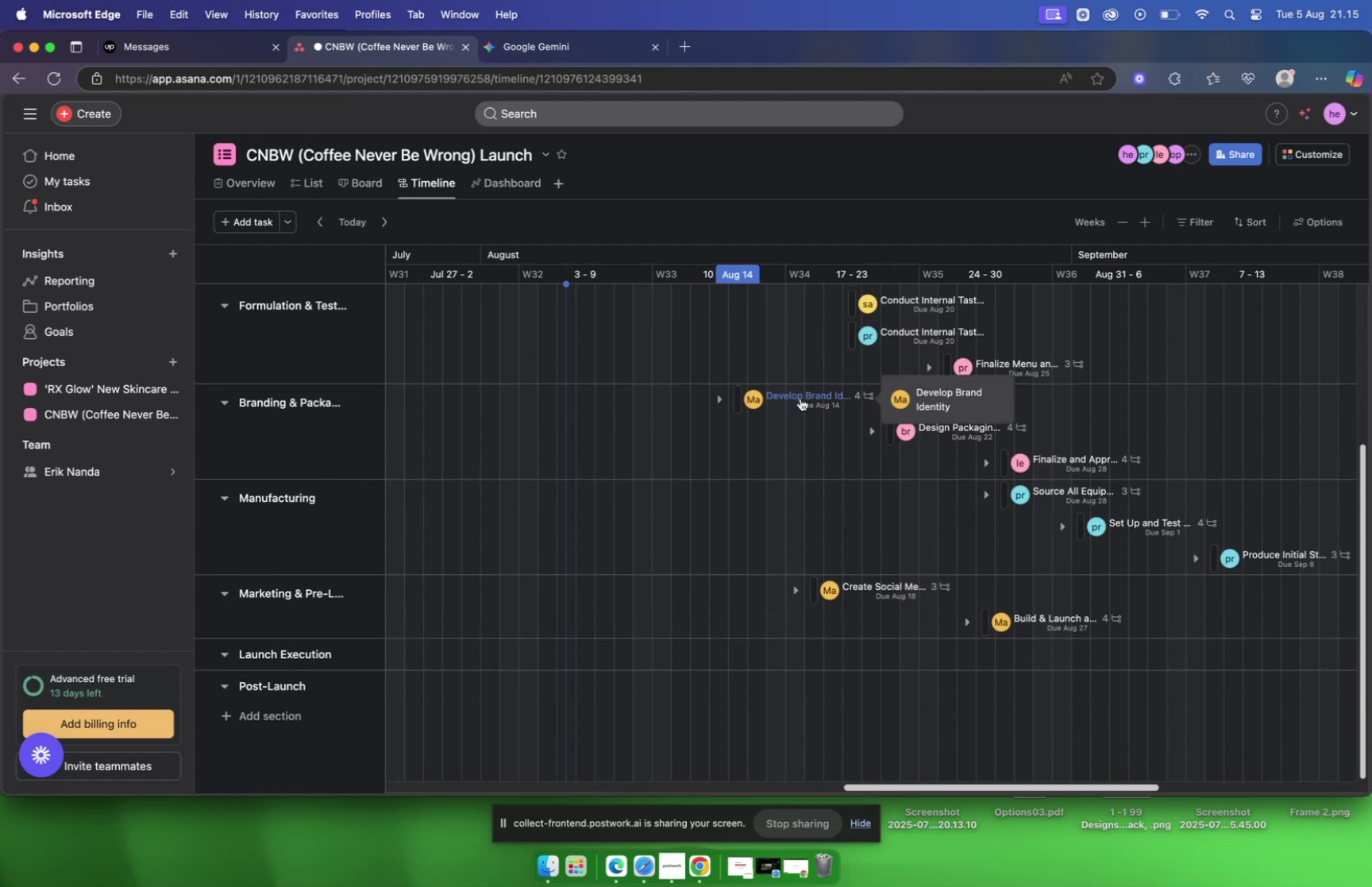 
scroll: coordinate [800, 398], scroll_direction: up, amount: 13.0
 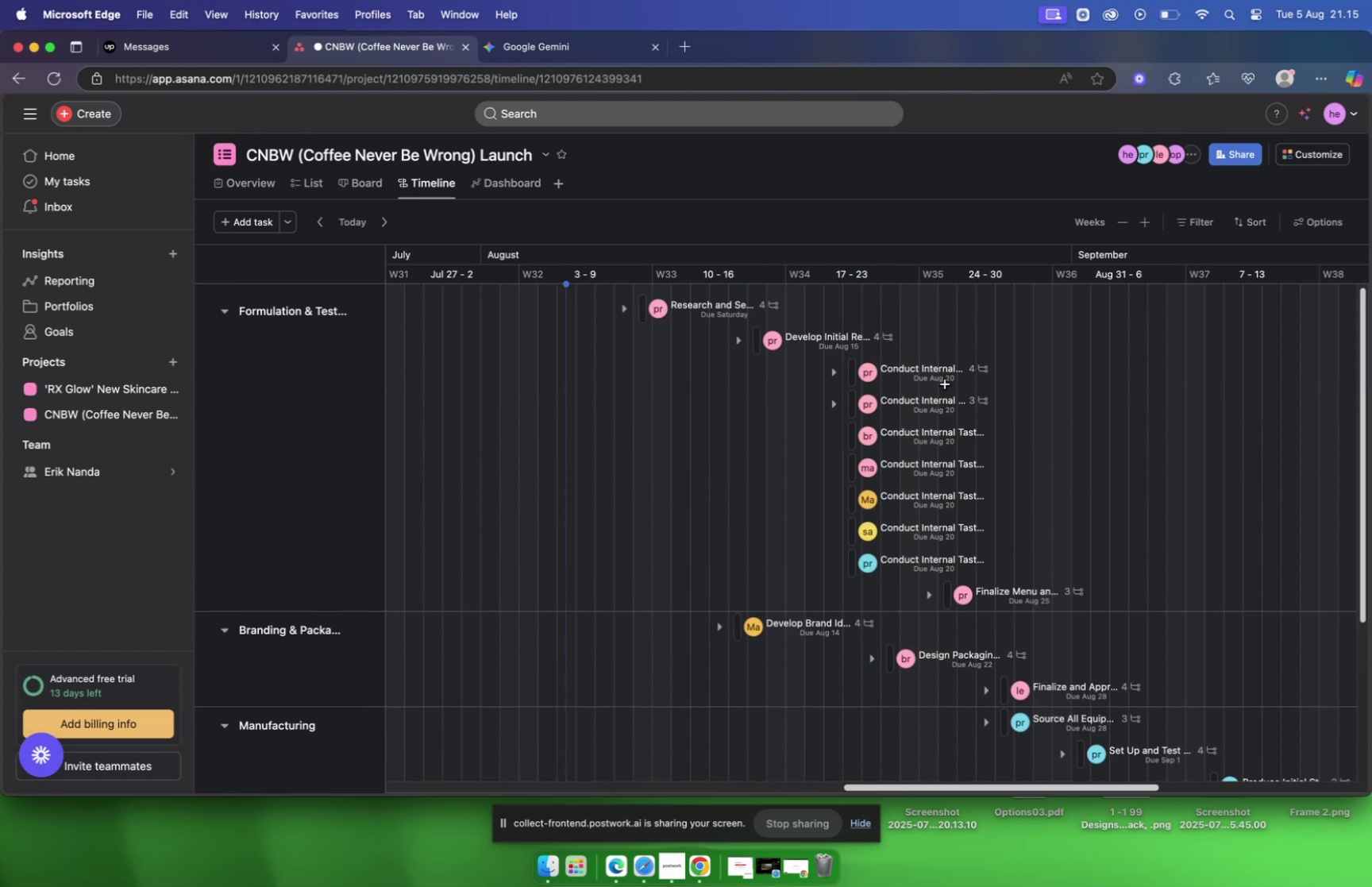 
mouse_move([836, 377])
 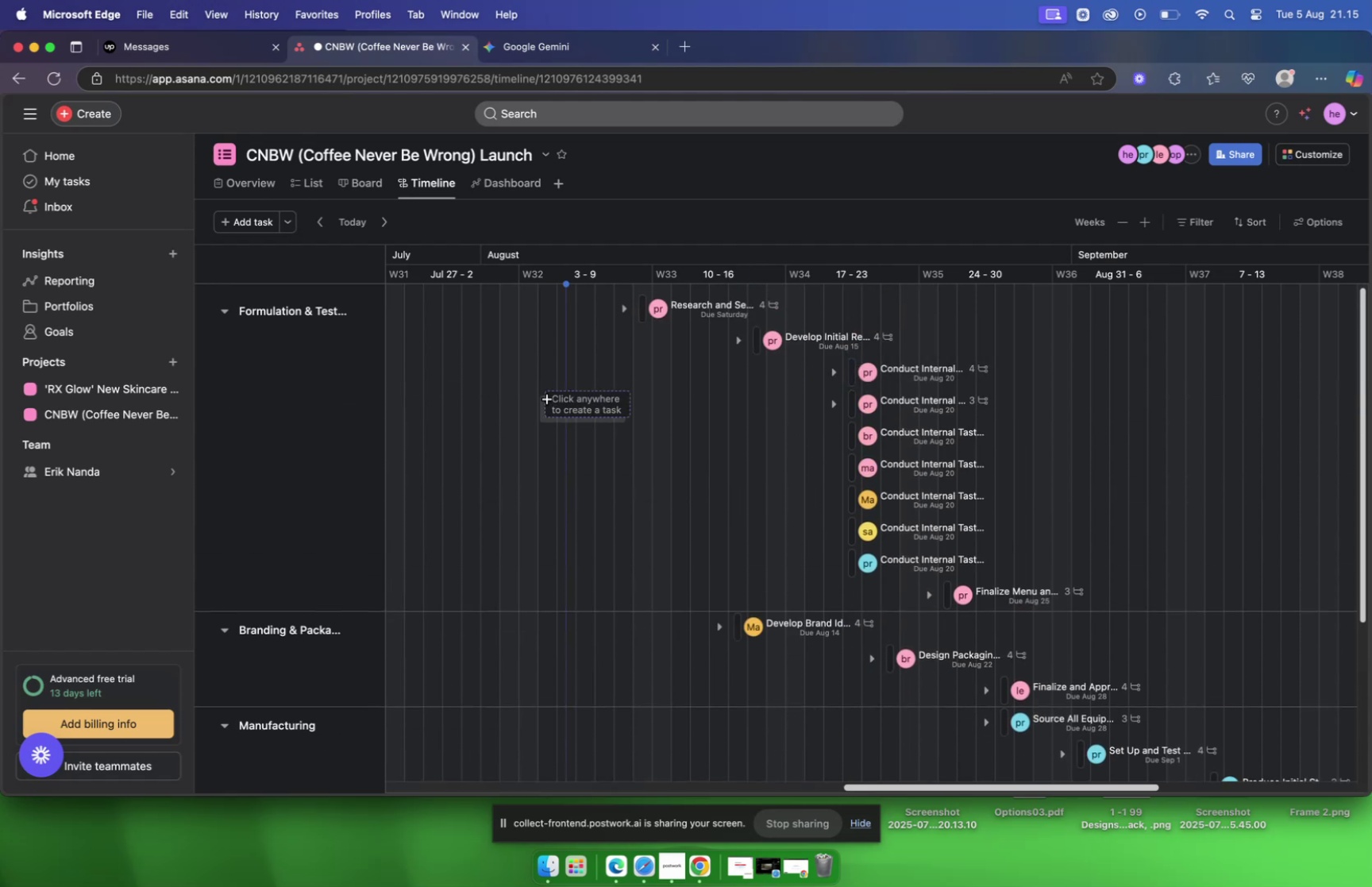 
scroll: coordinate [547, 399], scroll_direction: down, amount: 13.0
 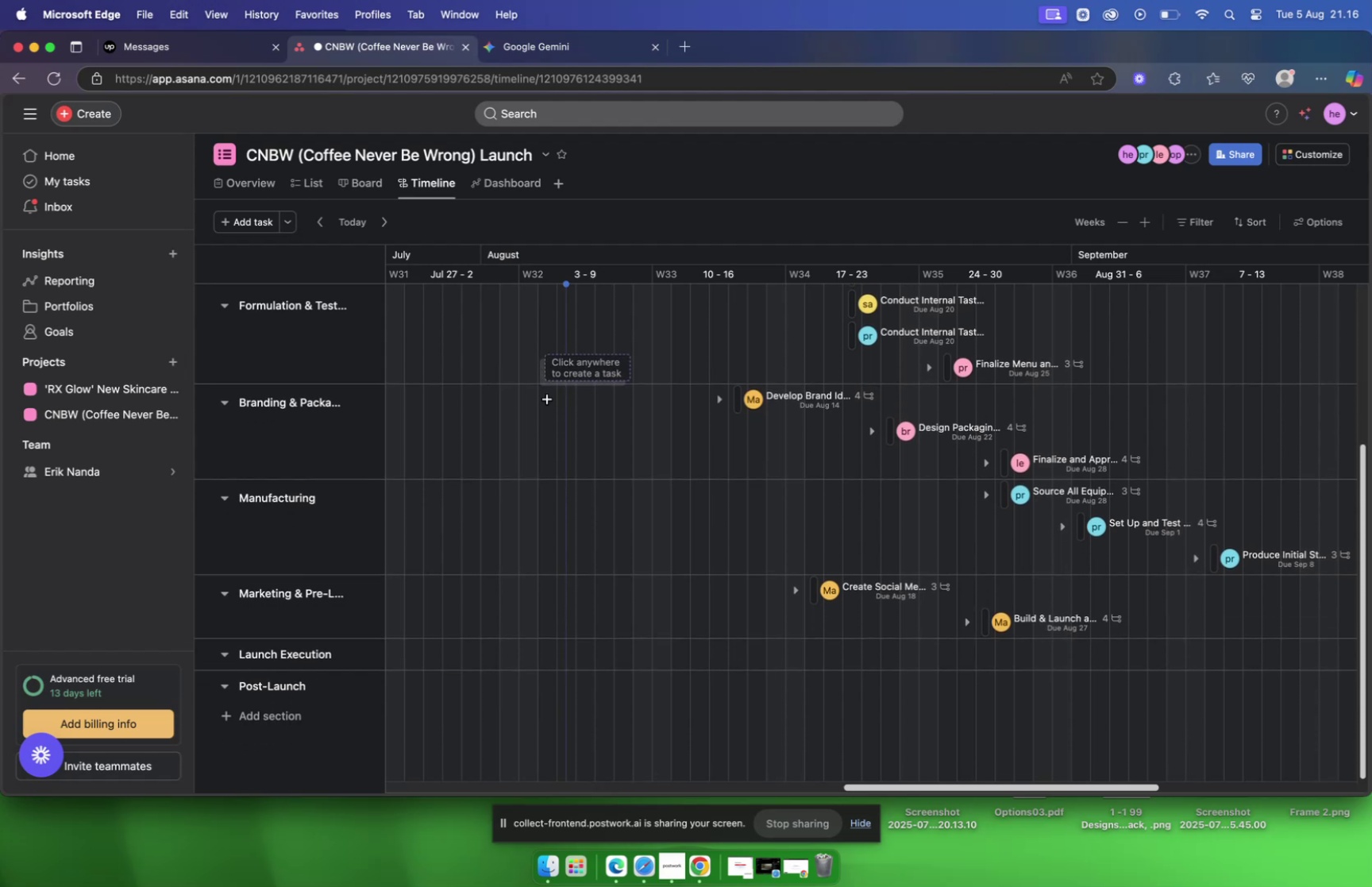 
scroll: coordinate [546, 400], scroll_direction: up, amount: 15.0
 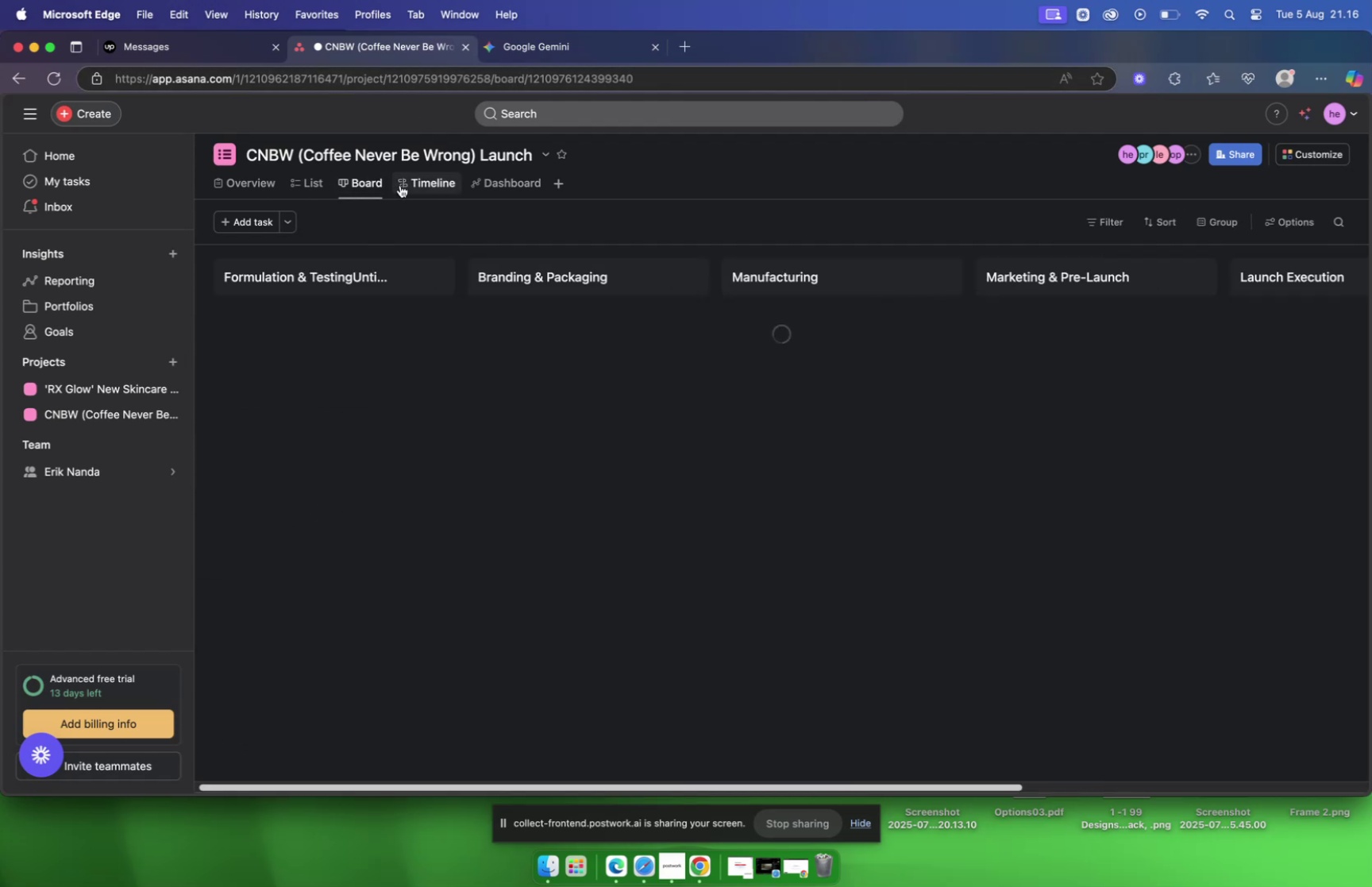 
wait(5.42)
 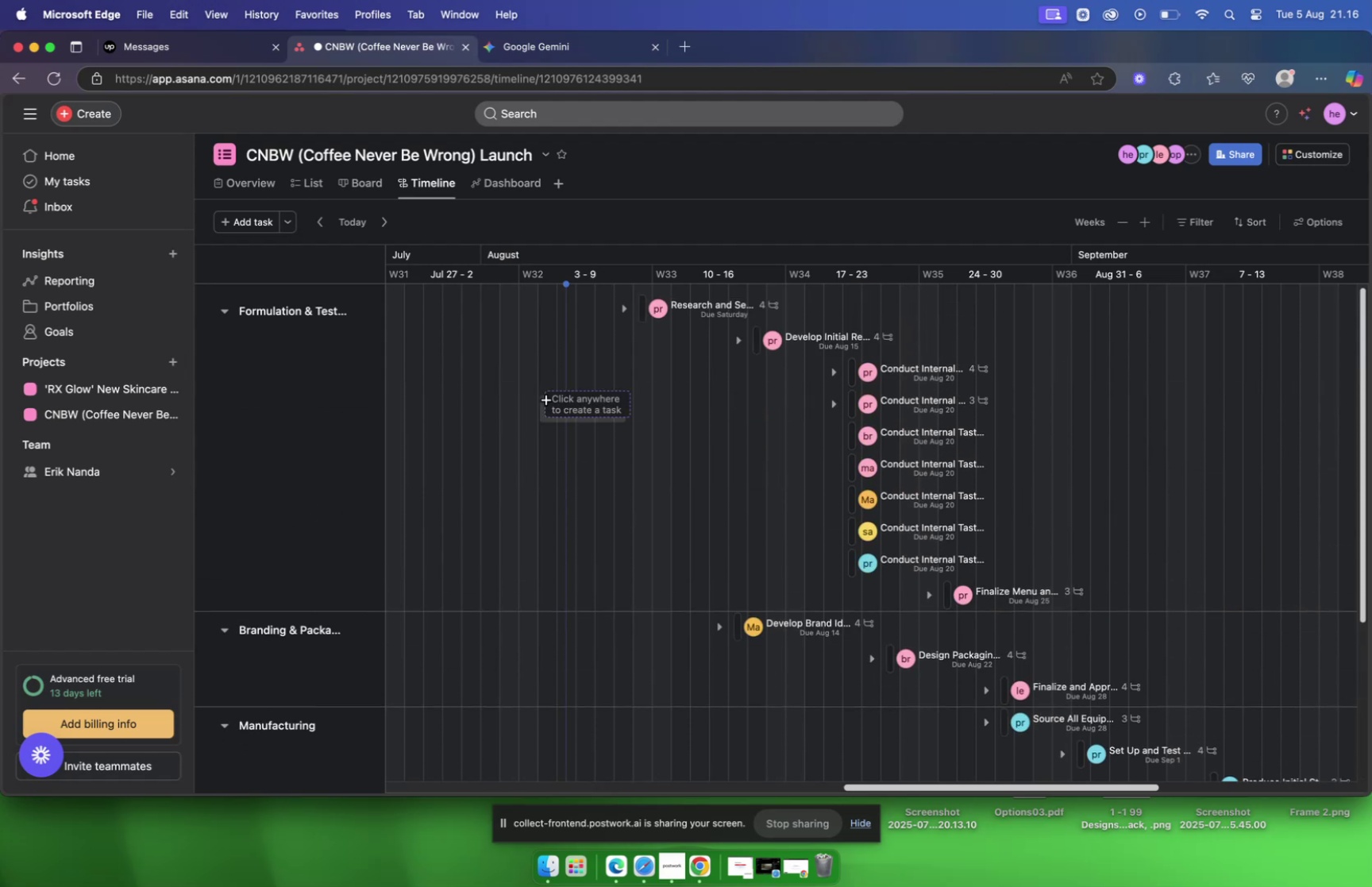 
scroll: coordinate [837, 452], scroll_direction: down, amount: 11.0
 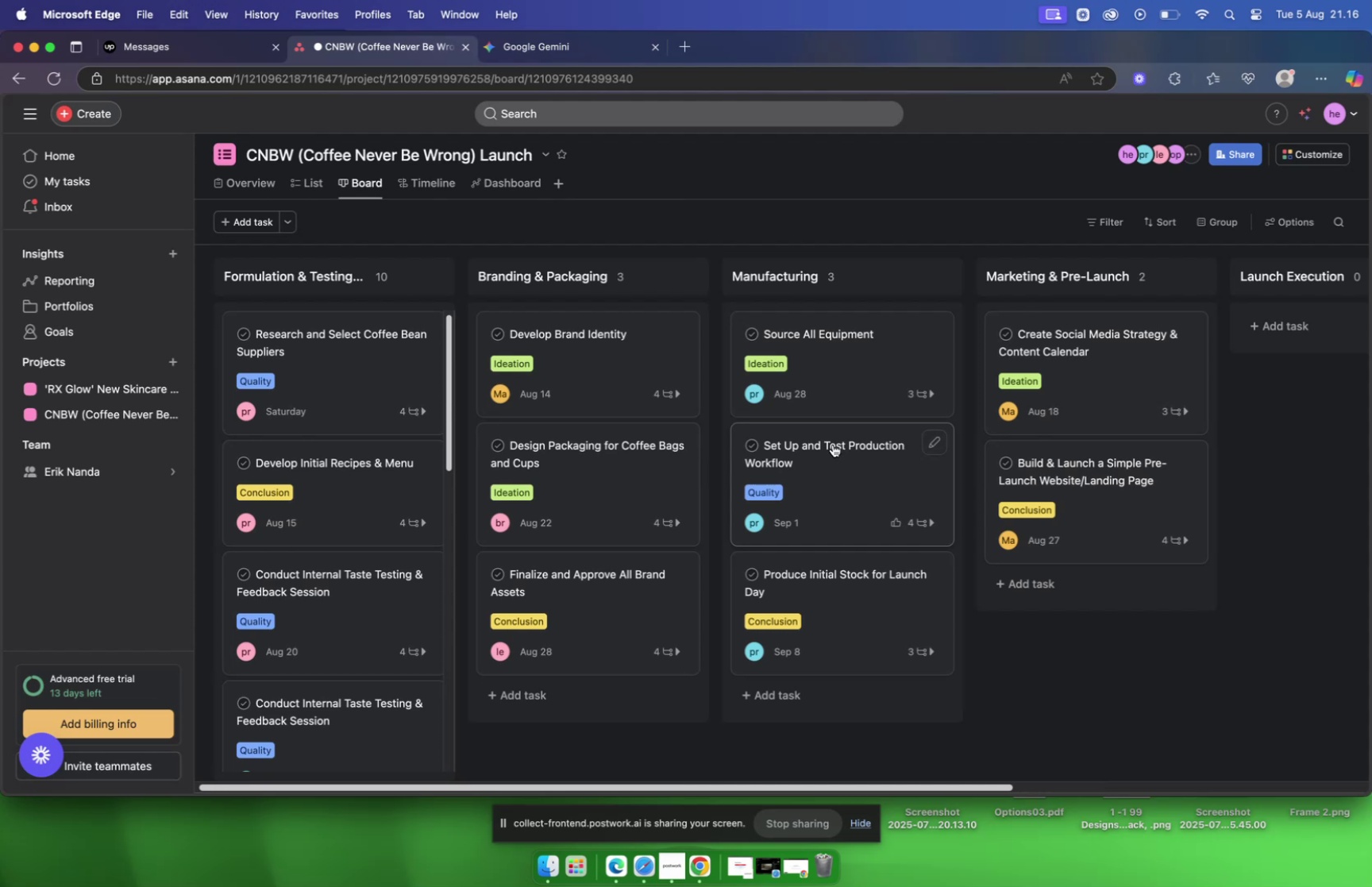 
wait(7.48)
 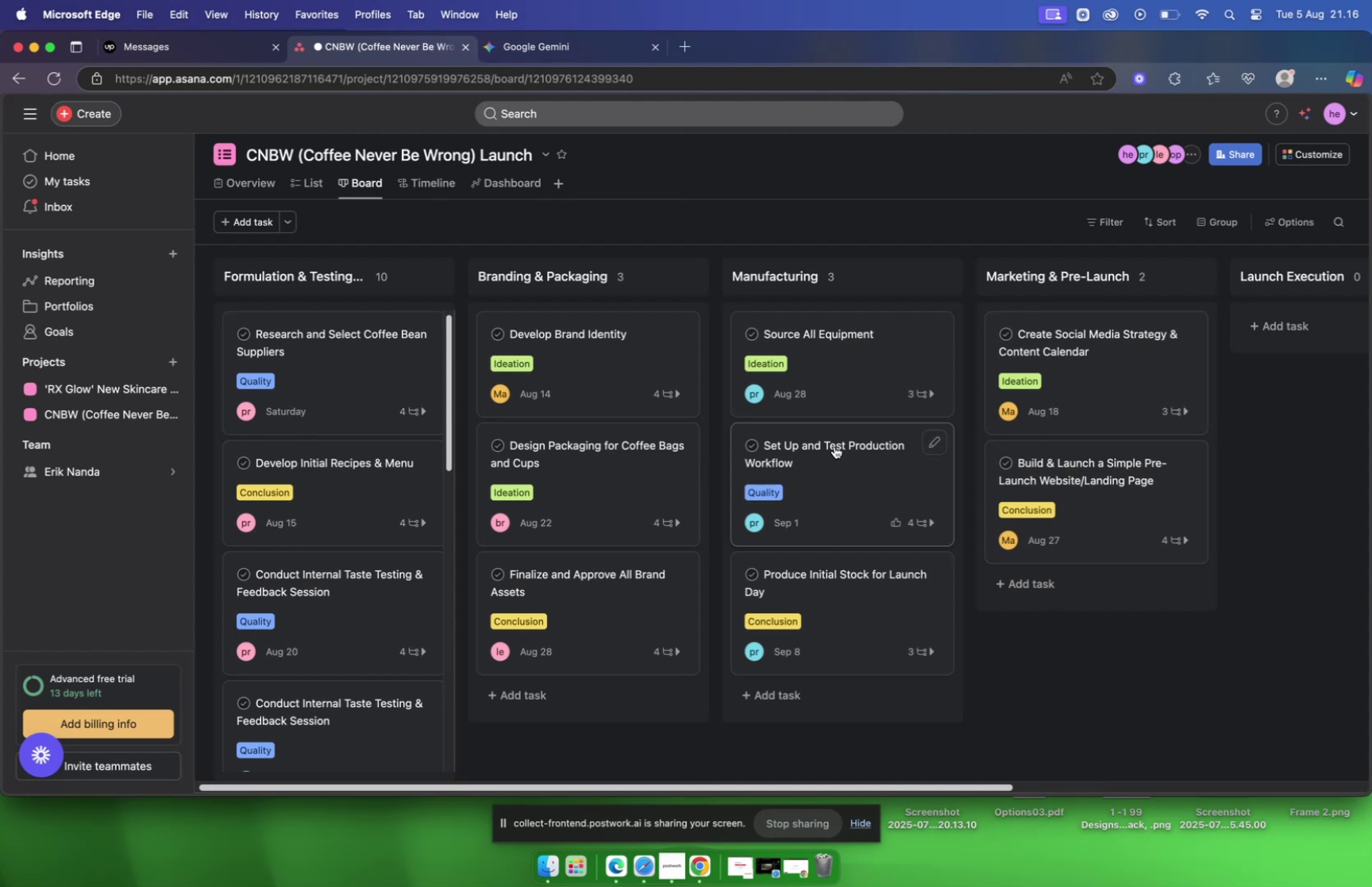 
scroll: coordinate [832, 443], scroll_direction: down, amount: 16.0
 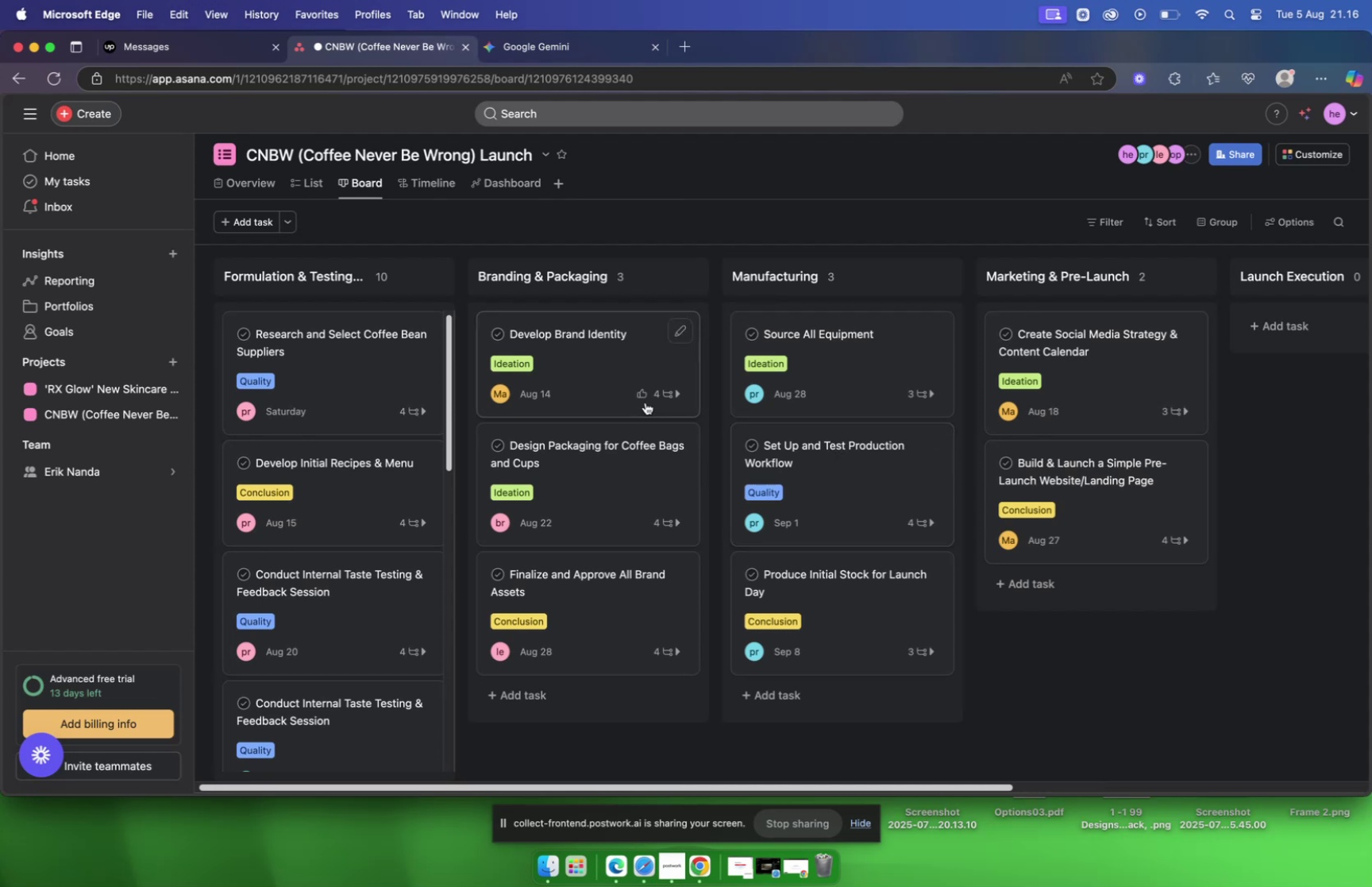 
scroll: coordinate [750, 380], scroll_direction: up, amount: 16.0
 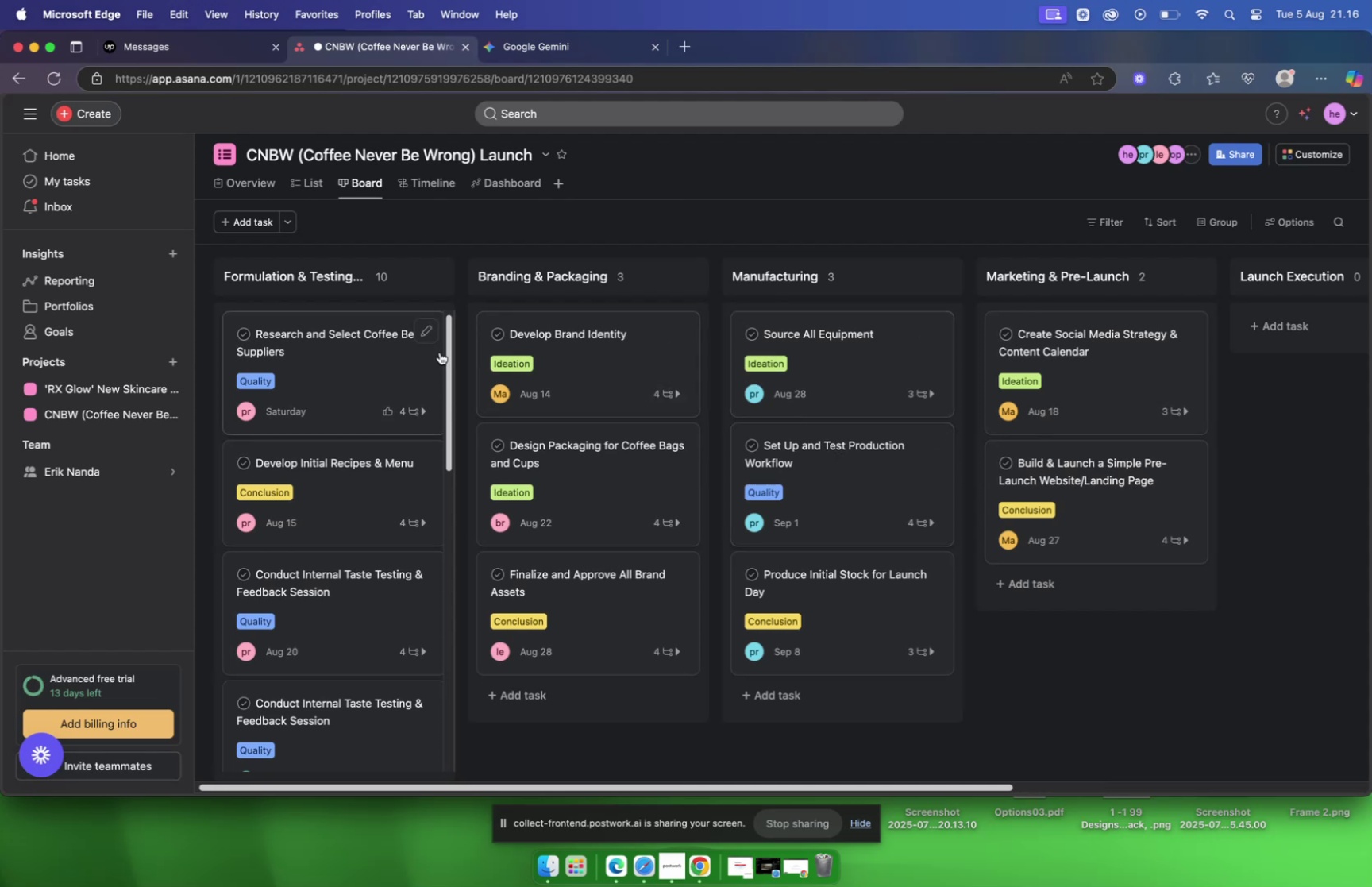 
scroll: coordinate [414, 371], scroll_direction: down, amount: 32.0
 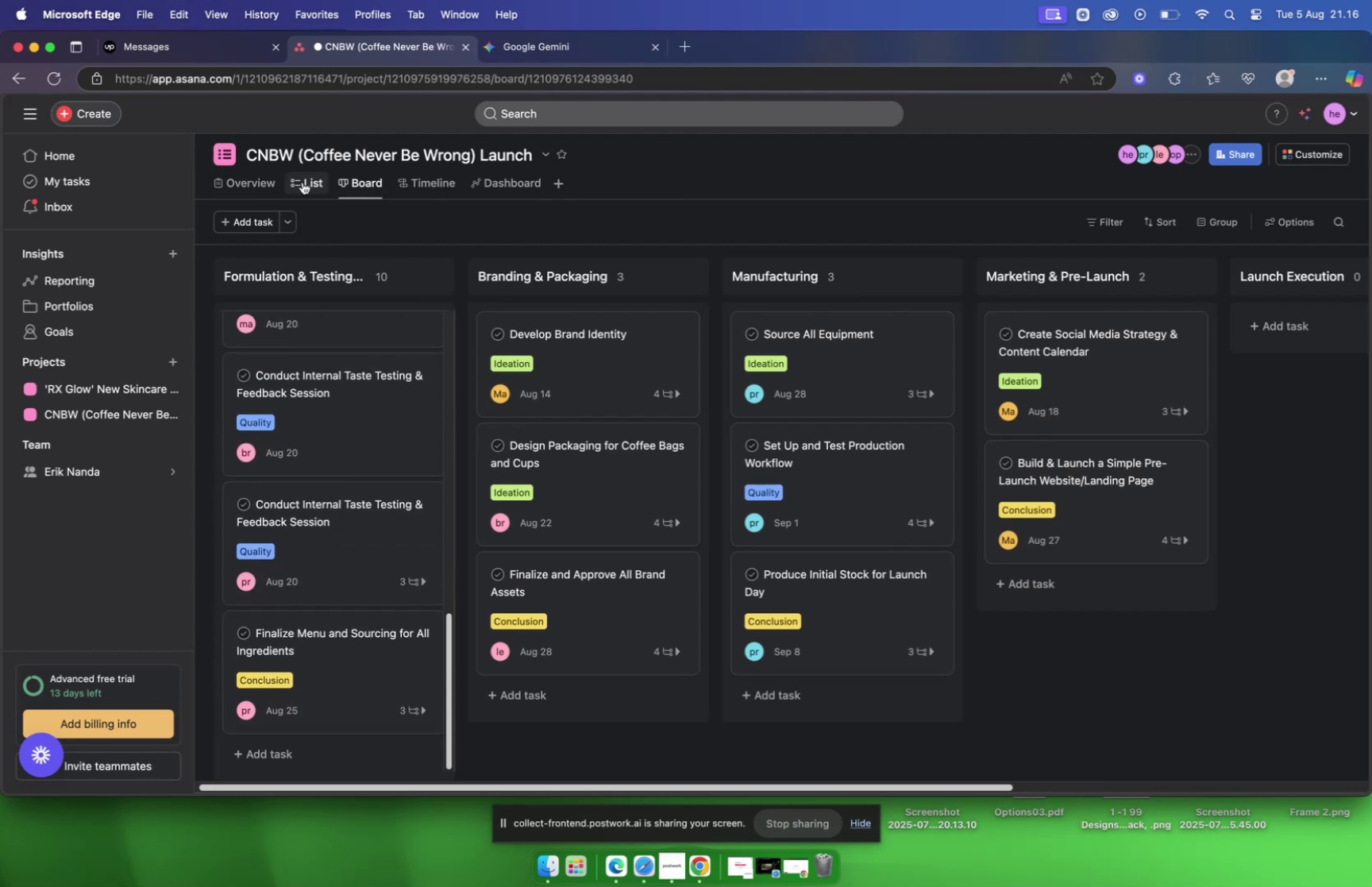 
left_click([304, 183])
 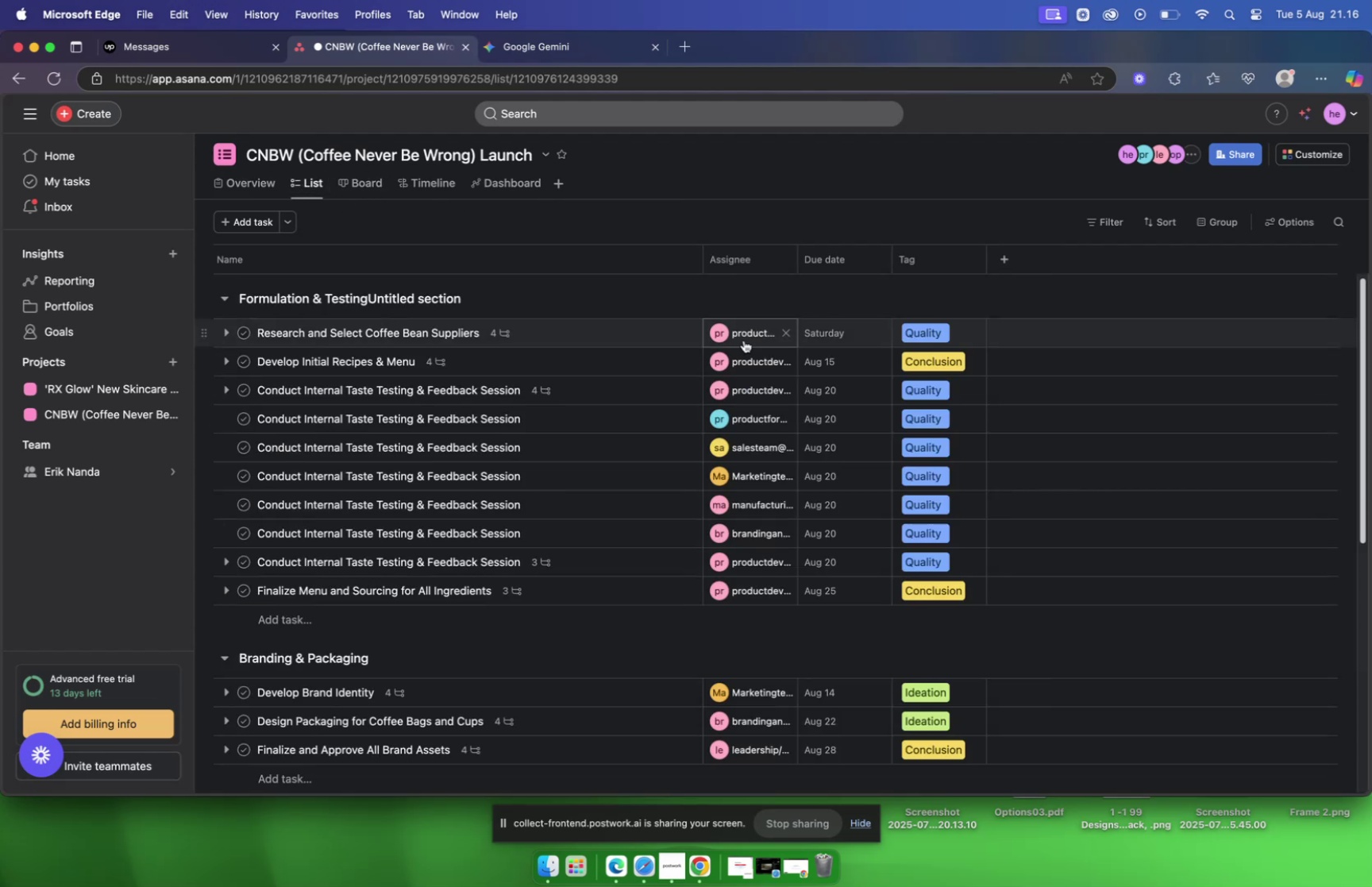 
scroll: coordinate [684, 398], scroll_direction: down, amount: 22.0
 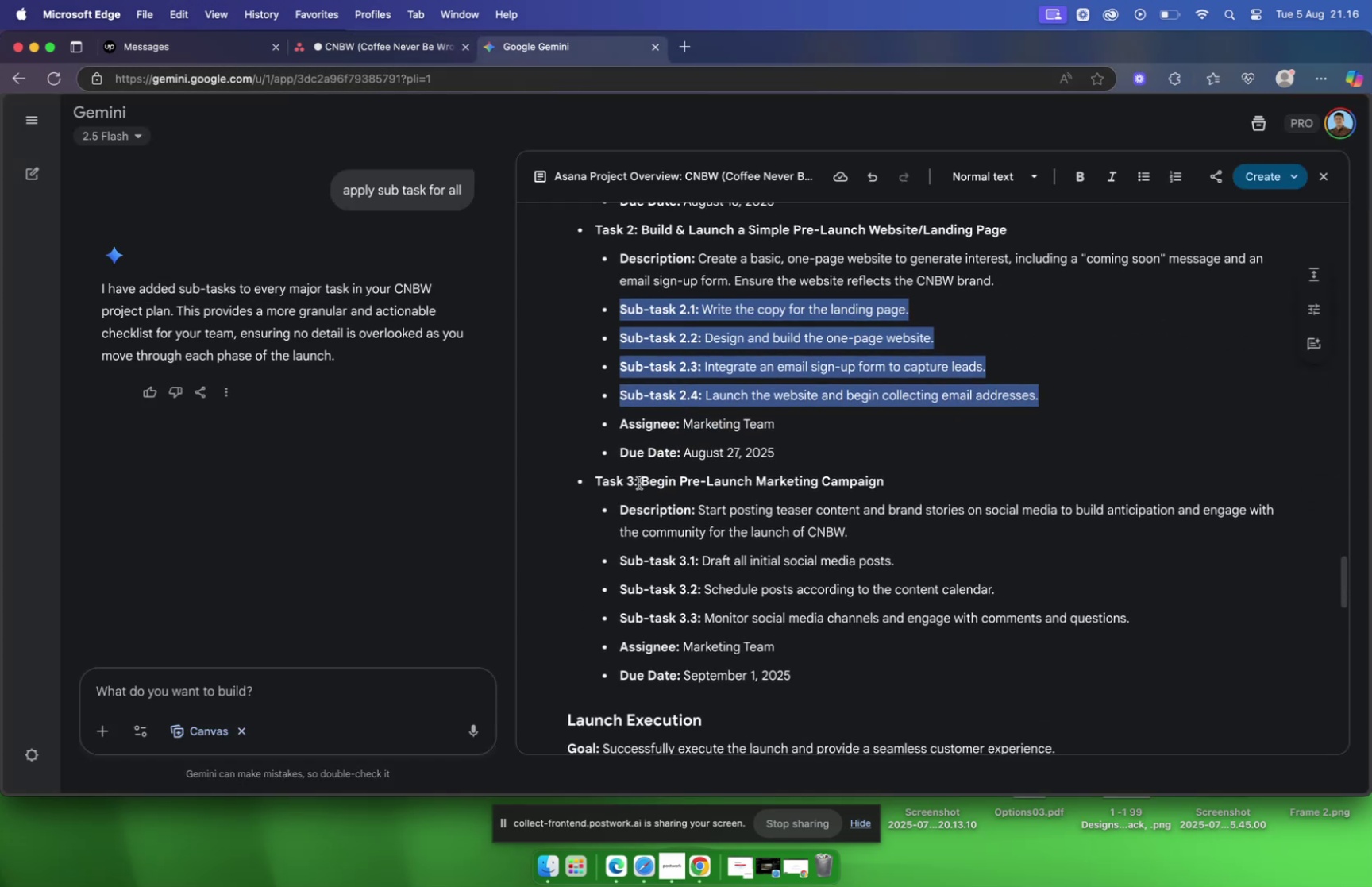 
left_click_drag(start_coordinate=[642, 480], to_coordinate=[897, 489])
 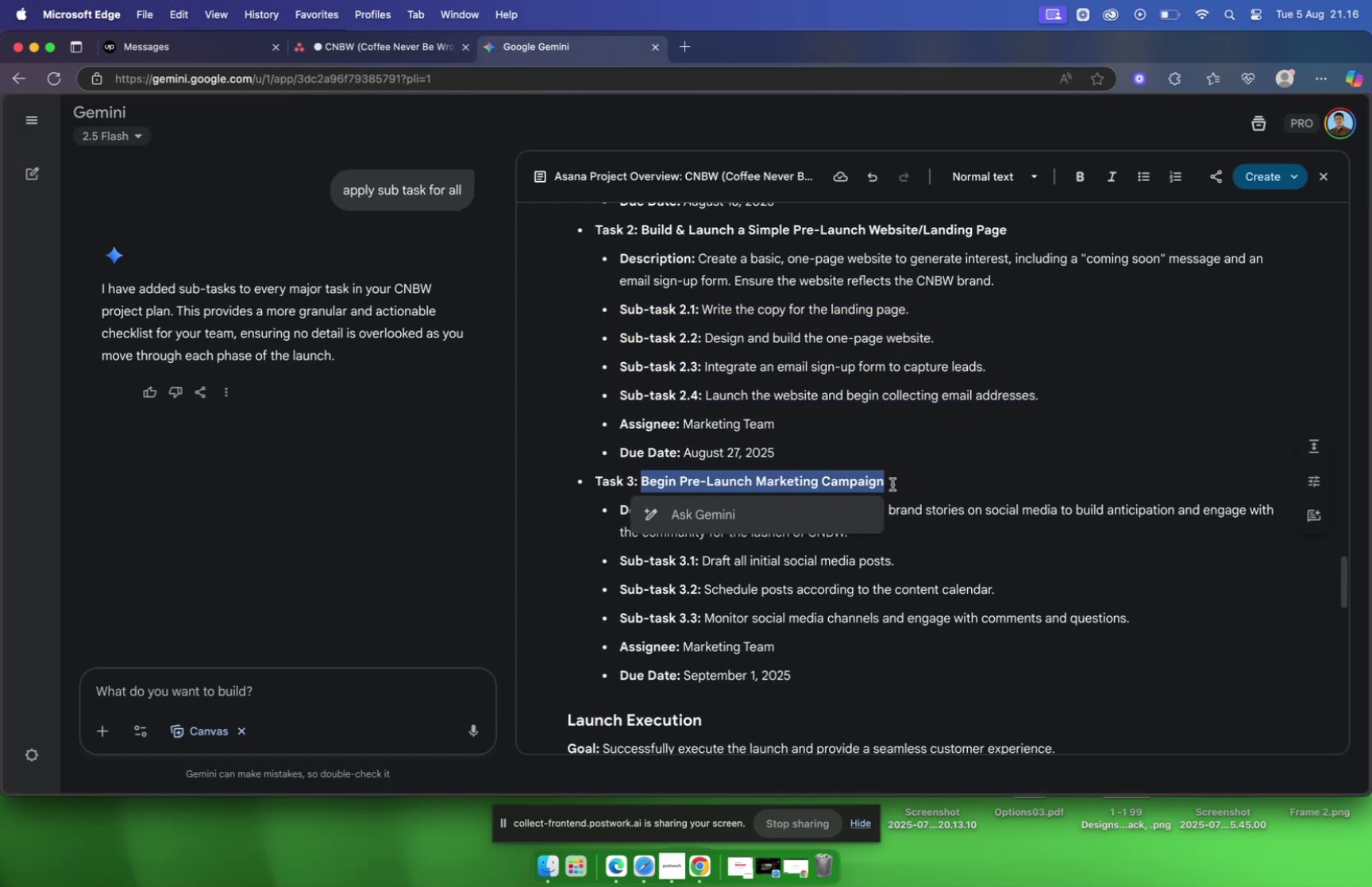 
key(Meta+C)
 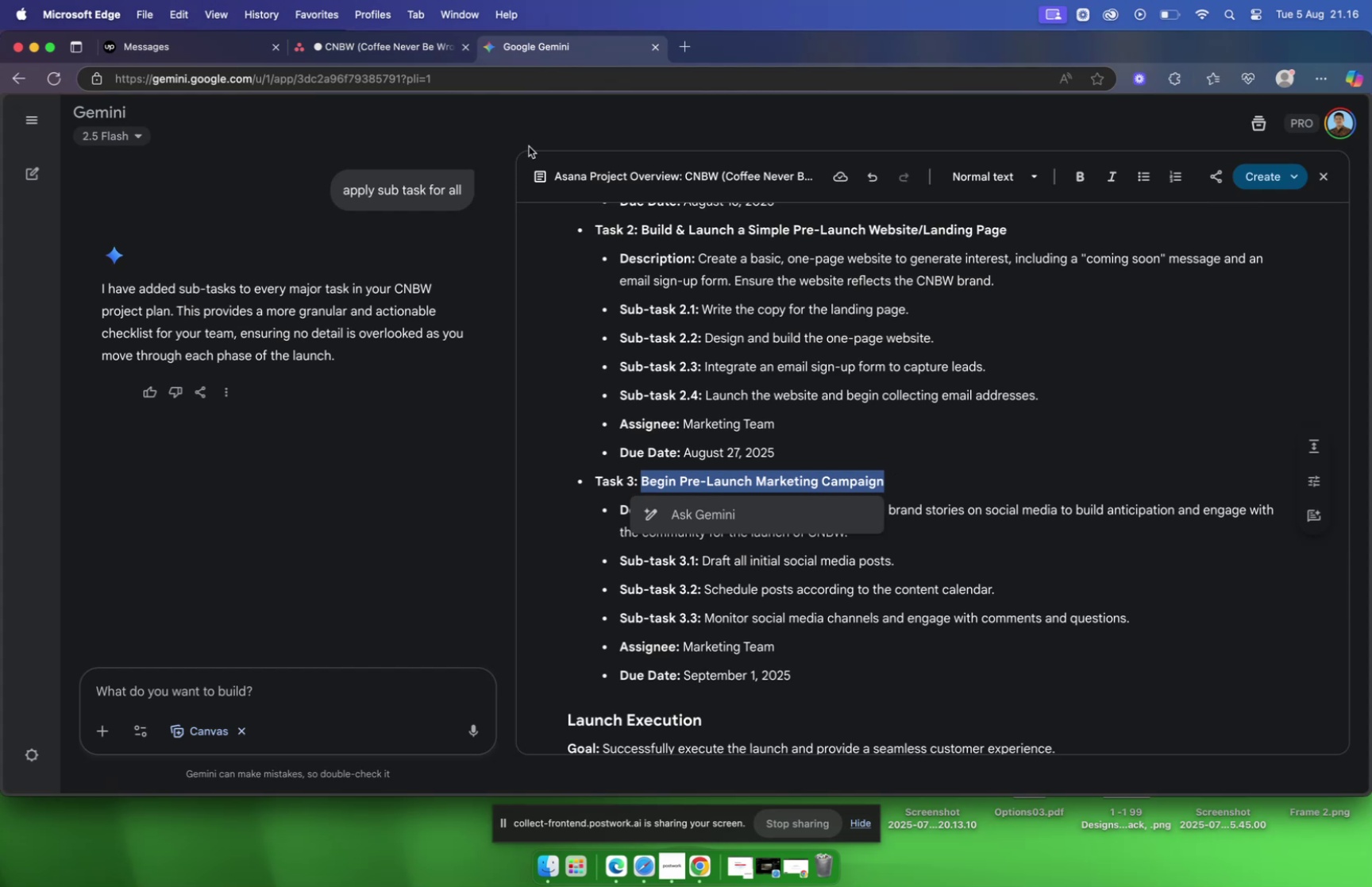 
mouse_move([367, 71])
 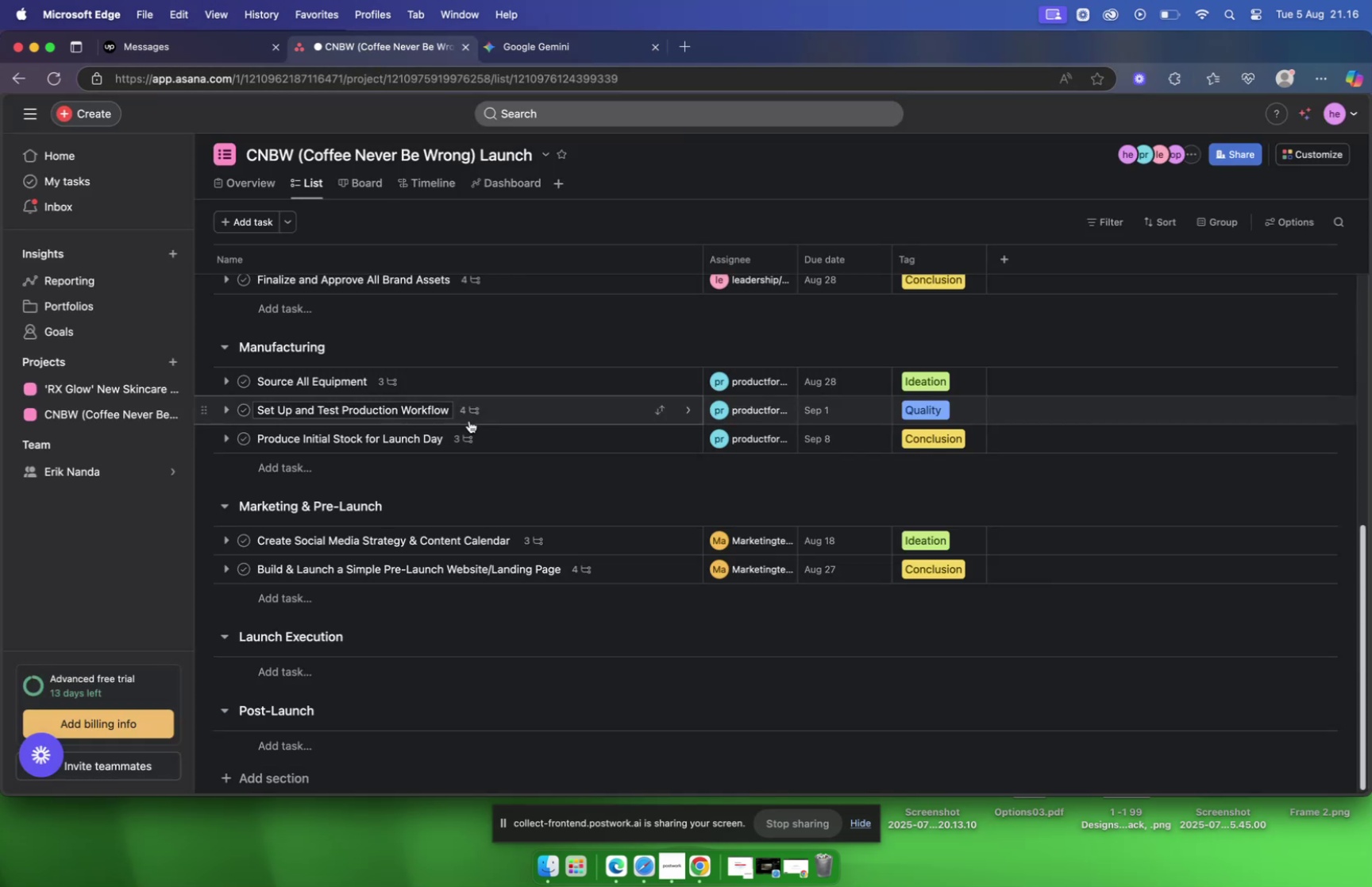 
scroll: coordinate [469, 420], scroll_direction: down, amount: 3.0
 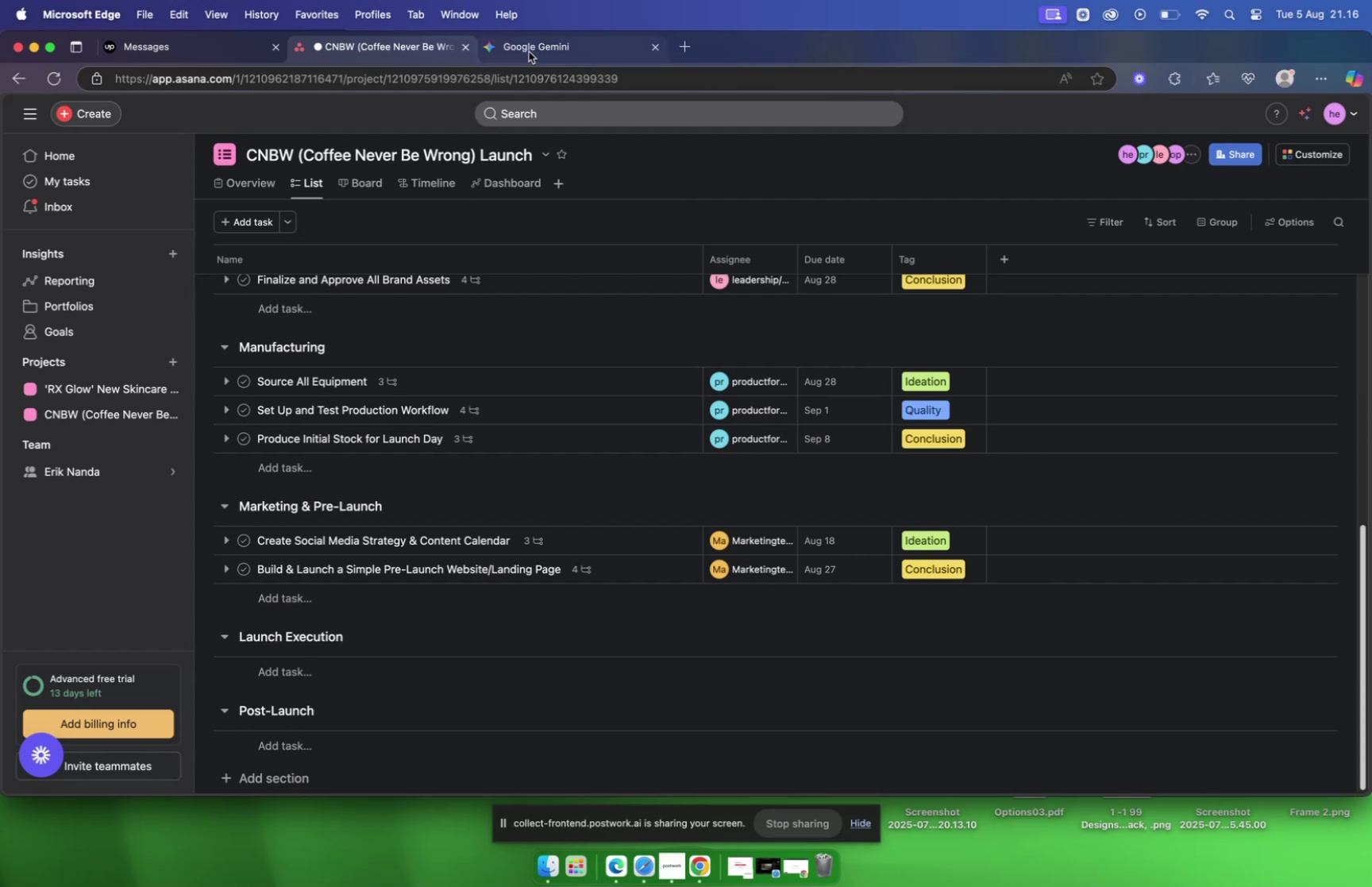 
left_click([529, 52])
 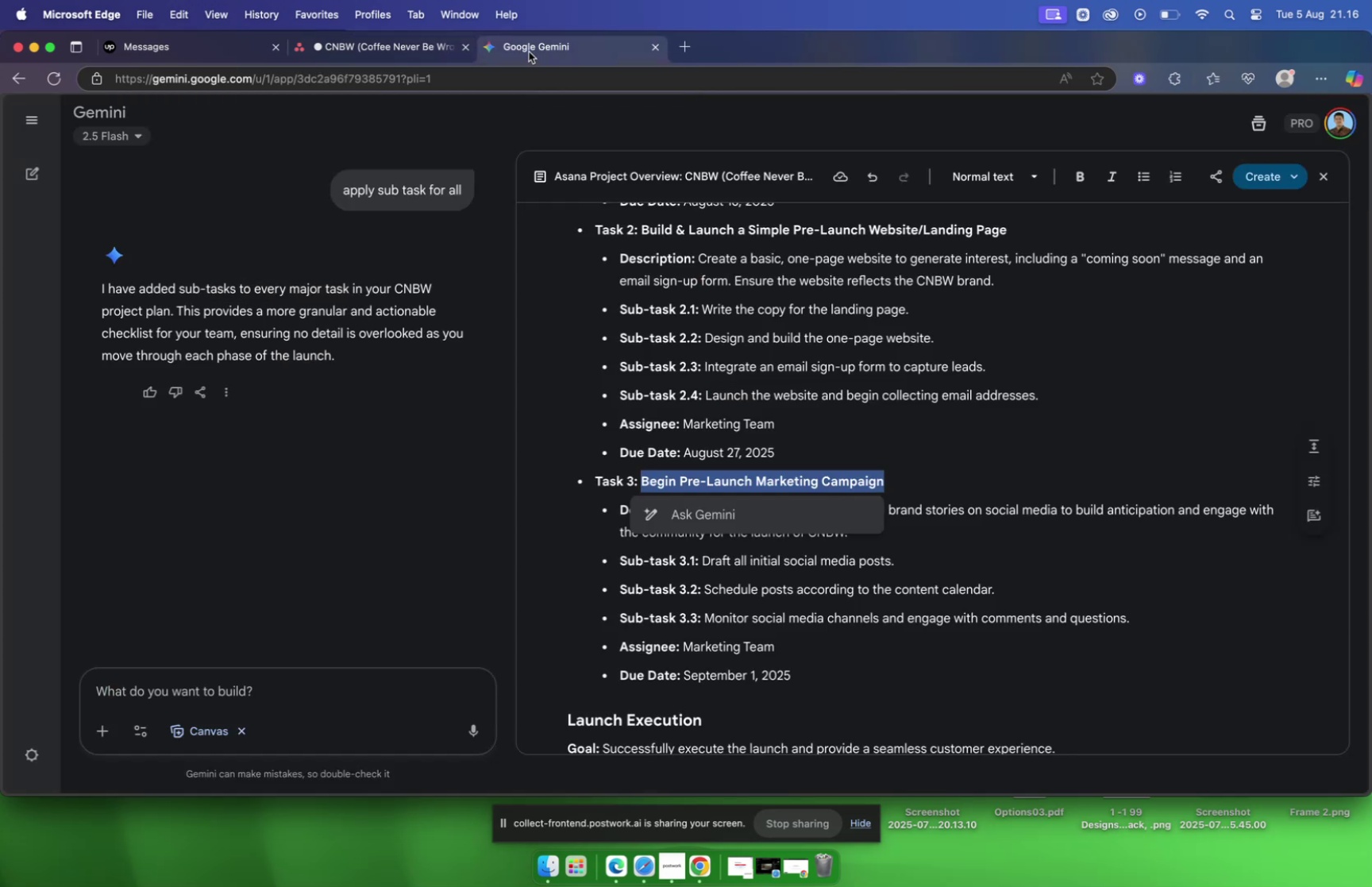 
scroll: coordinate [657, 346], scroll_direction: up, amount: 5.0
 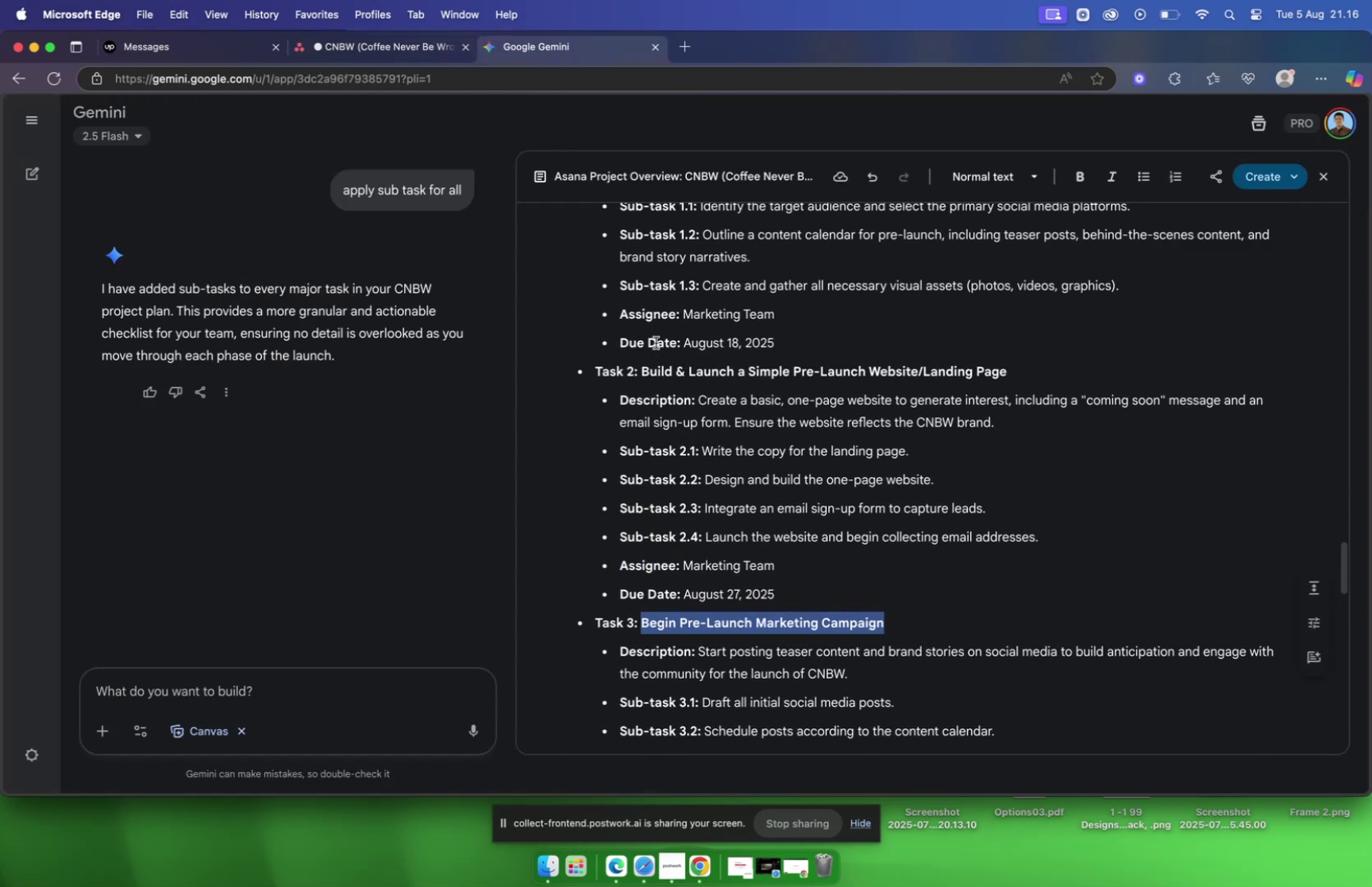 
scroll: coordinate [656, 342], scroll_direction: down, amount: 5.0
 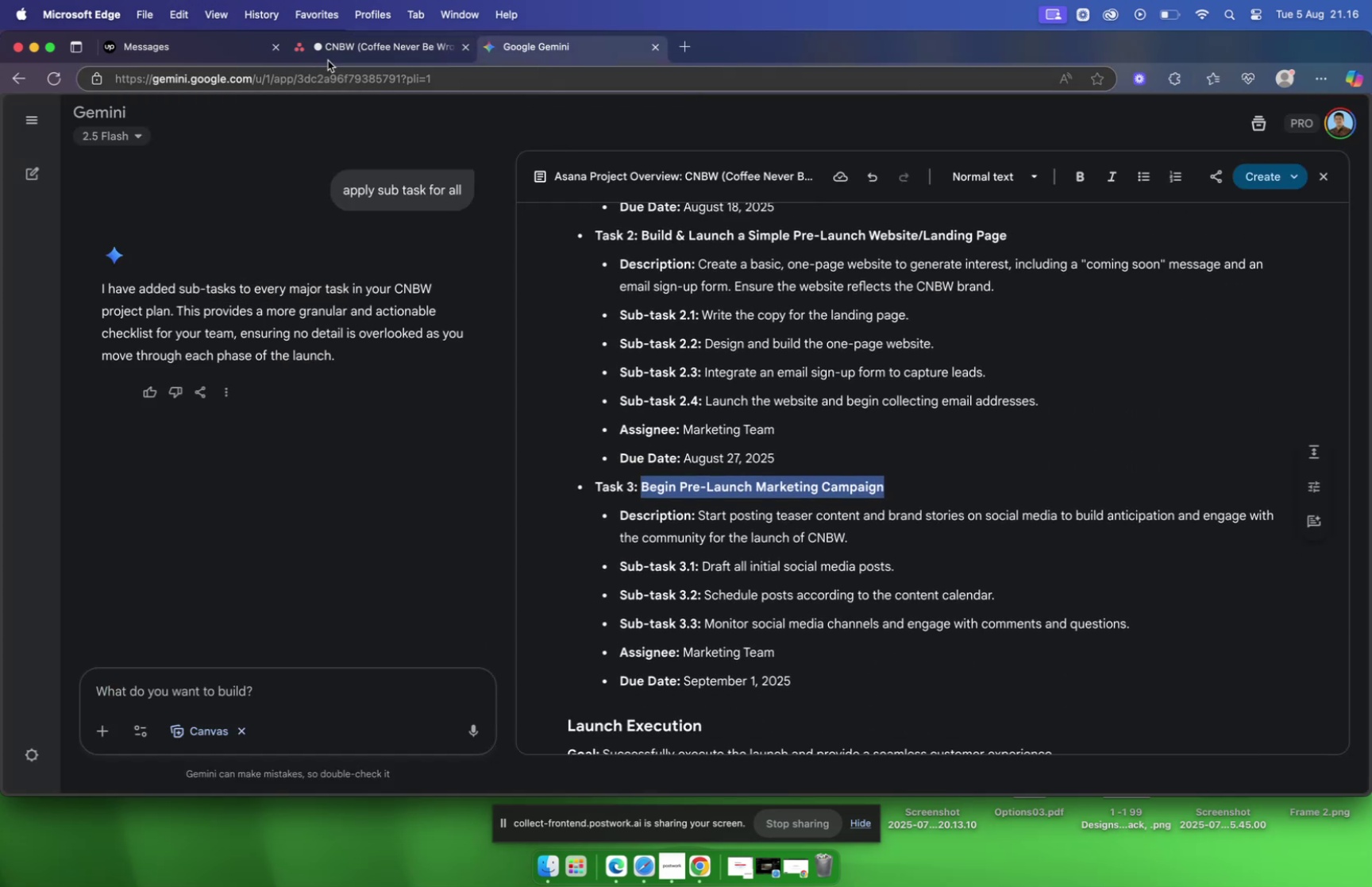 
left_click([346, 43])
 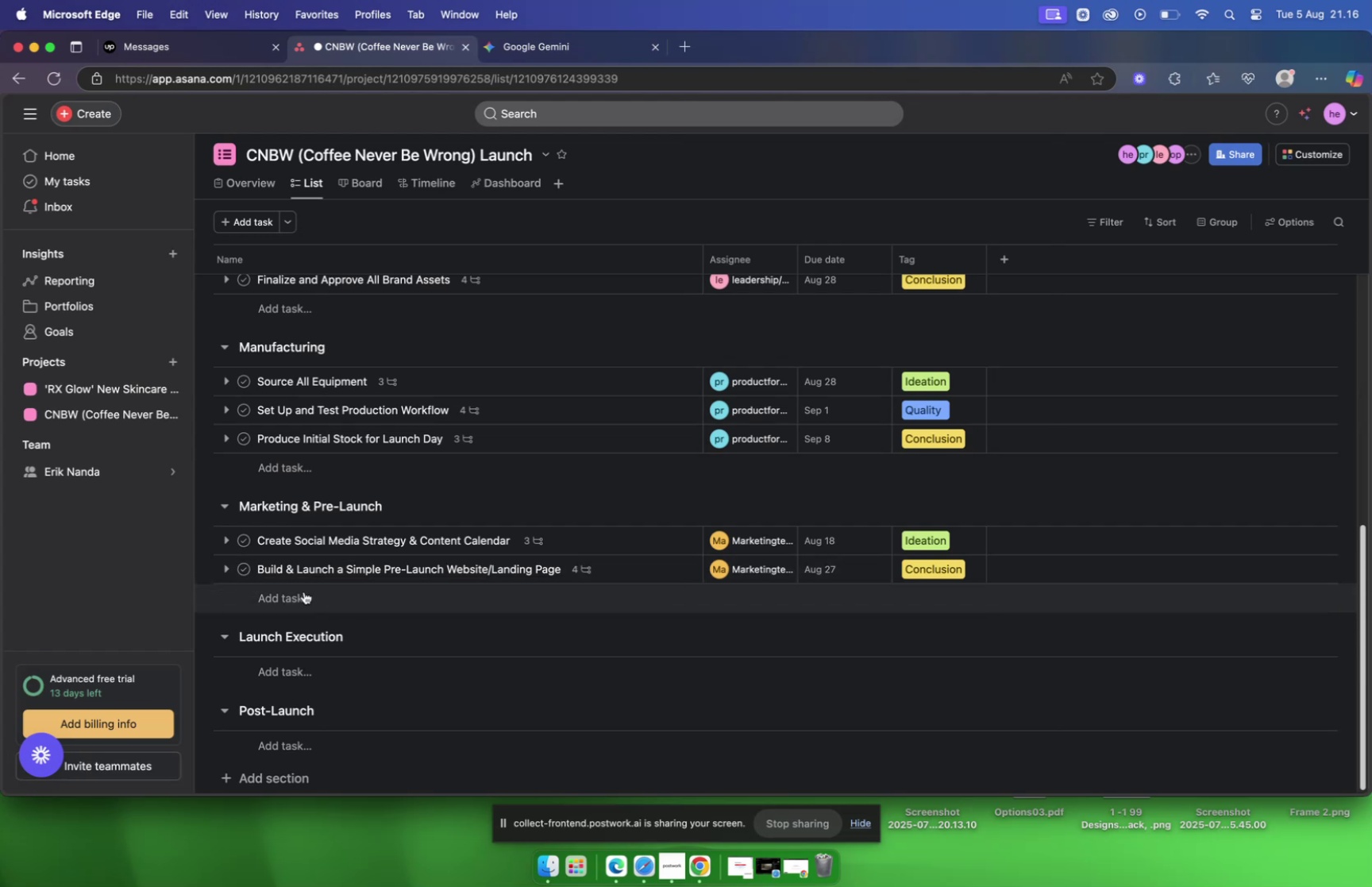 
left_click([304, 591])
 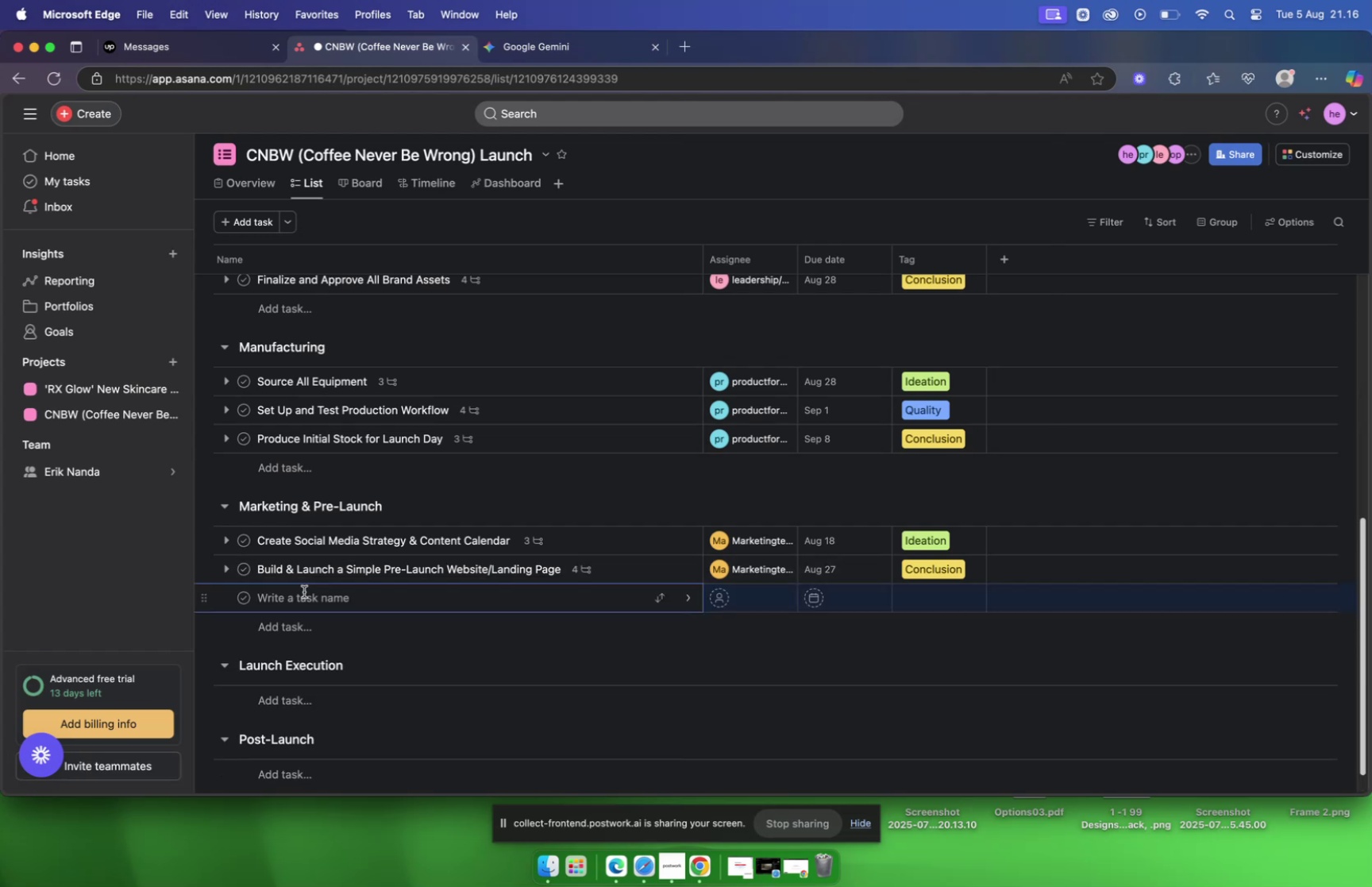 
key(Meta+V)
 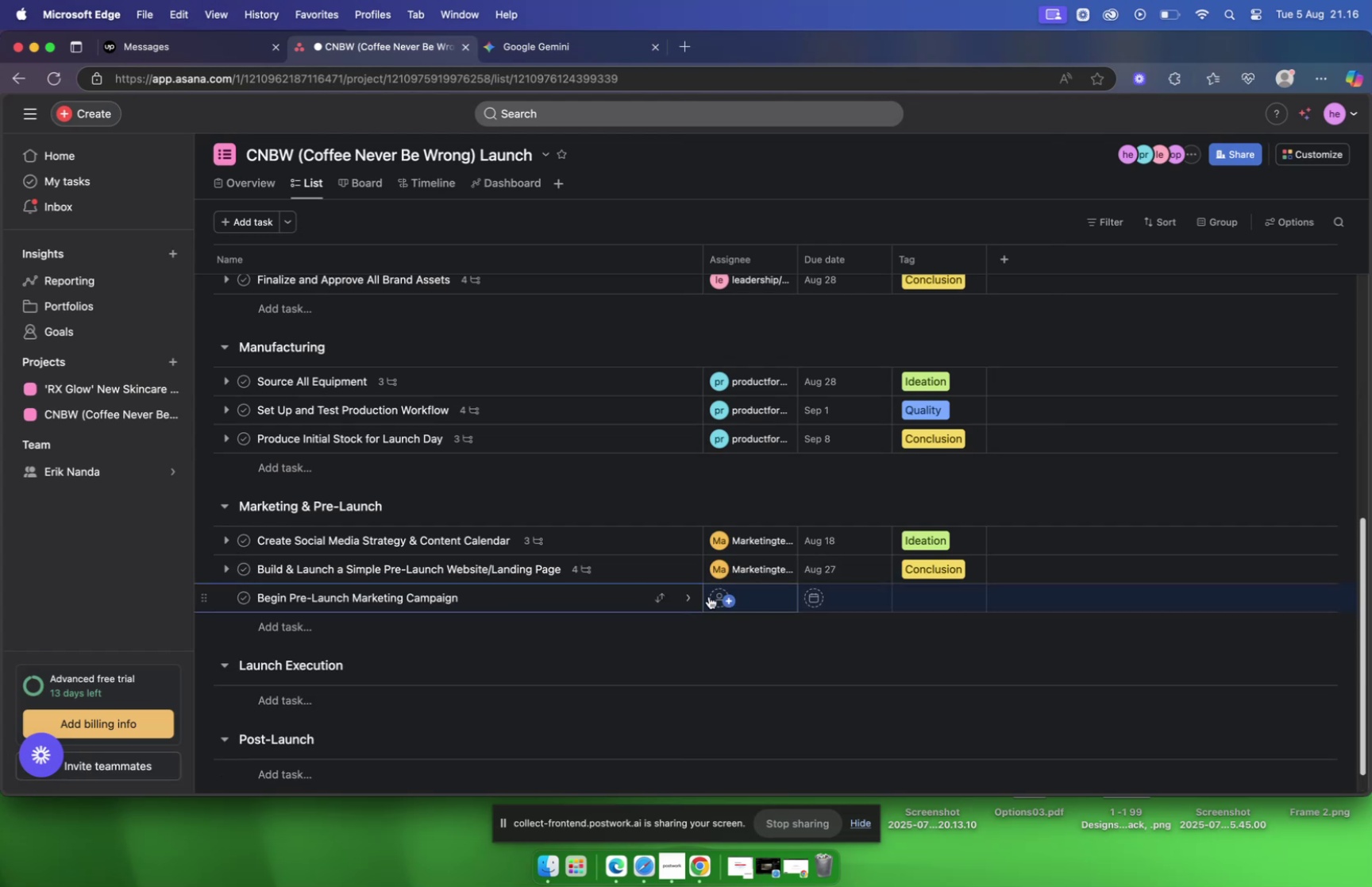 
left_click([715, 596])
 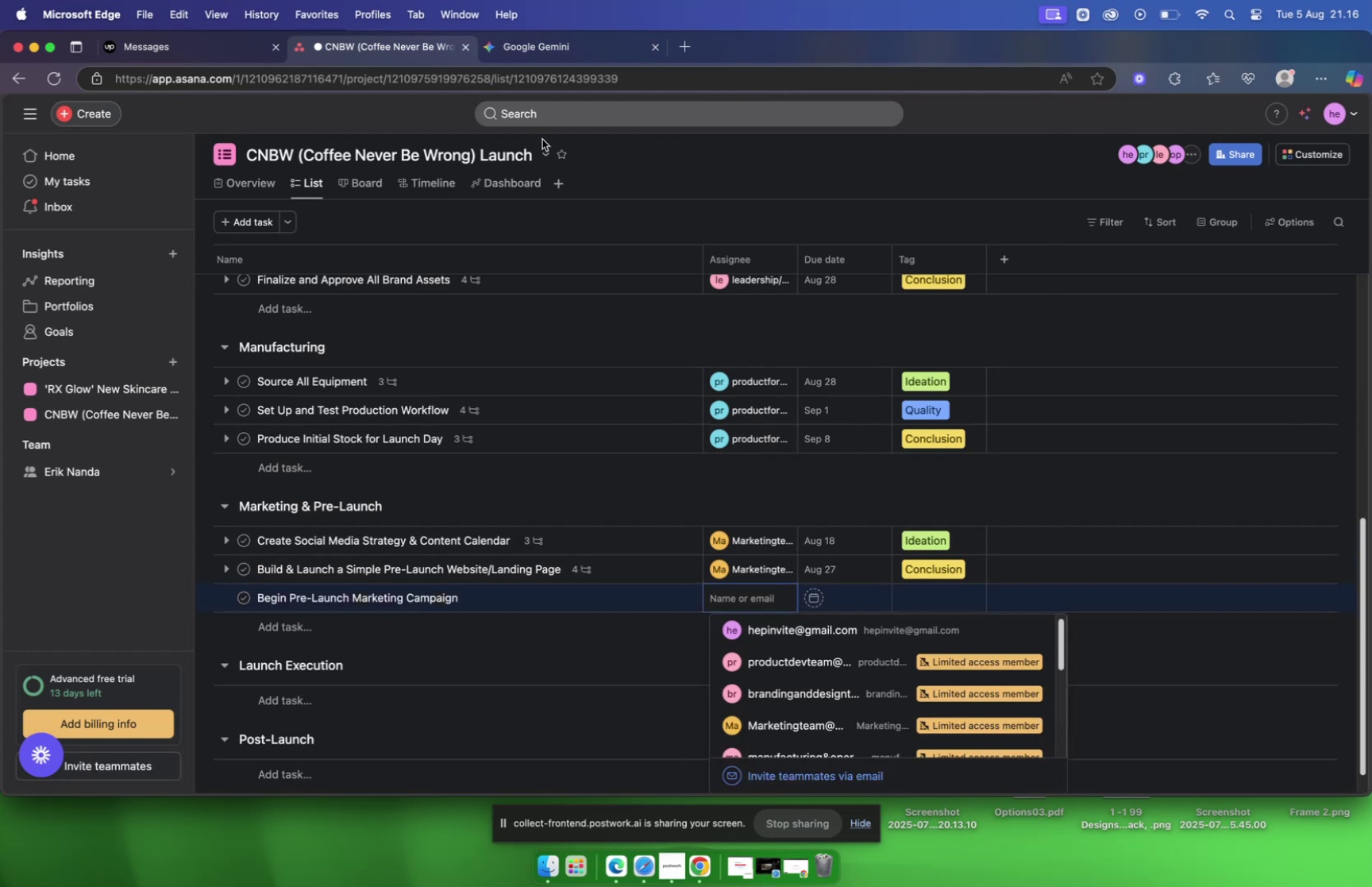 
left_click([527, 48])
 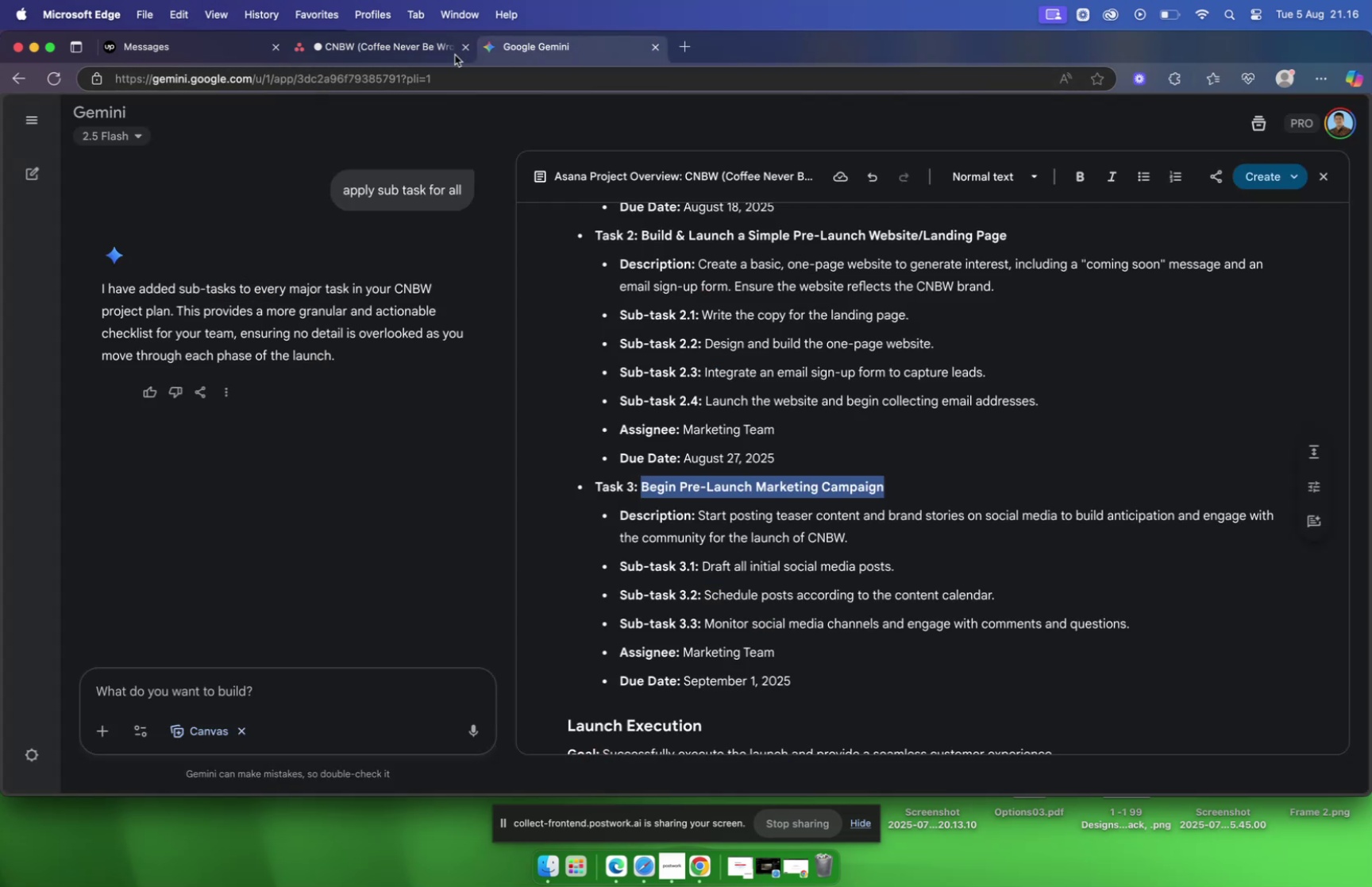 
left_click([414, 46])
 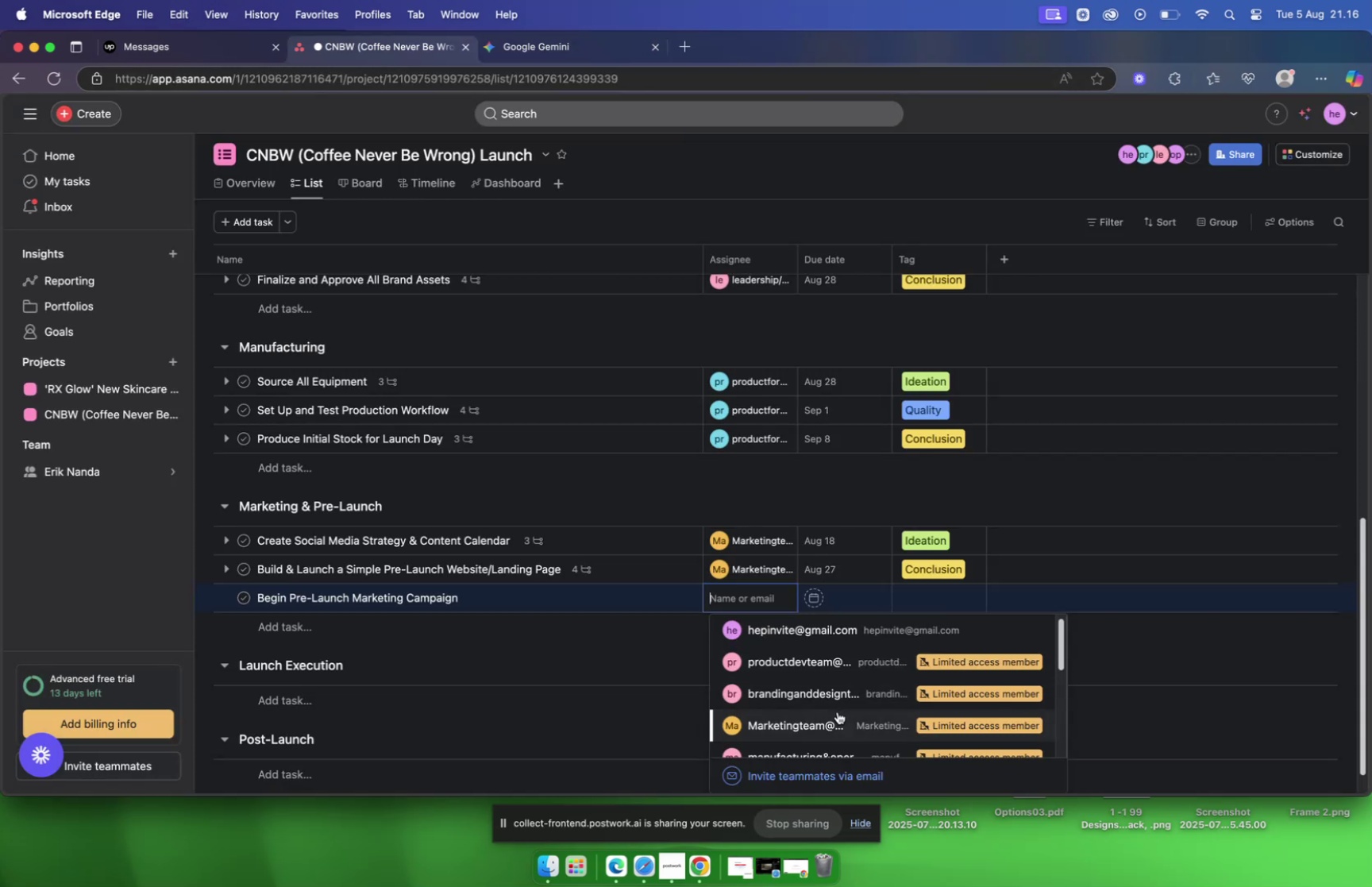 
left_click([831, 716])
 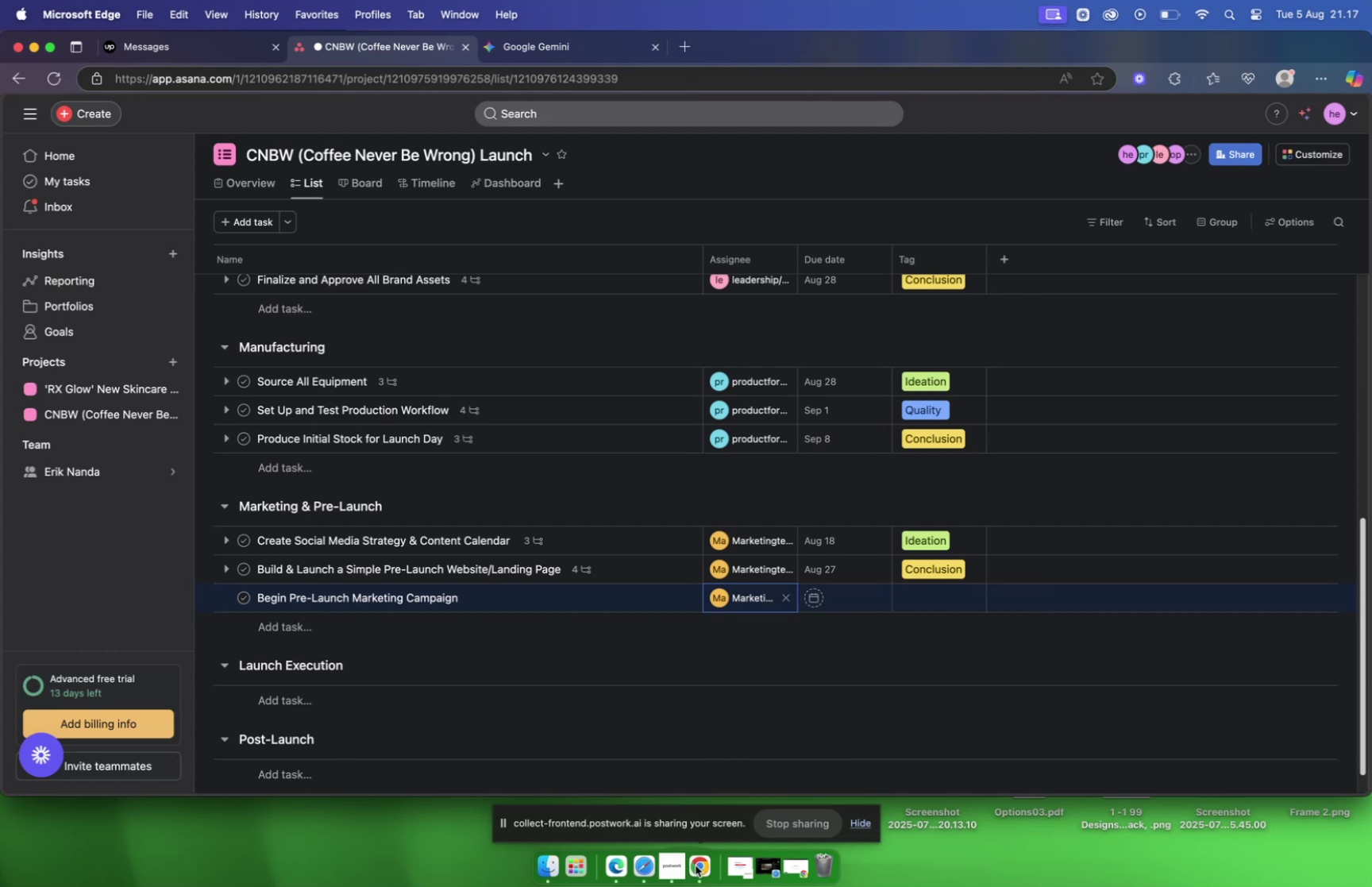 
left_click([637, 861])
 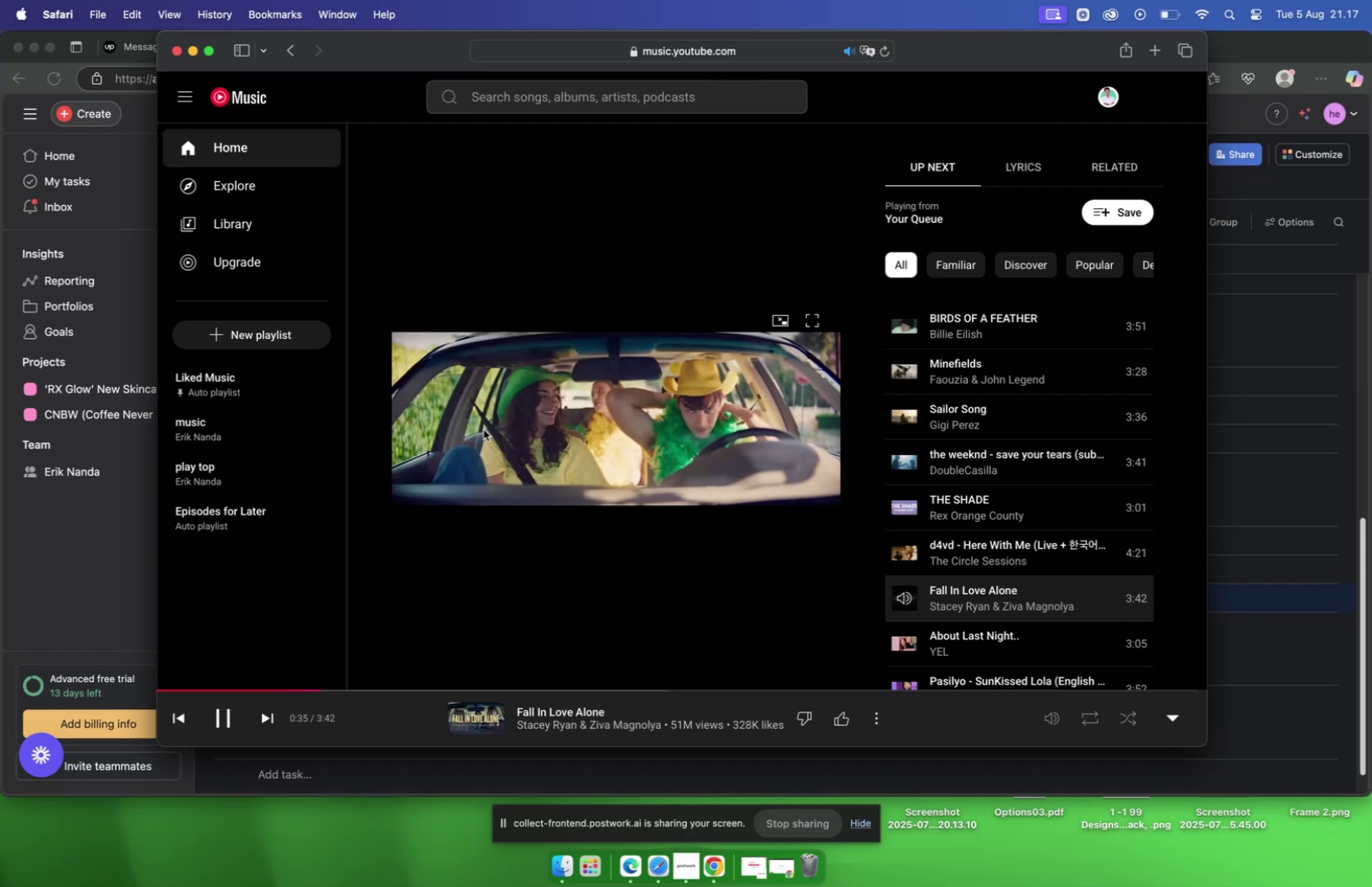 
wait(10.72)
 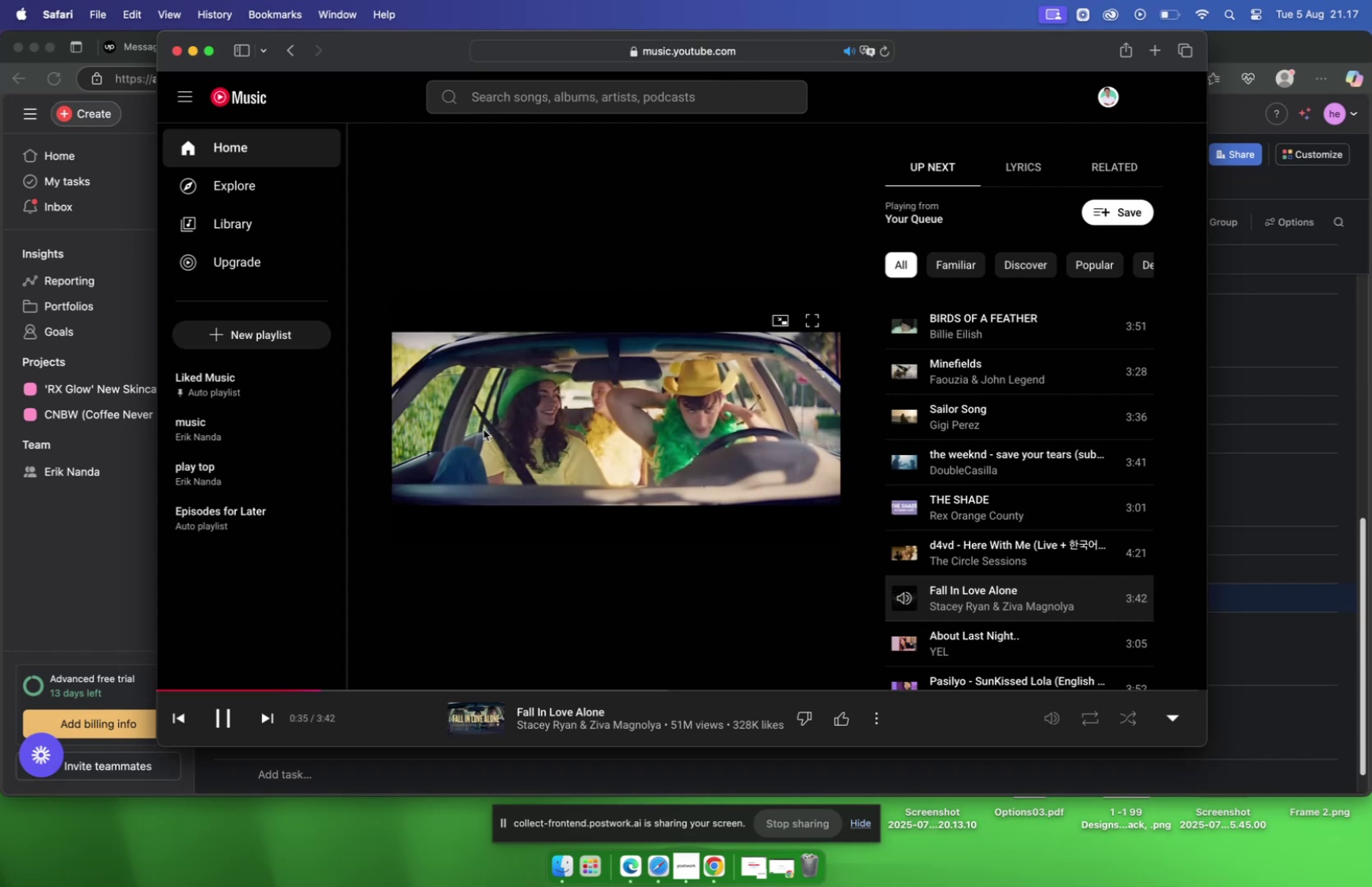 
scroll: coordinate [934, 477], scroll_direction: down, amount: 10.0
 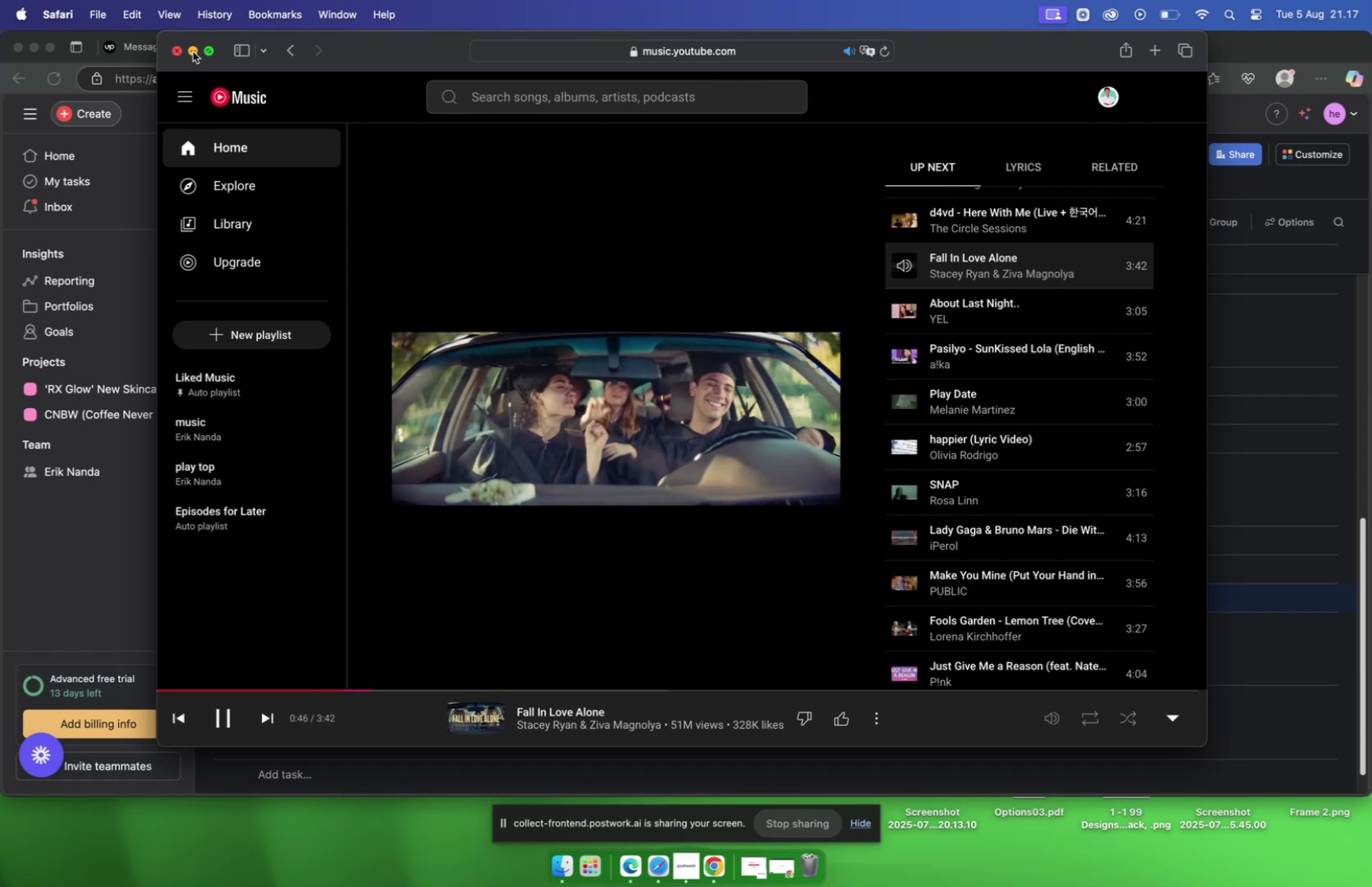 
left_click([193, 52])
 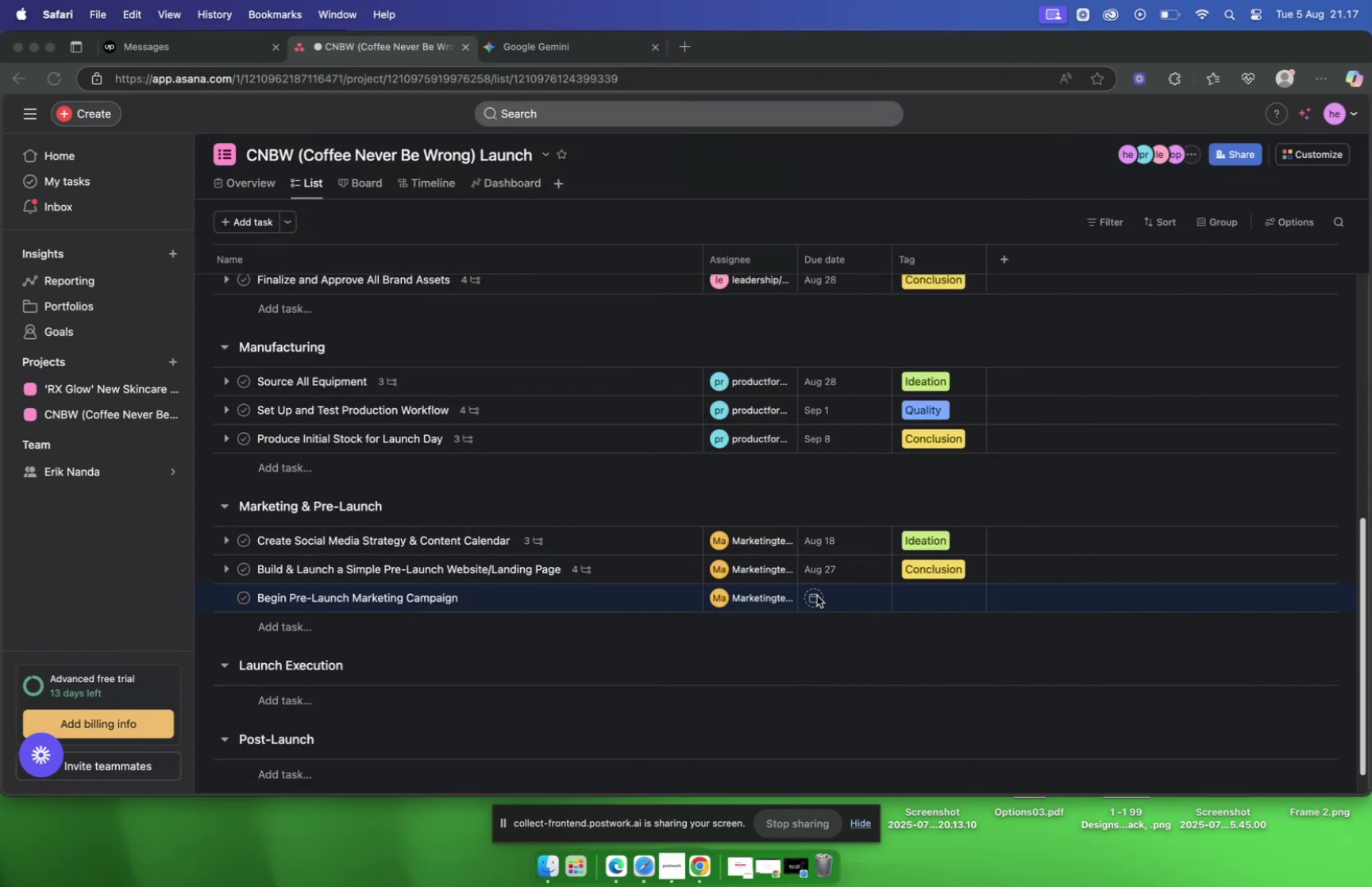 
left_click([631, 596])
 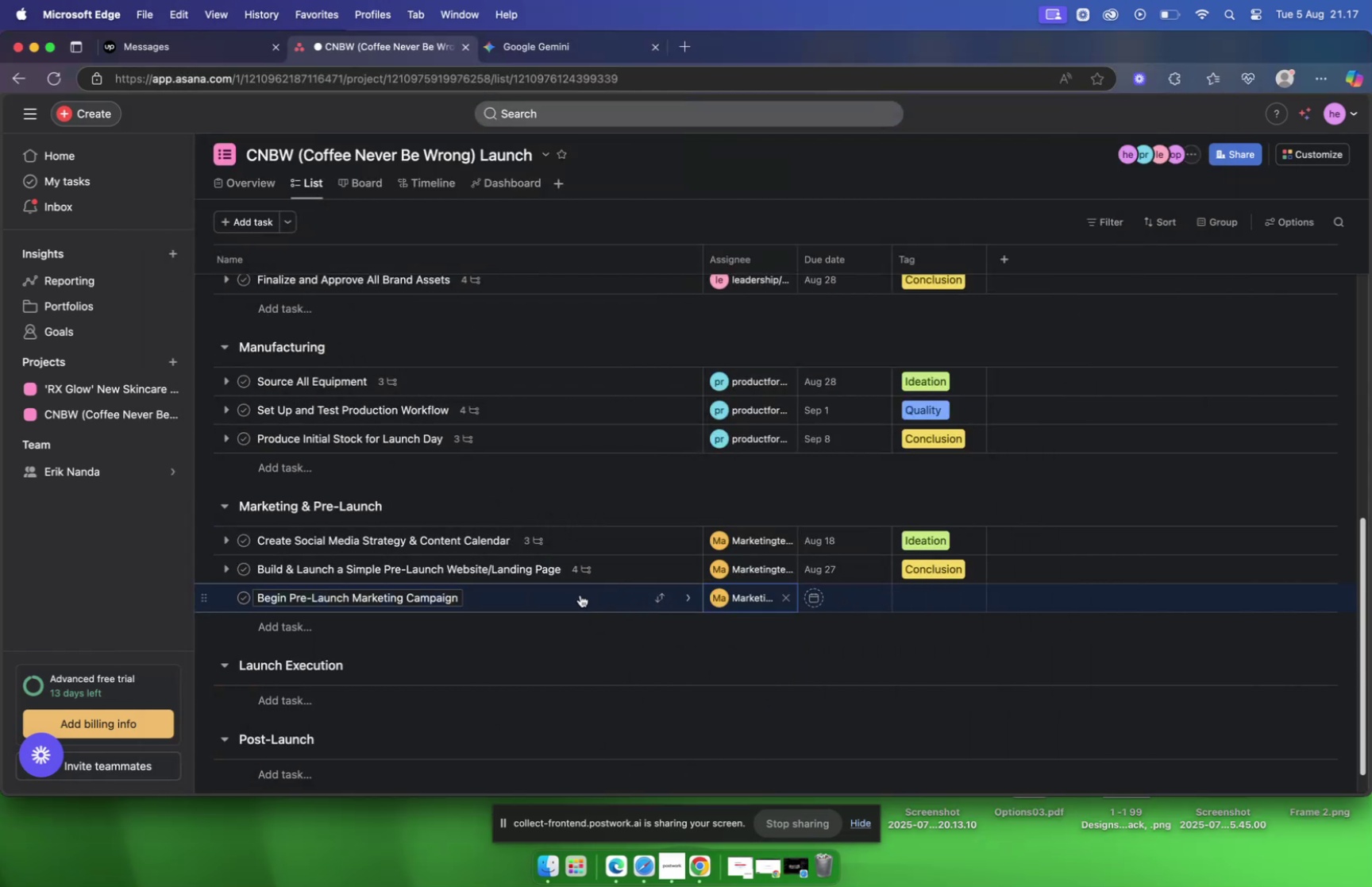 
left_click([580, 594])
 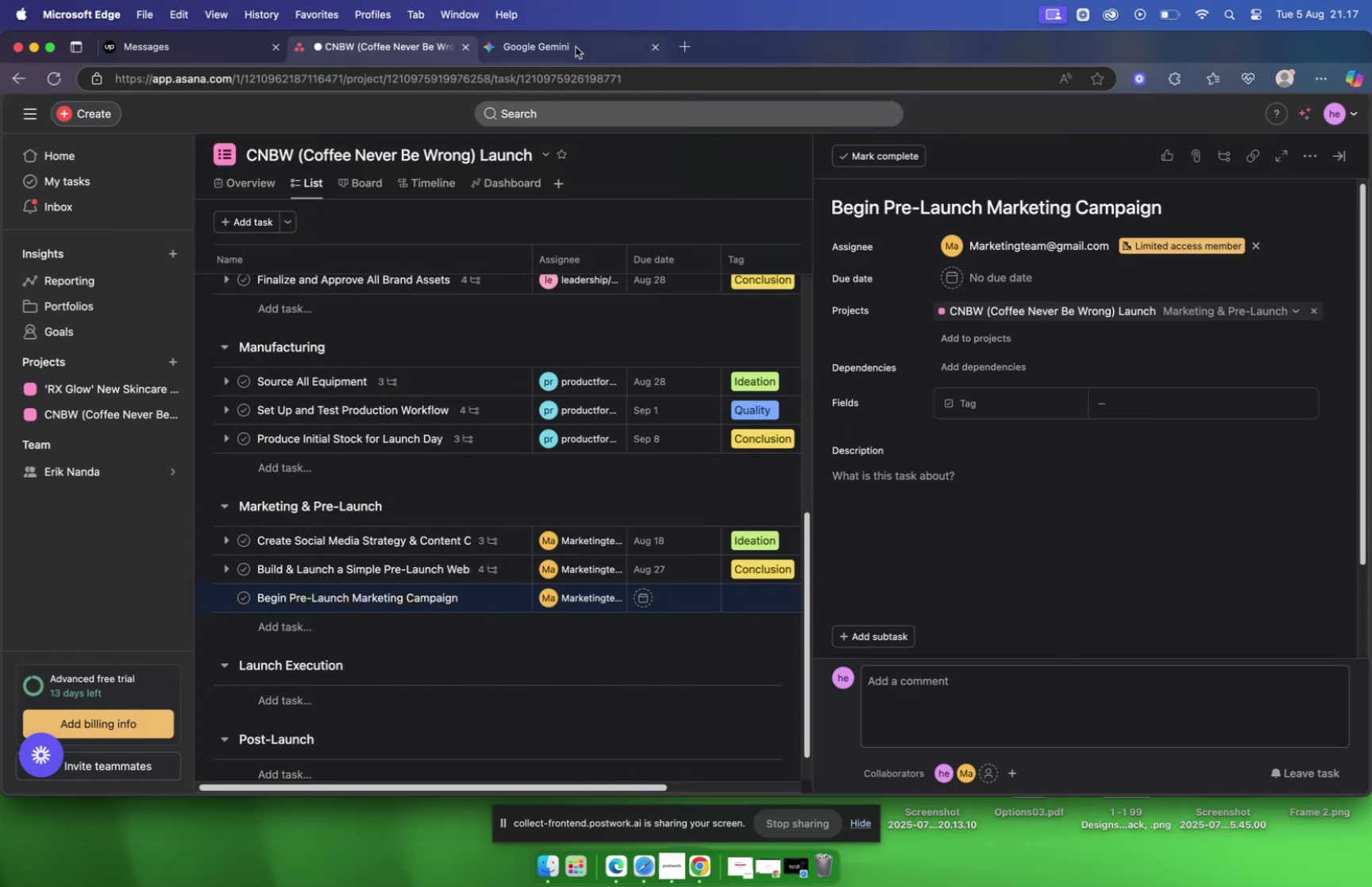 
left_click([576, 45])
 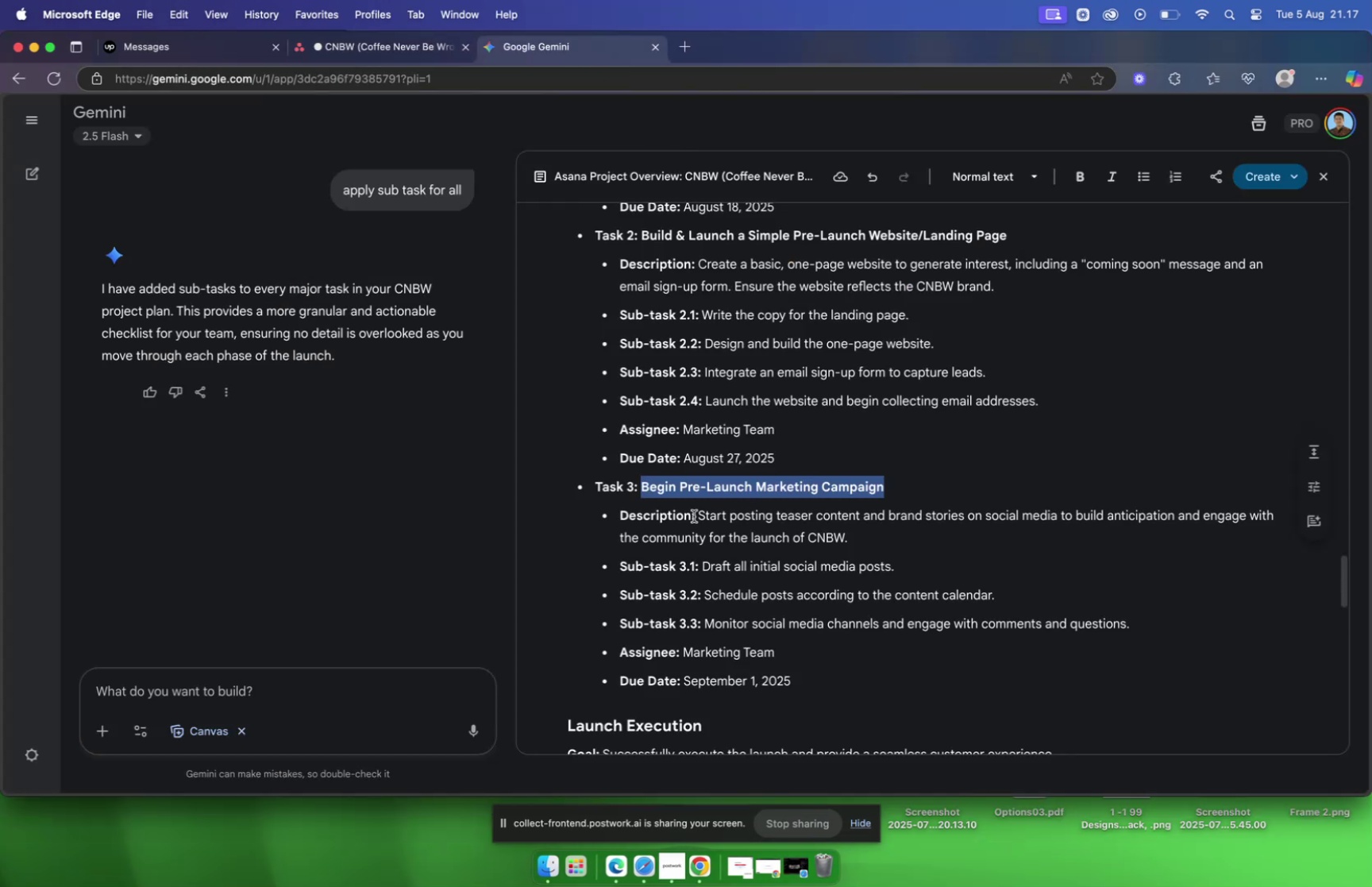 
left_click_drag(start_coordinate=[698, 513], to_coordinate=[873, 534])
 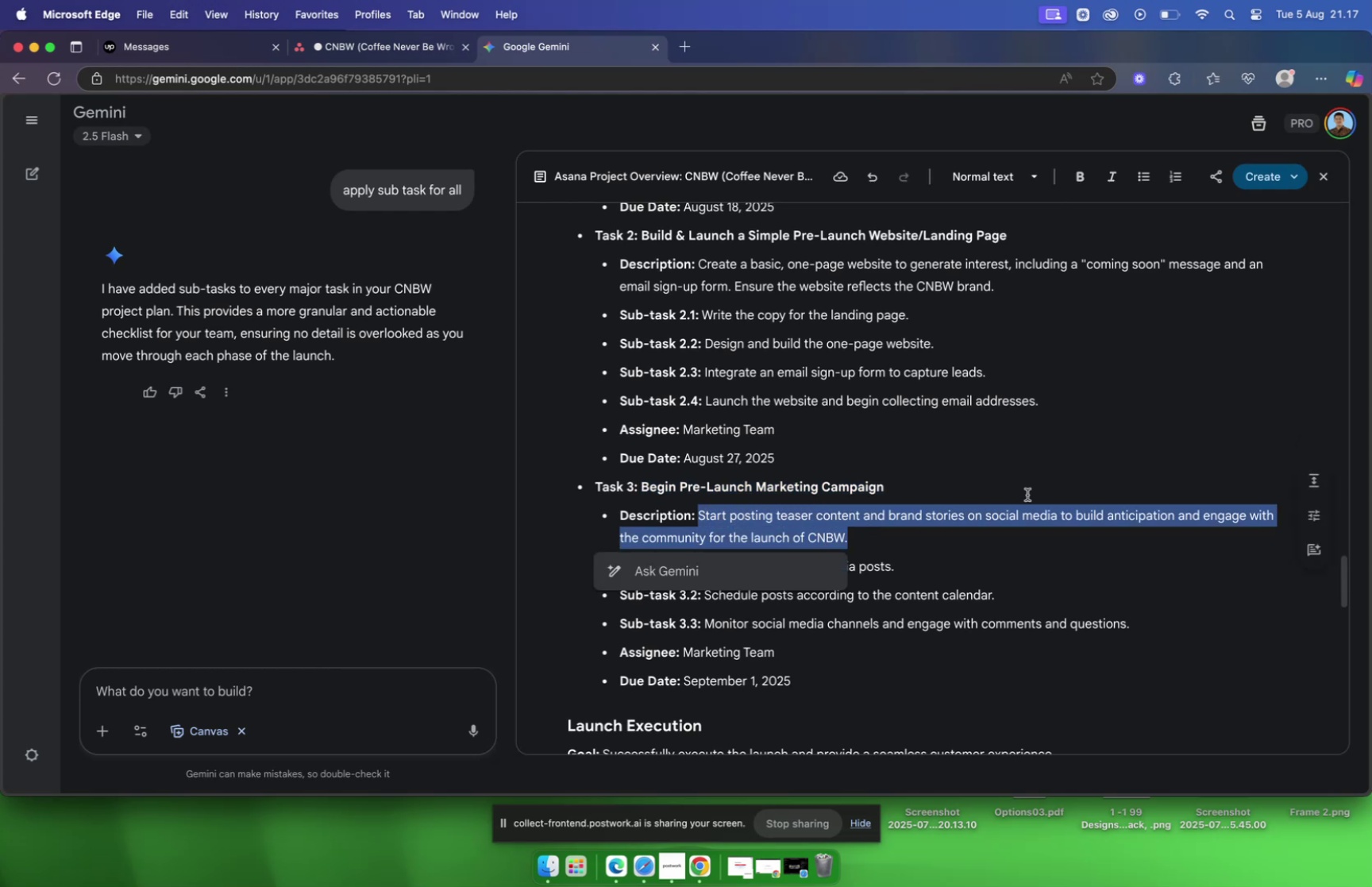 
key(Meta+C)
 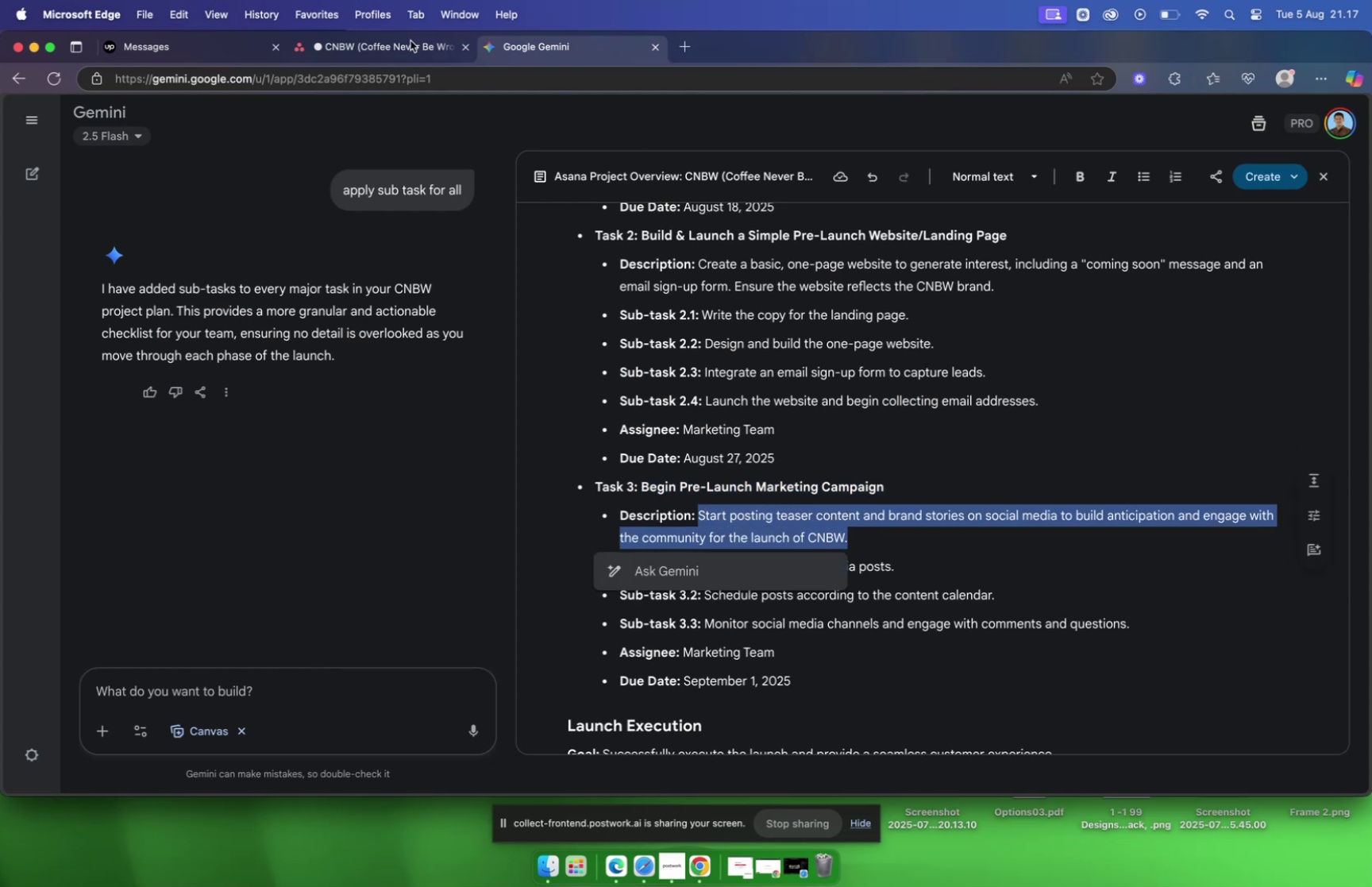 
left_click([406, 42])
 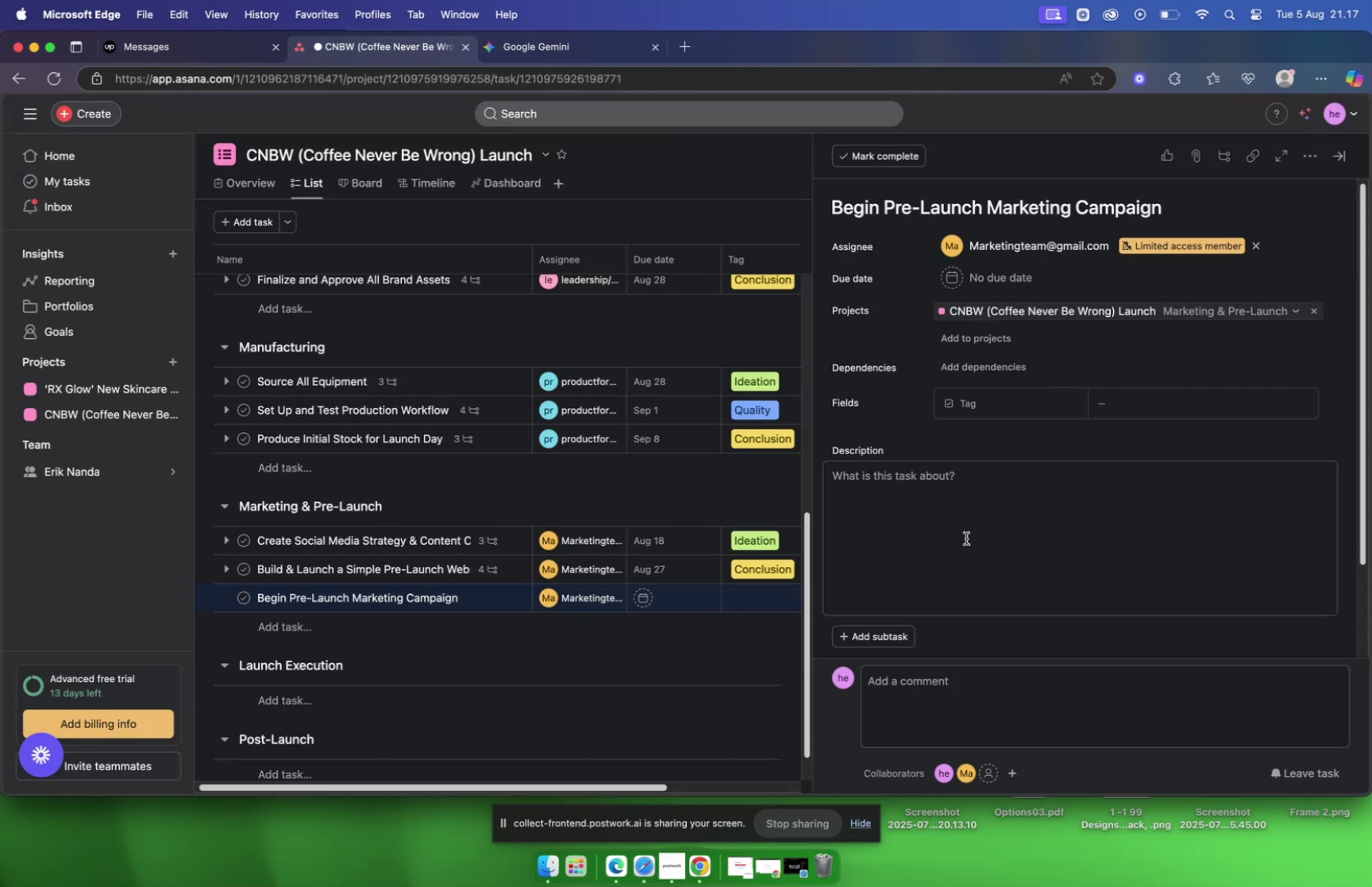 
left_click([948, 502])
 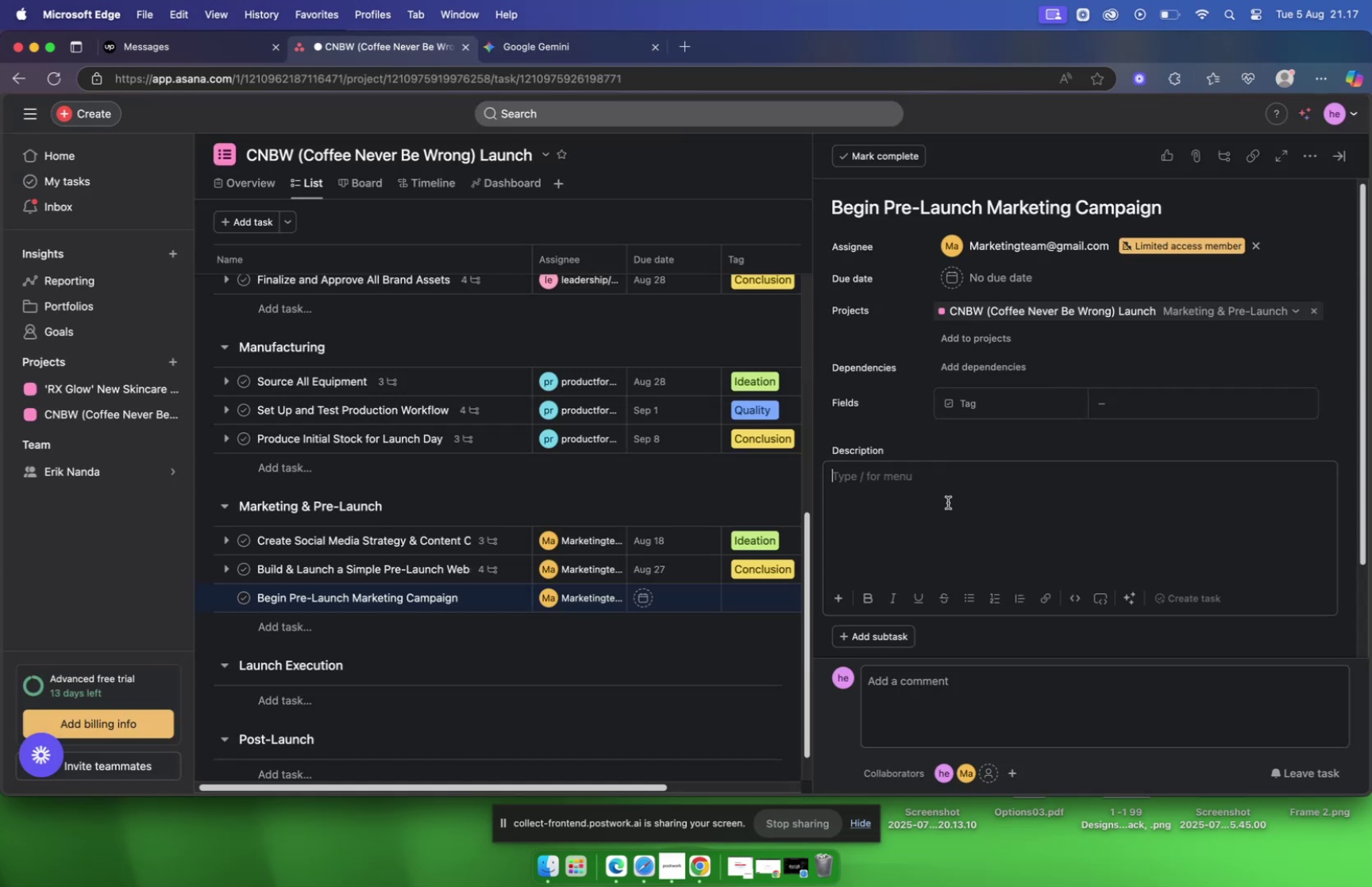 
key(Meta+V)
 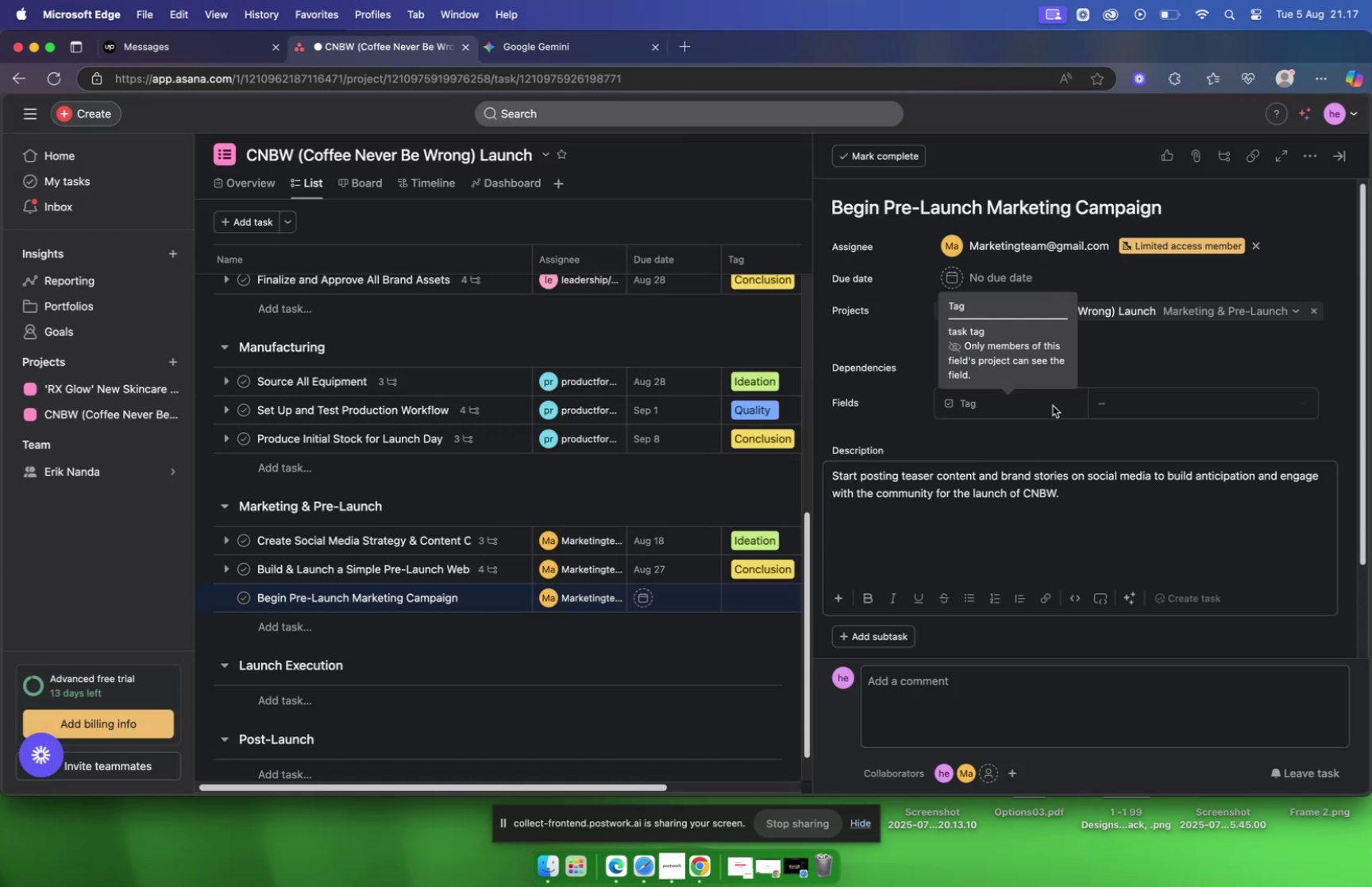 
mouse_move([1114, 422])
 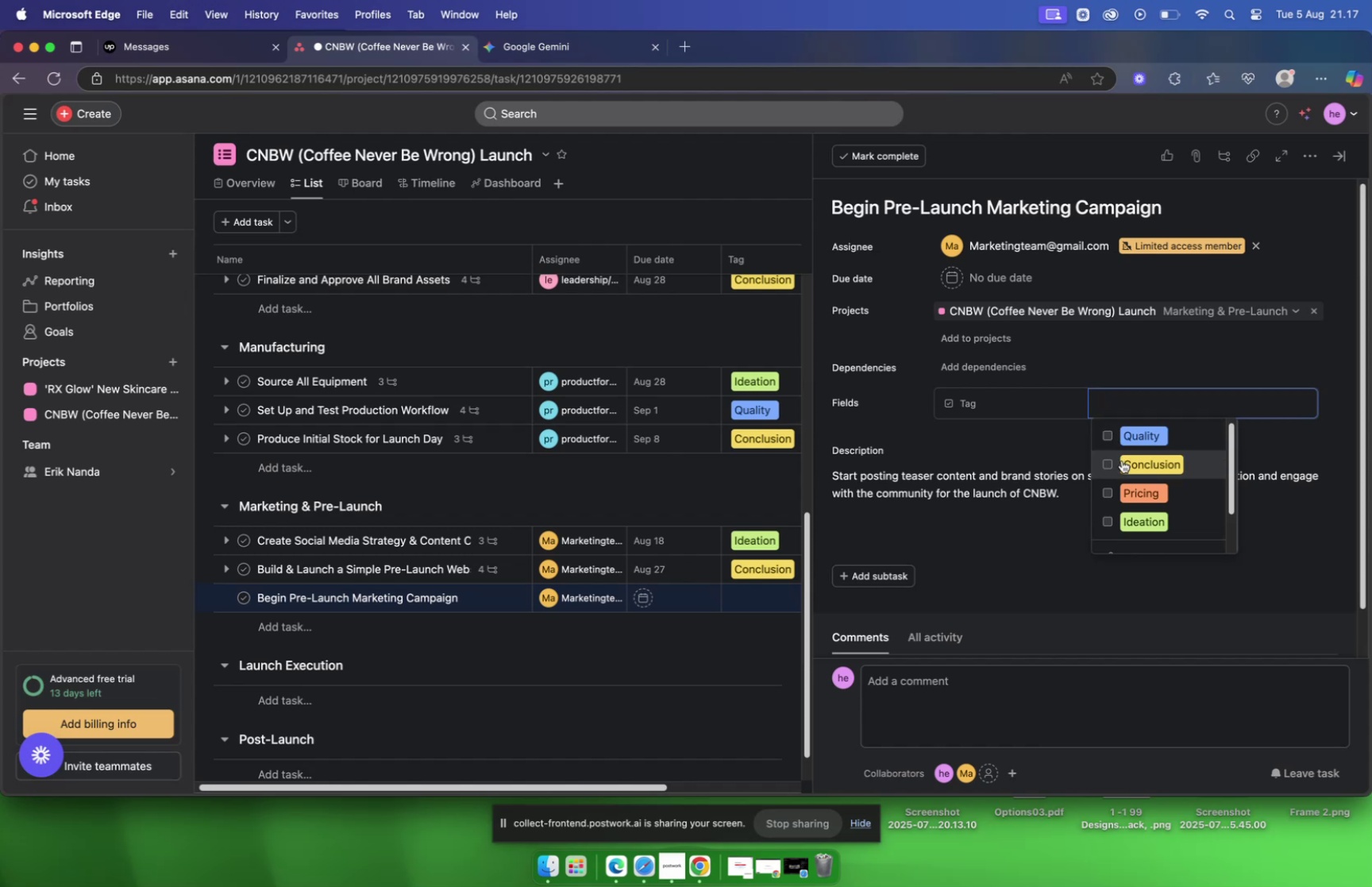 
left_click([1122, 460])
 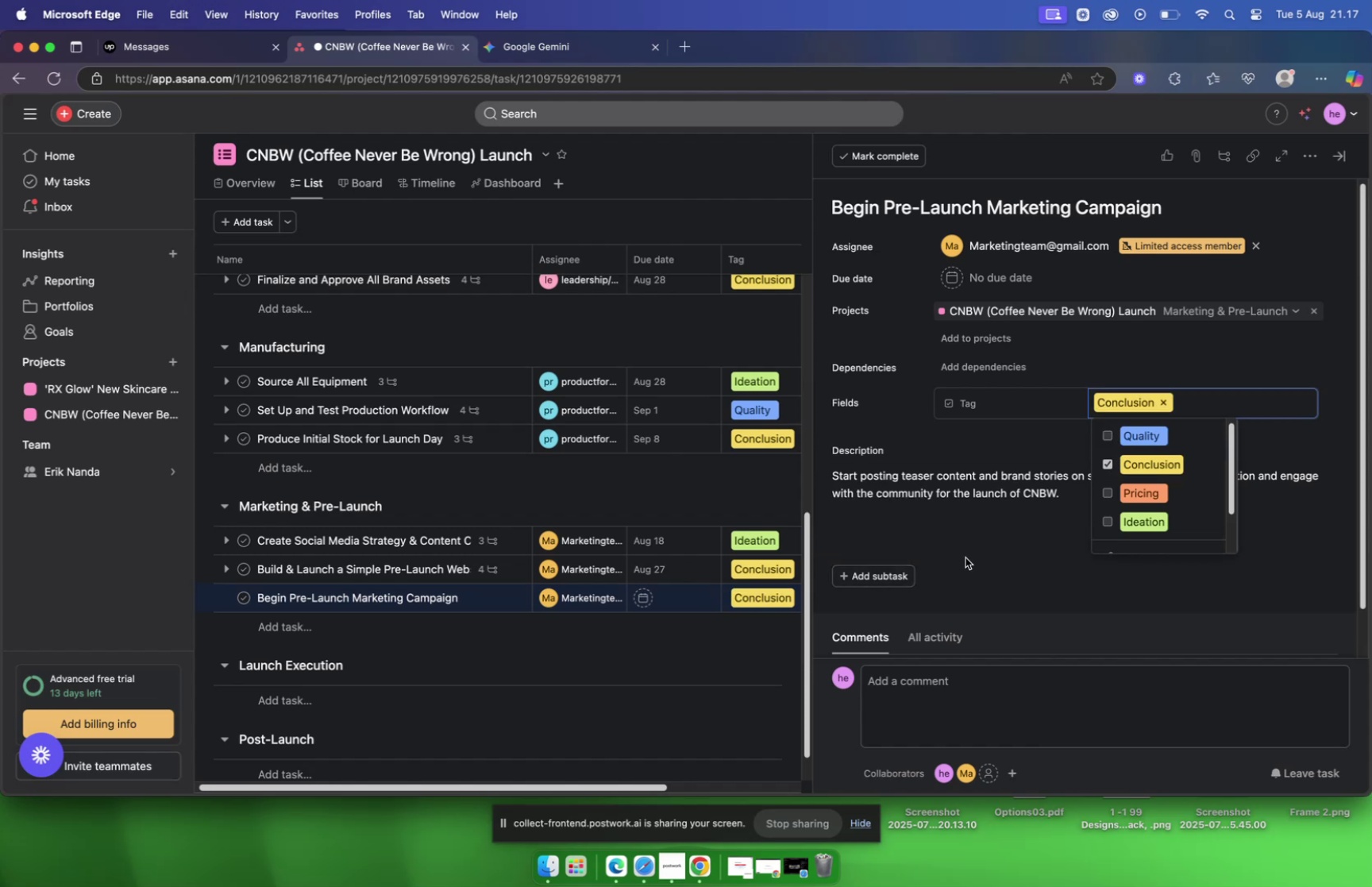 
left_click([965, 556])
 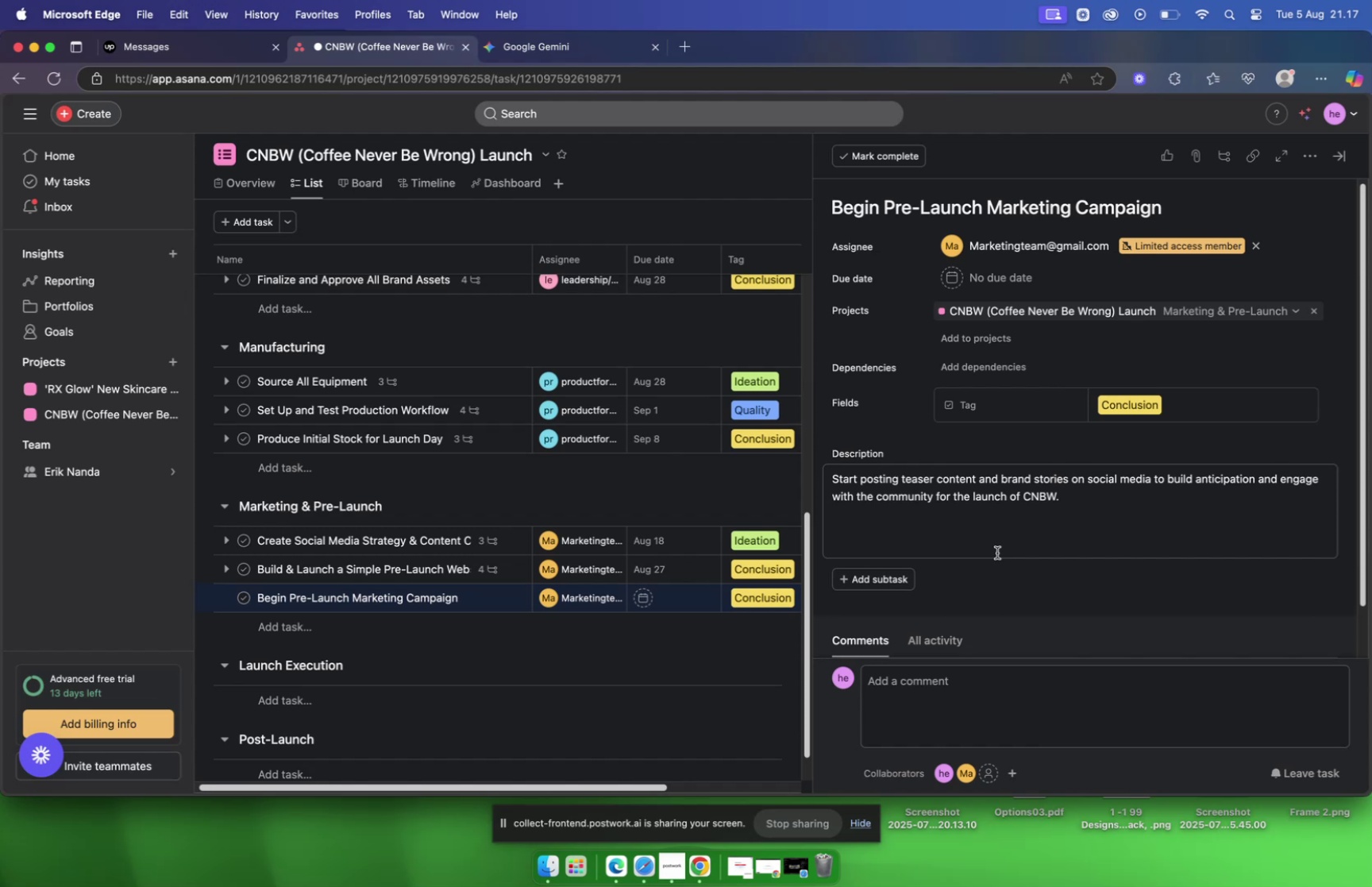 
wait(12.63)
 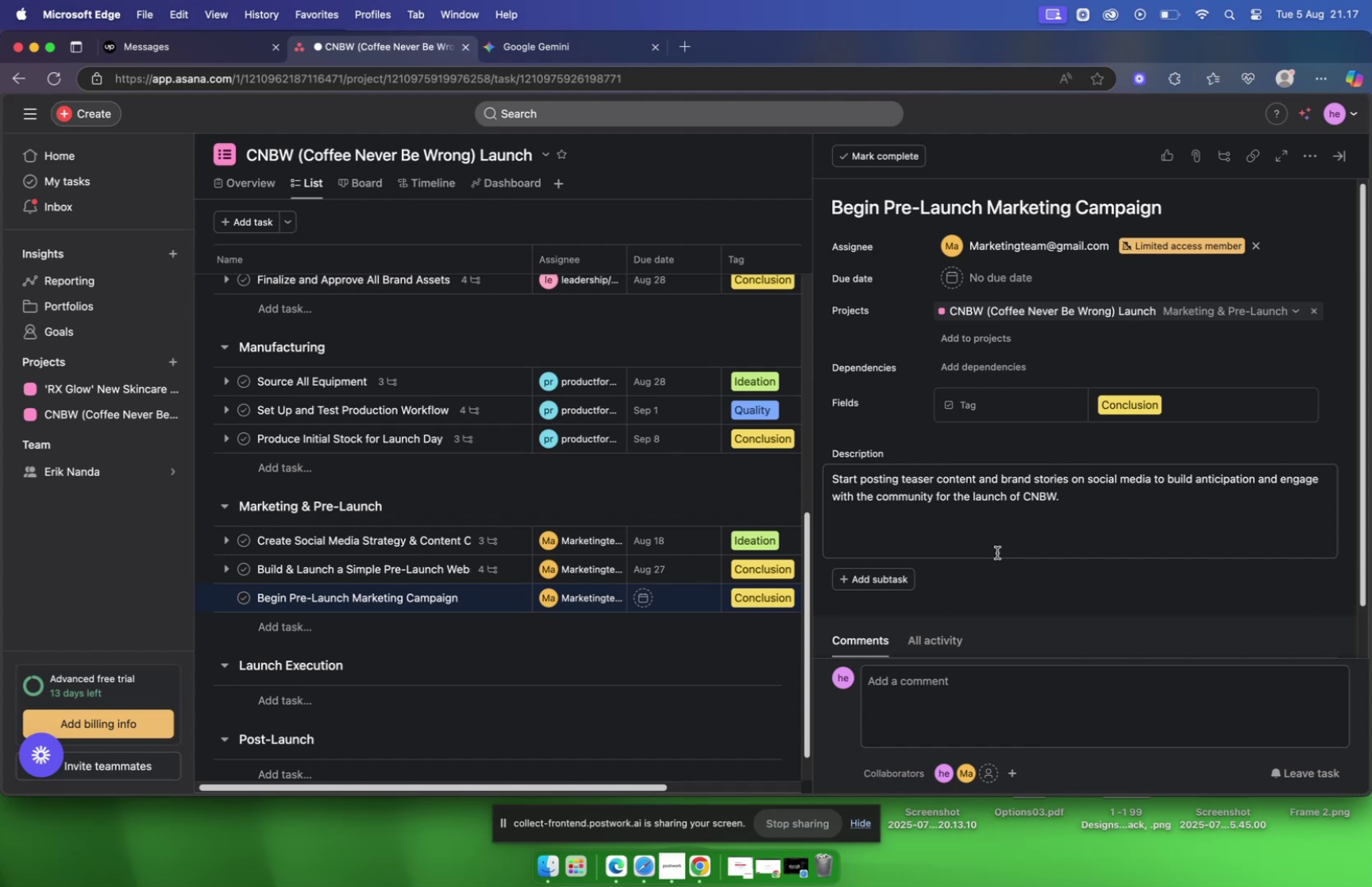 
scroll: coordinate [958, 544], scroll_direction: down, amount: 2.0
 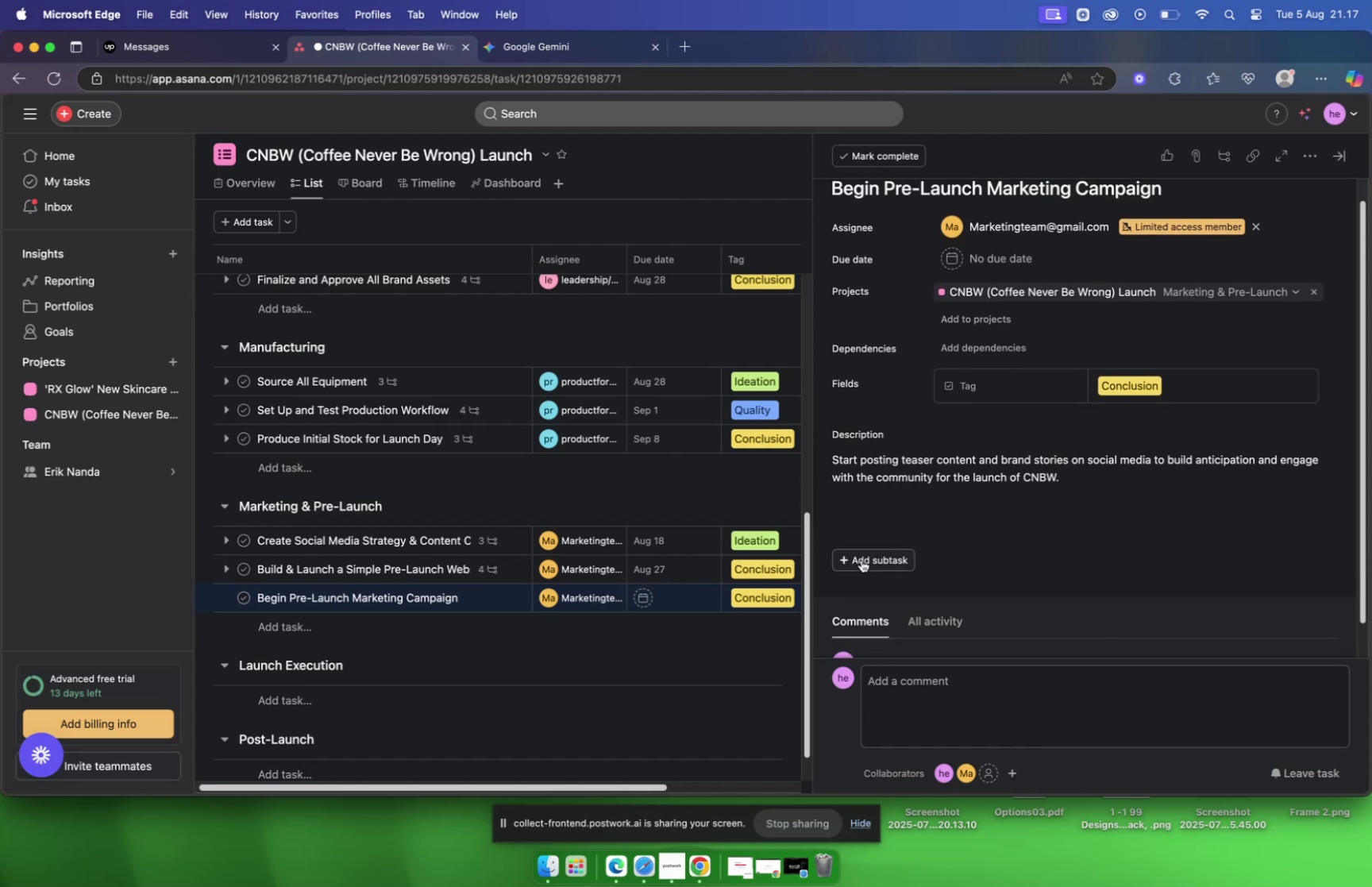 
left_click([861, 559])
 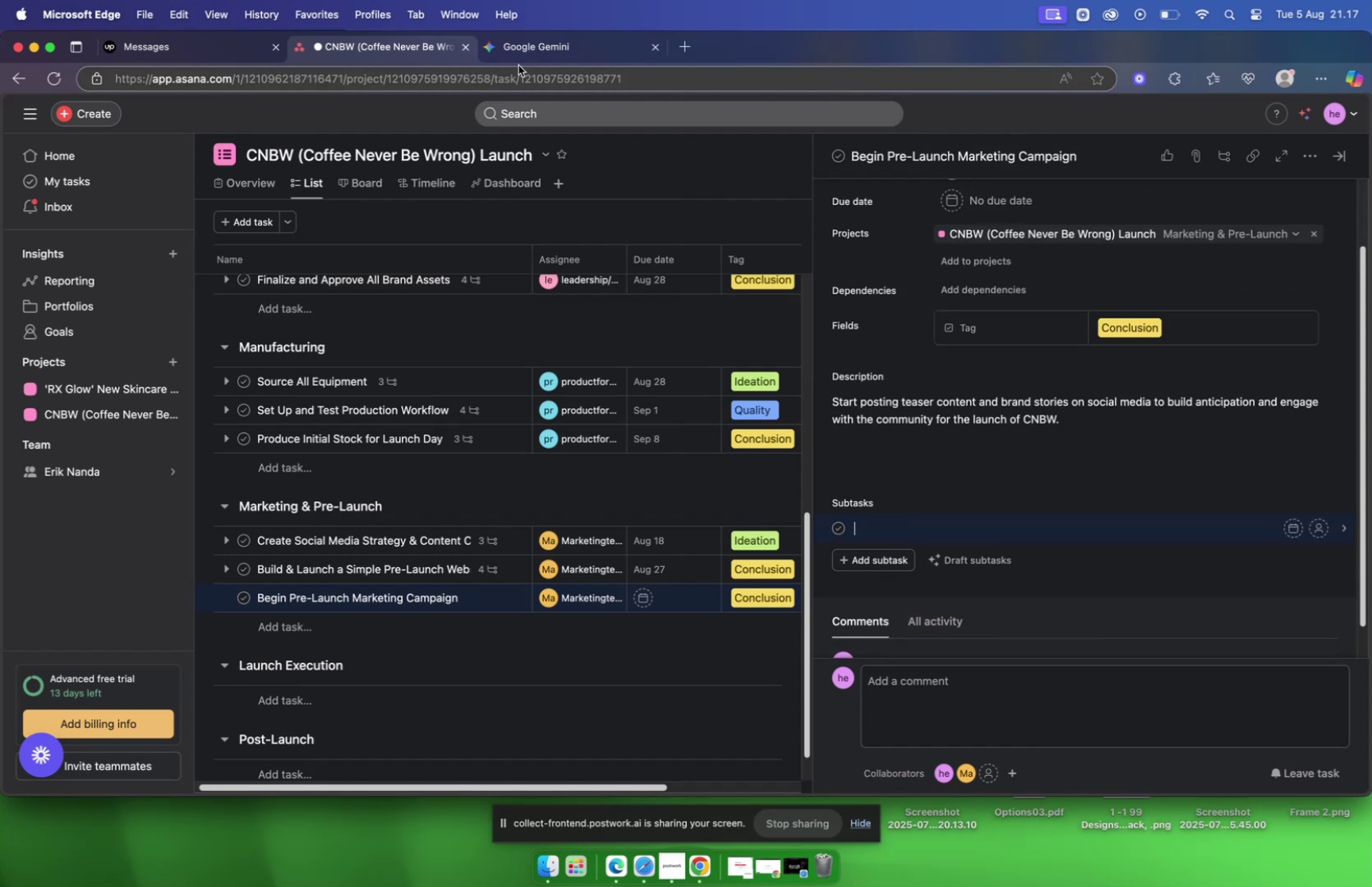 
left_click([516, 56])
 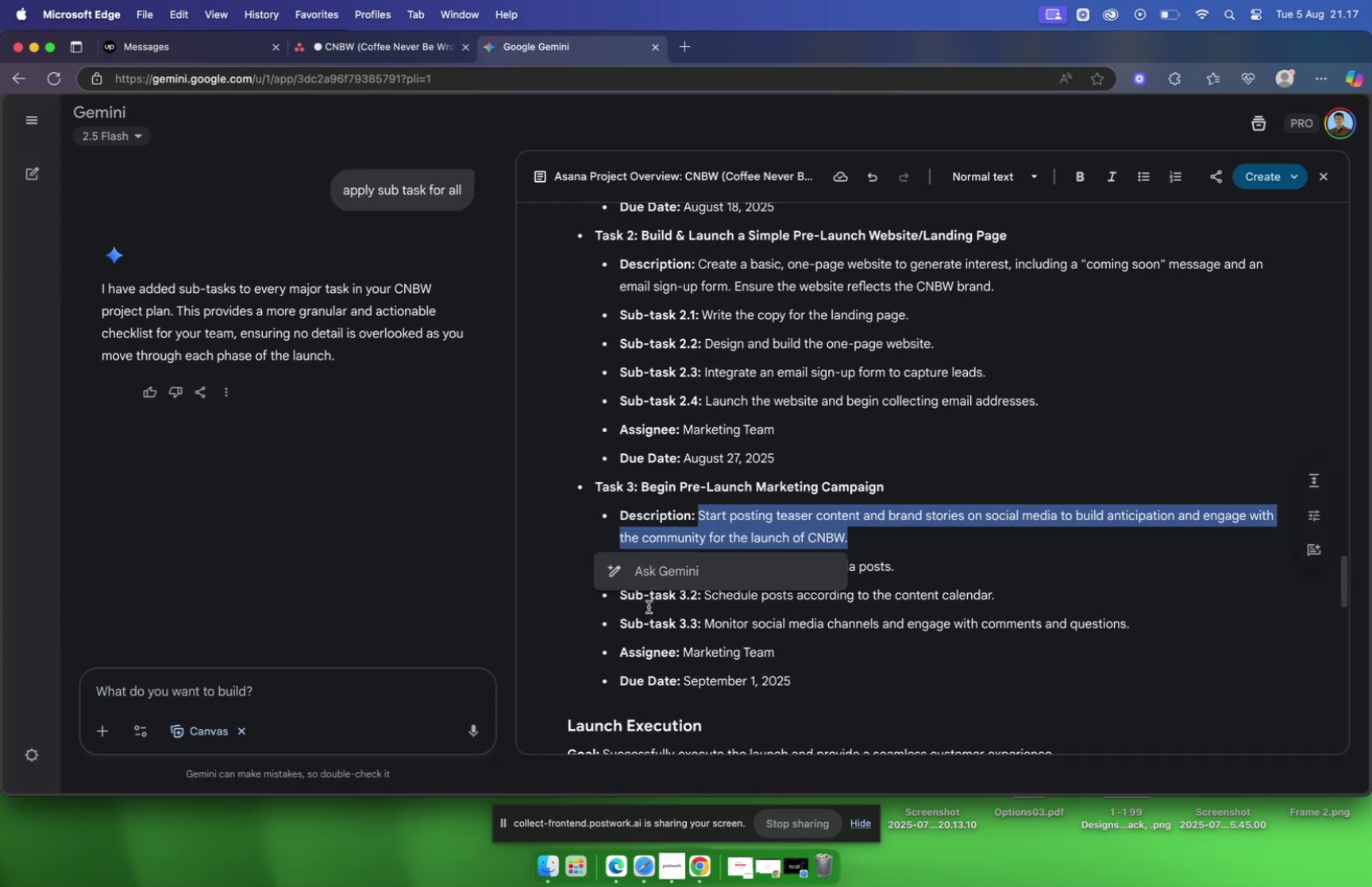 
left_click([649, 606])
 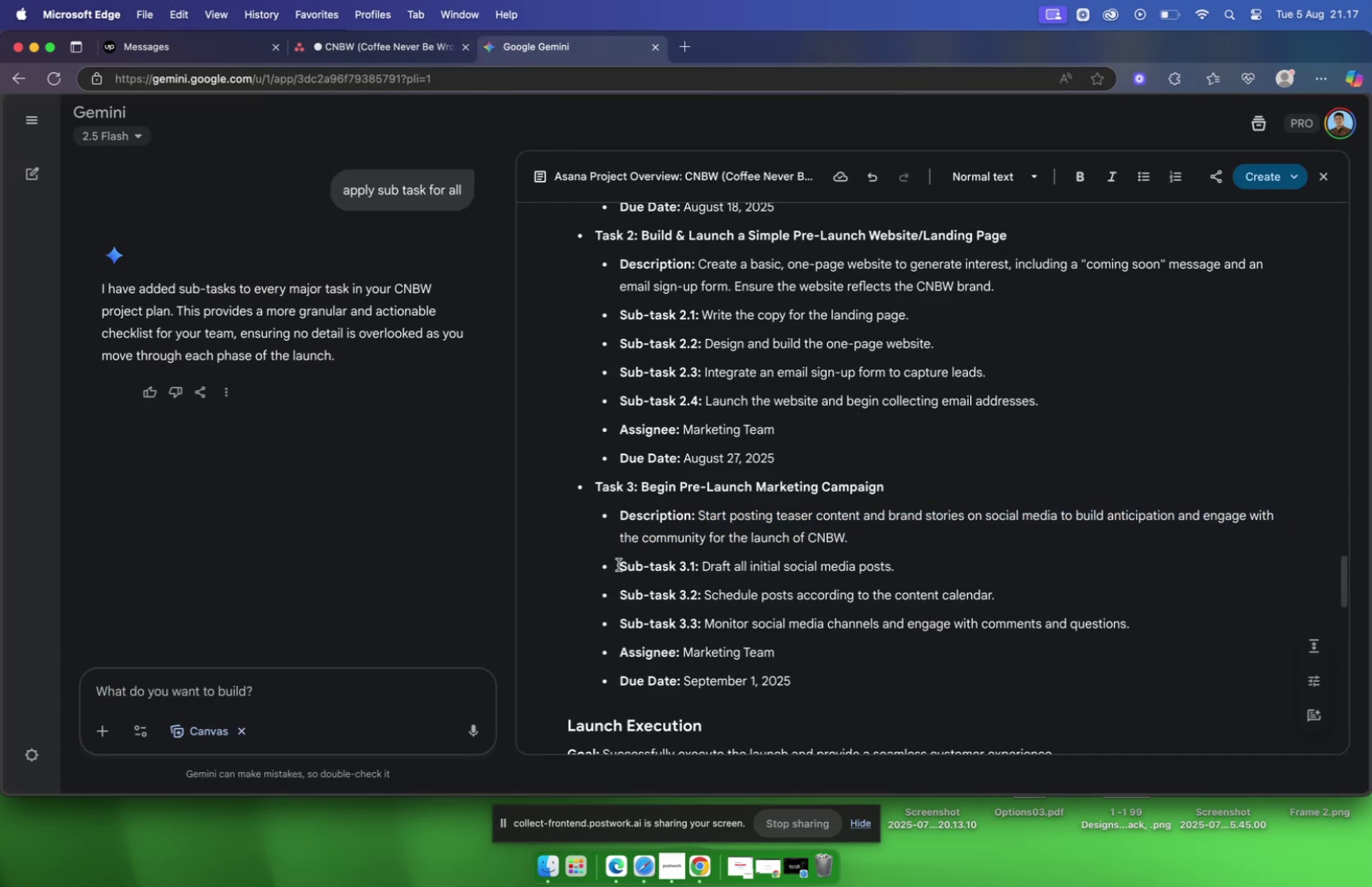 
left_click_drag(start_coordinate=[619, 564], to_coordinate=[1153, 629])
 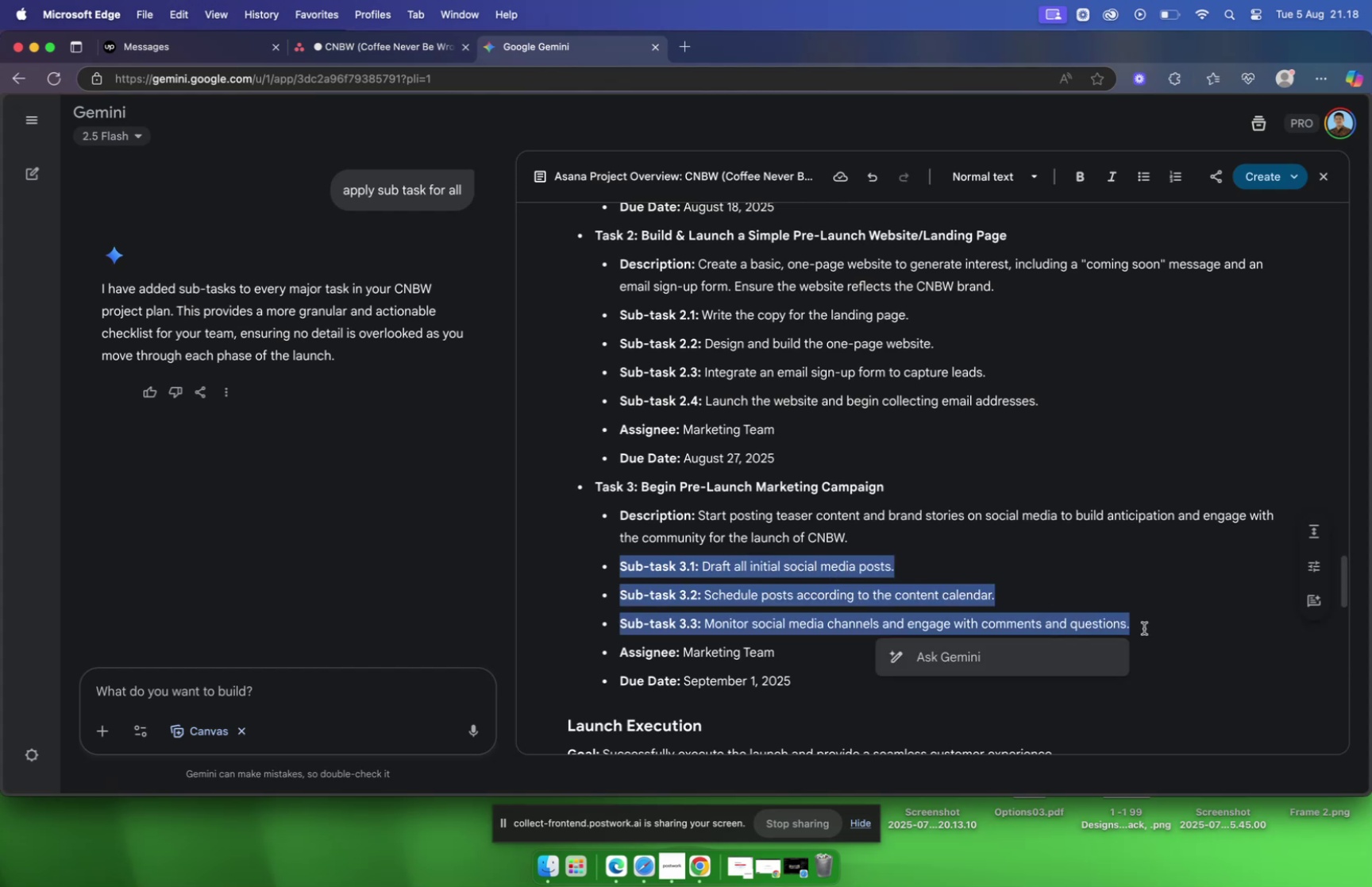 
key(Meta+C)
 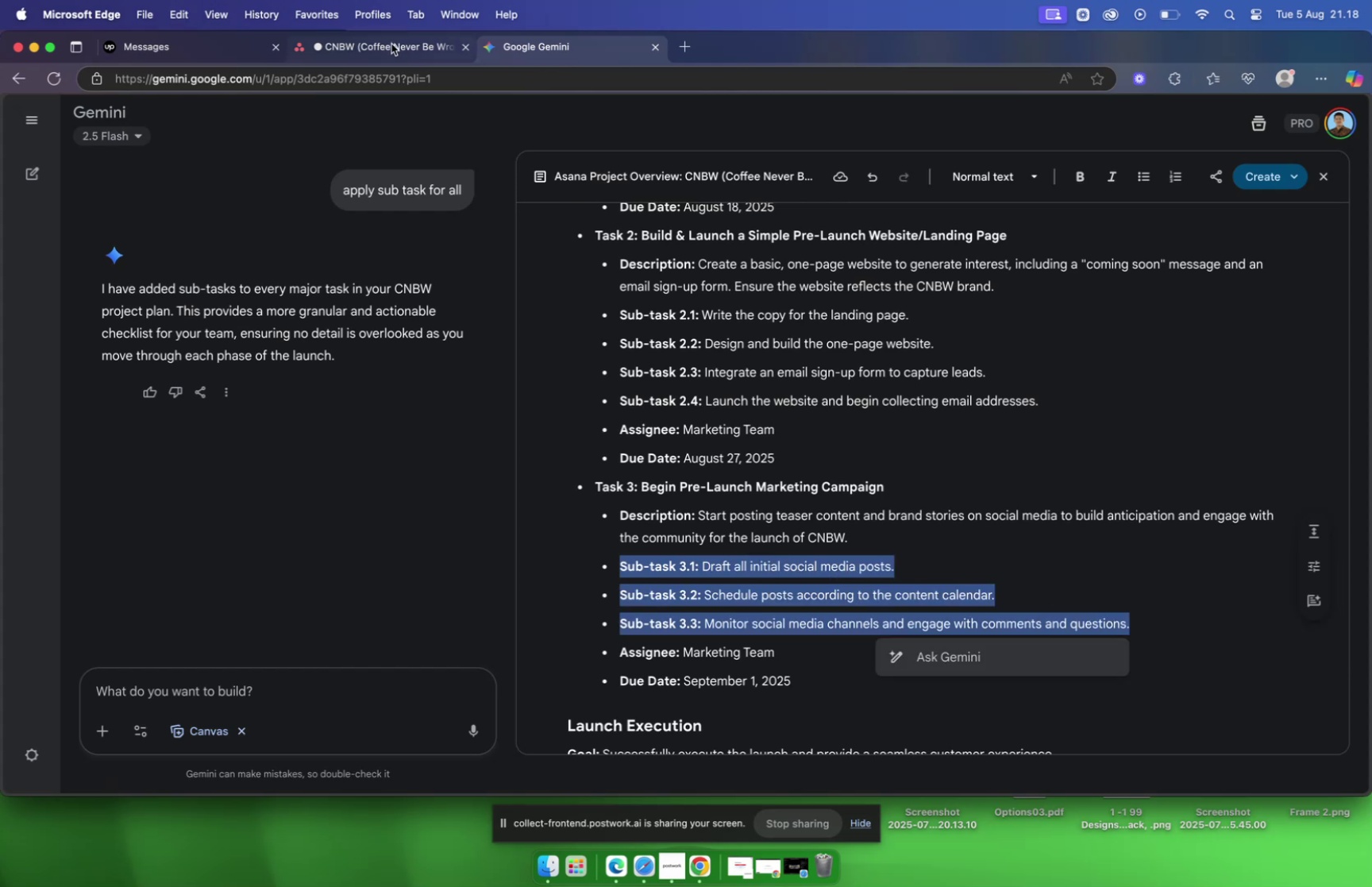 
left_click([391, 44])
 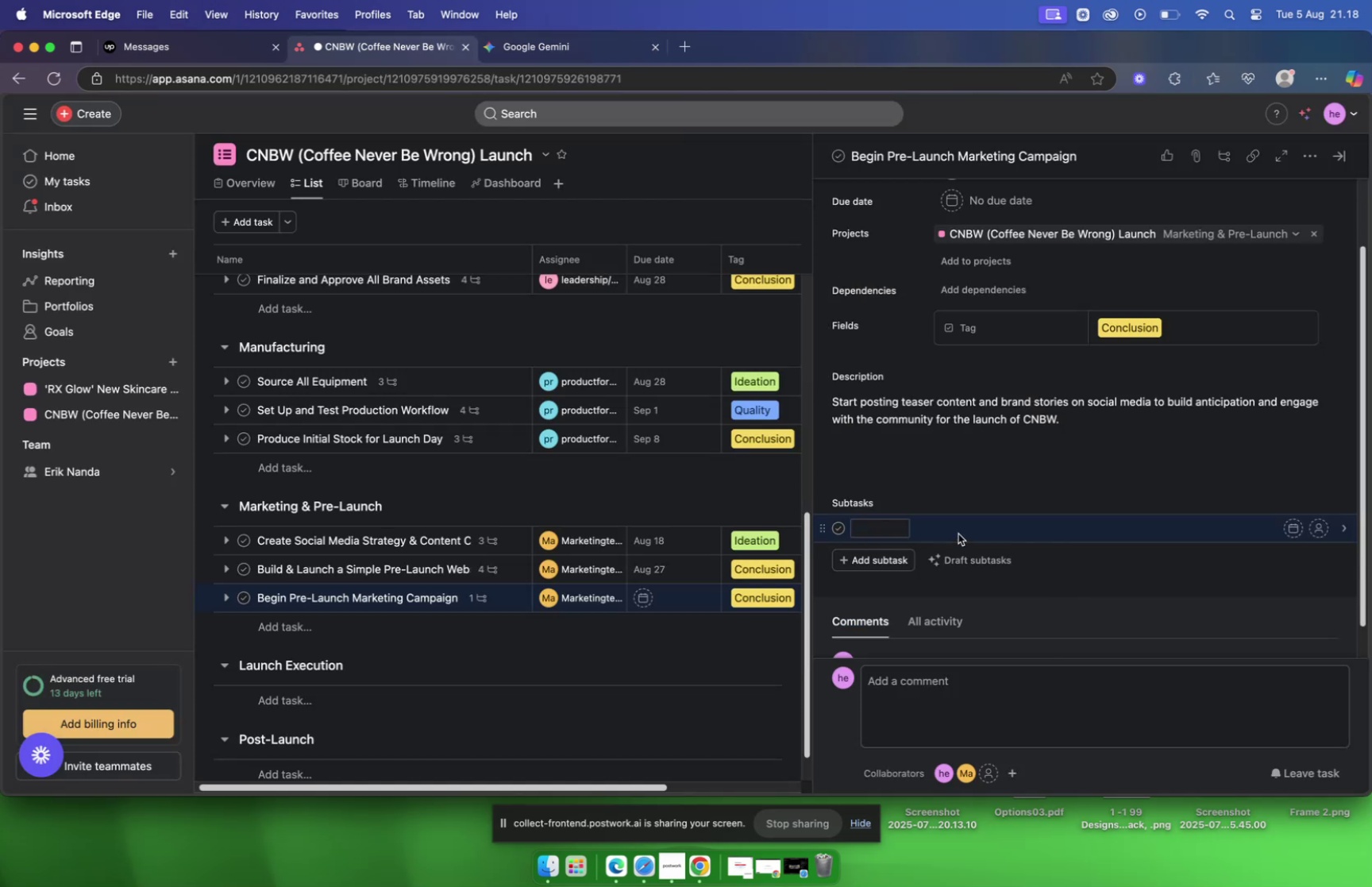 
key(Meta+V)
 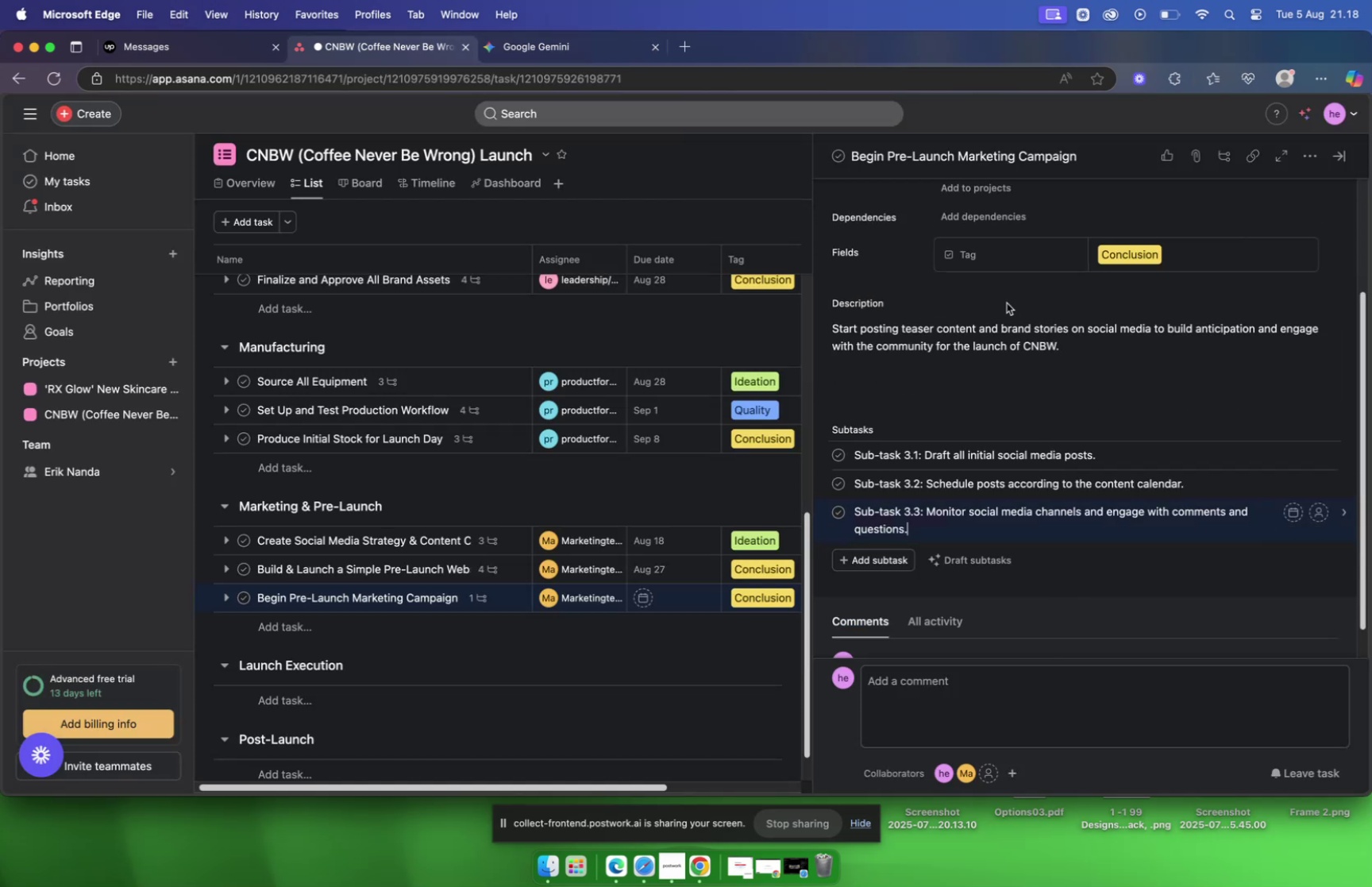 
scroll: coordinate [1012, 367], scroll_direction: up, amount: 24.0
 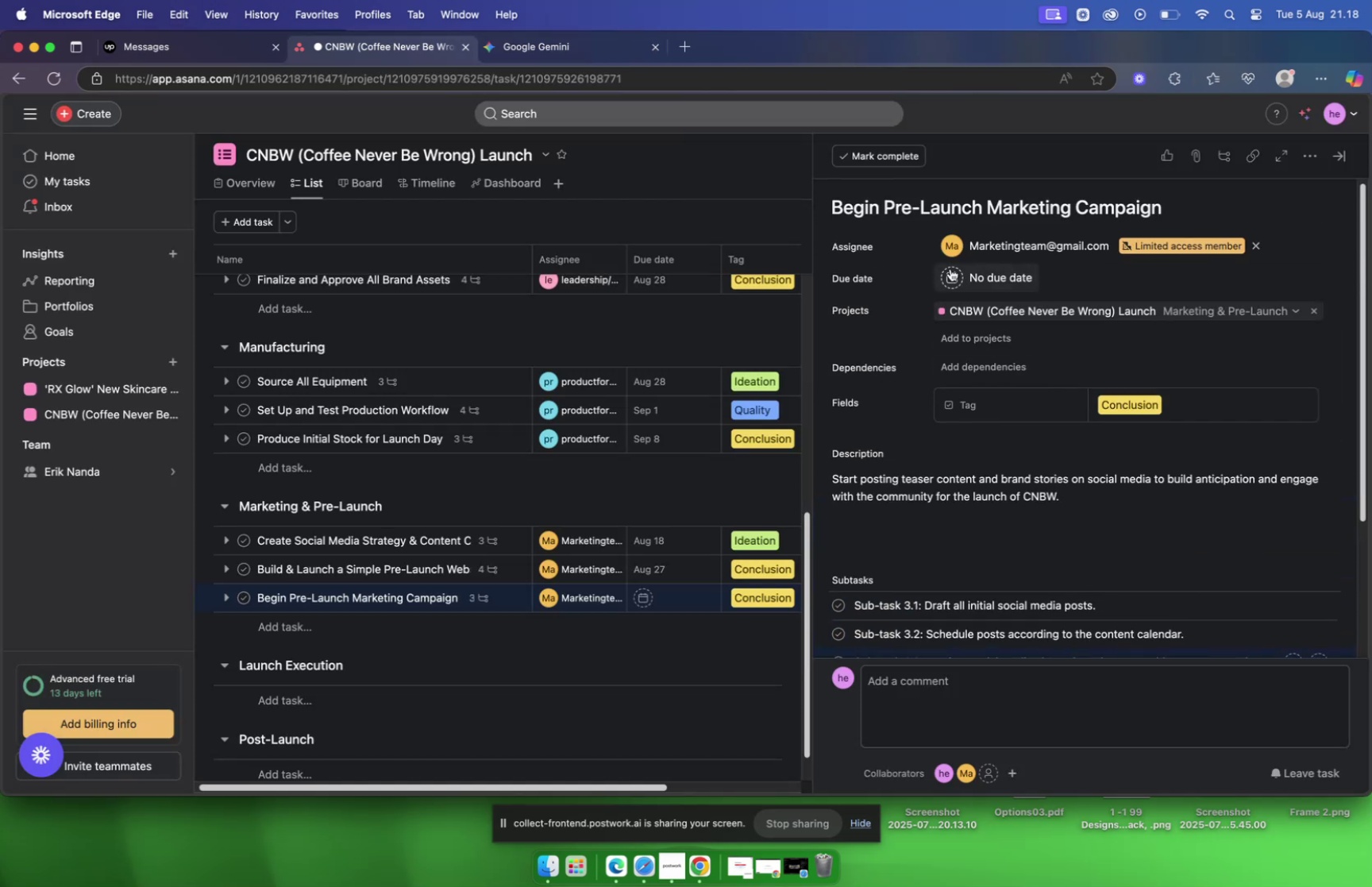 
left_click([950, 268])
 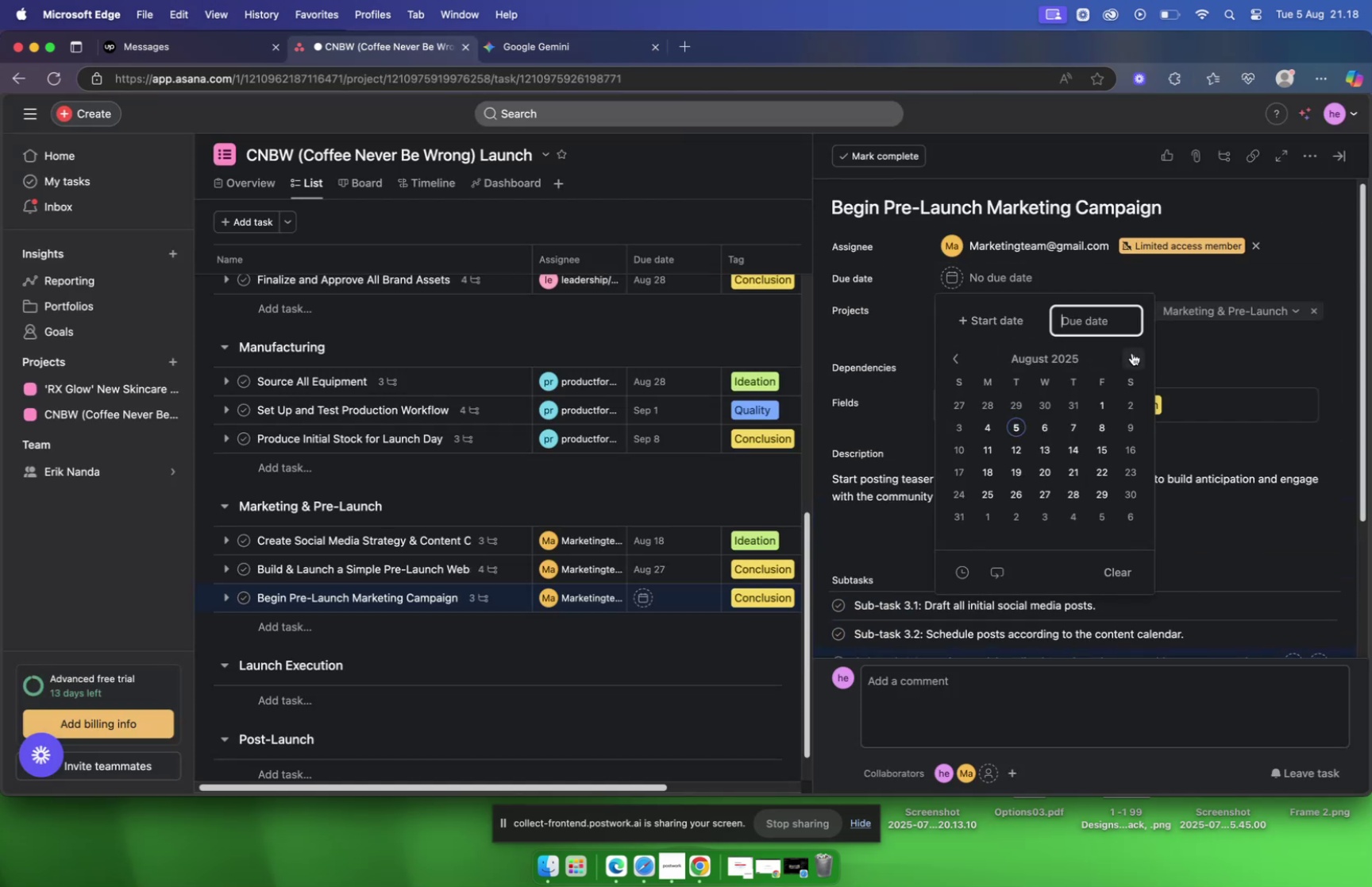 
left_click([1132, 353])
 